 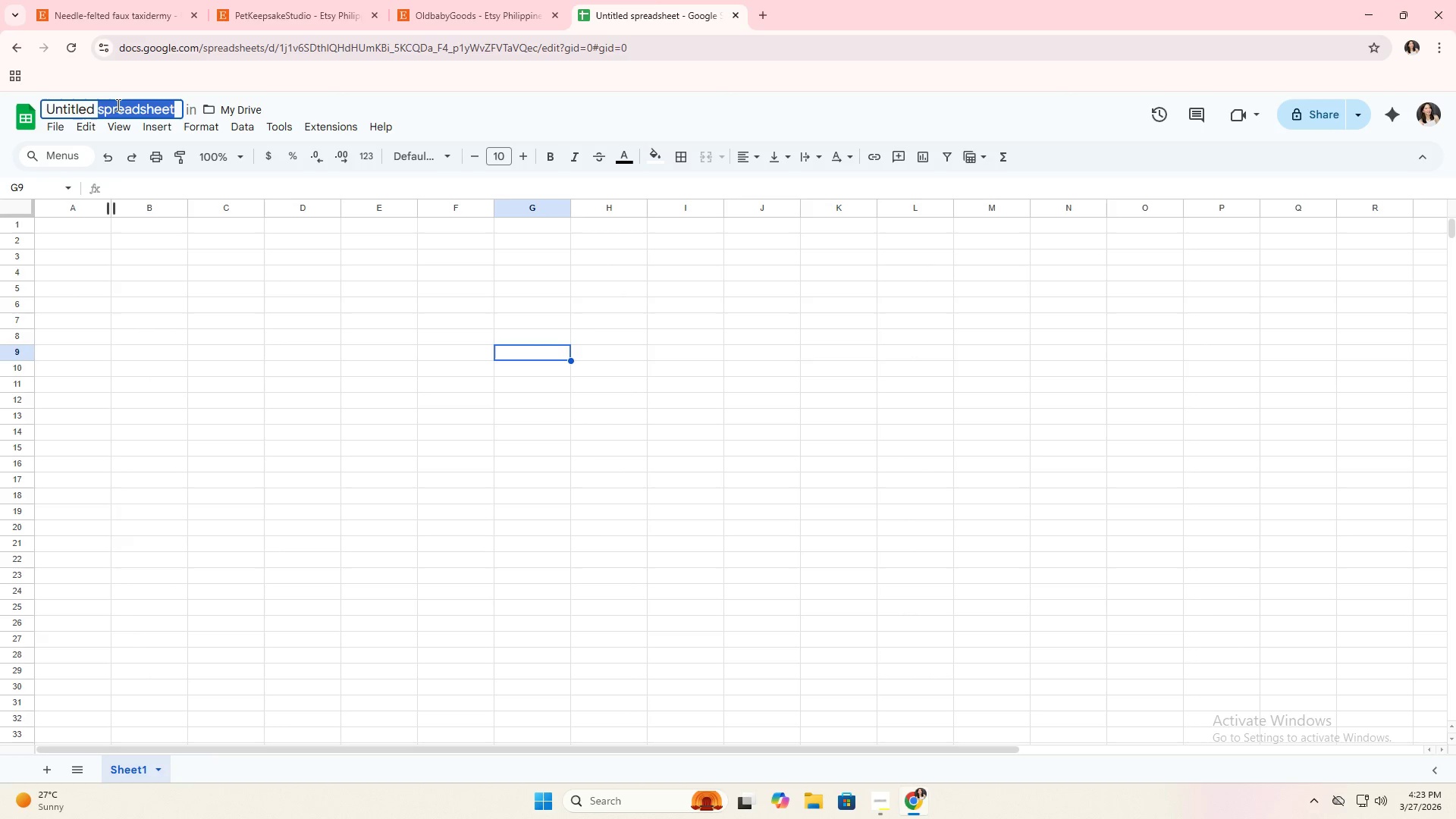 
triple_click([117, 105])
 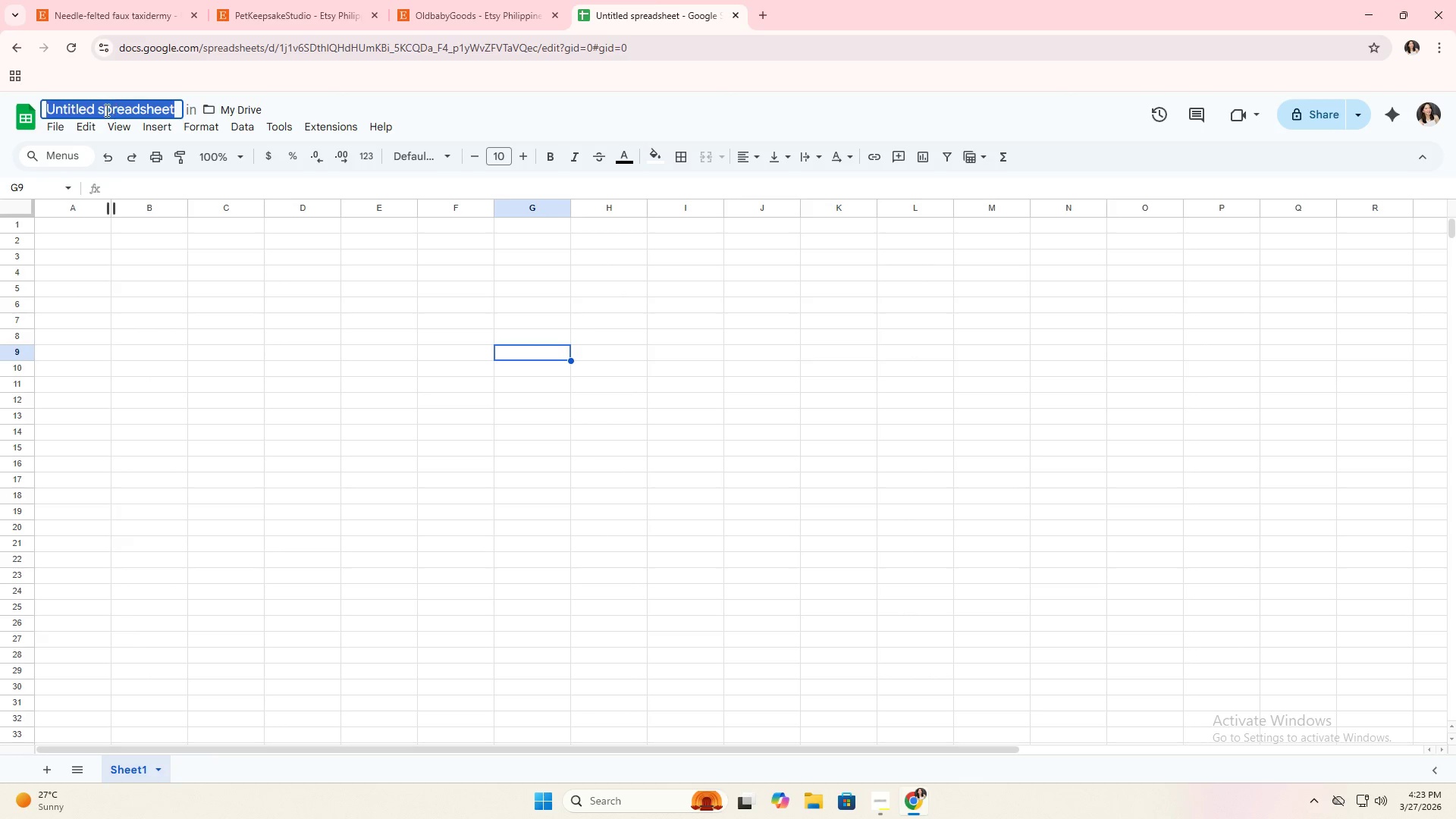 
key(Control+V)
 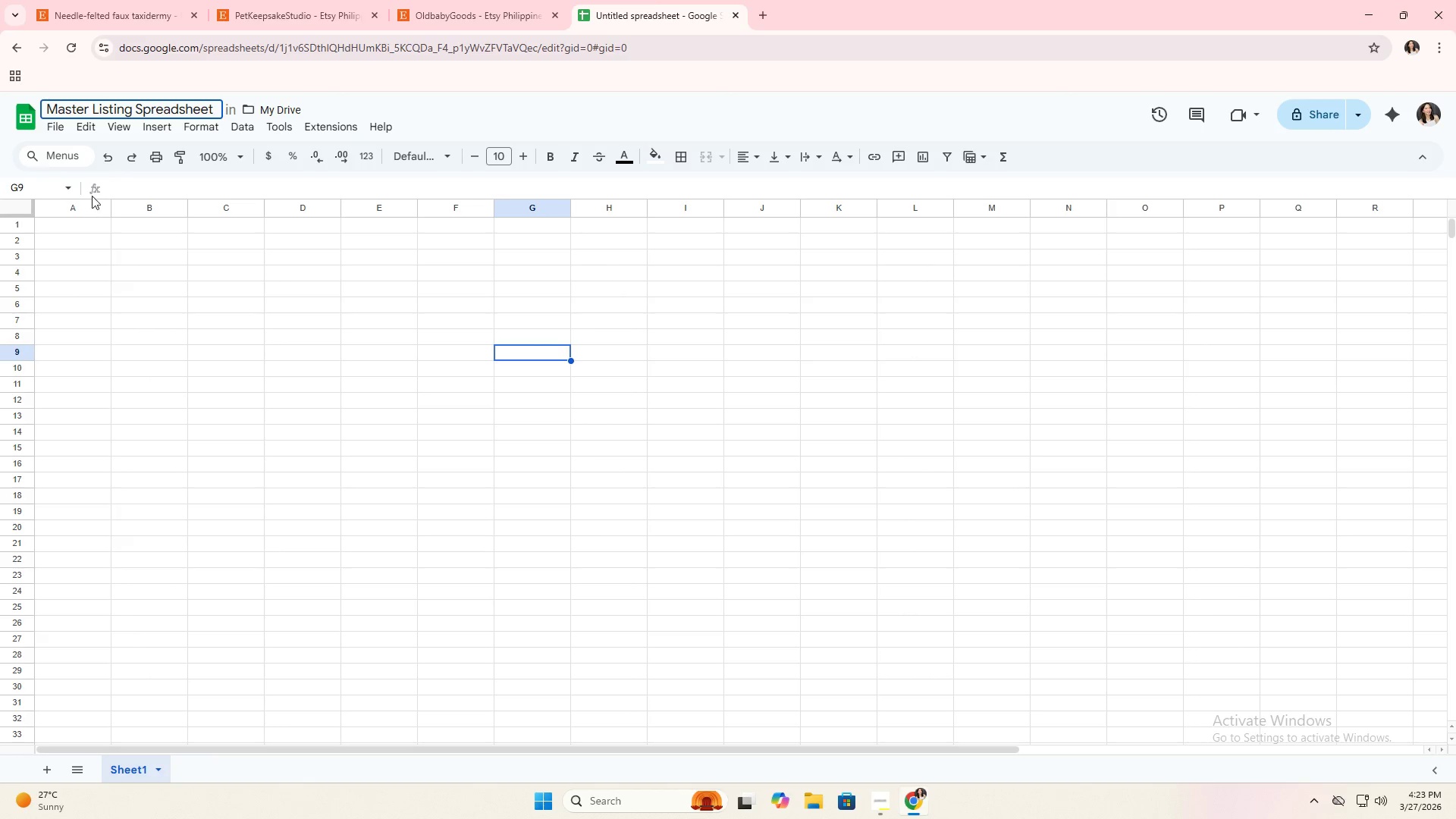 
left_click([72, 223])
 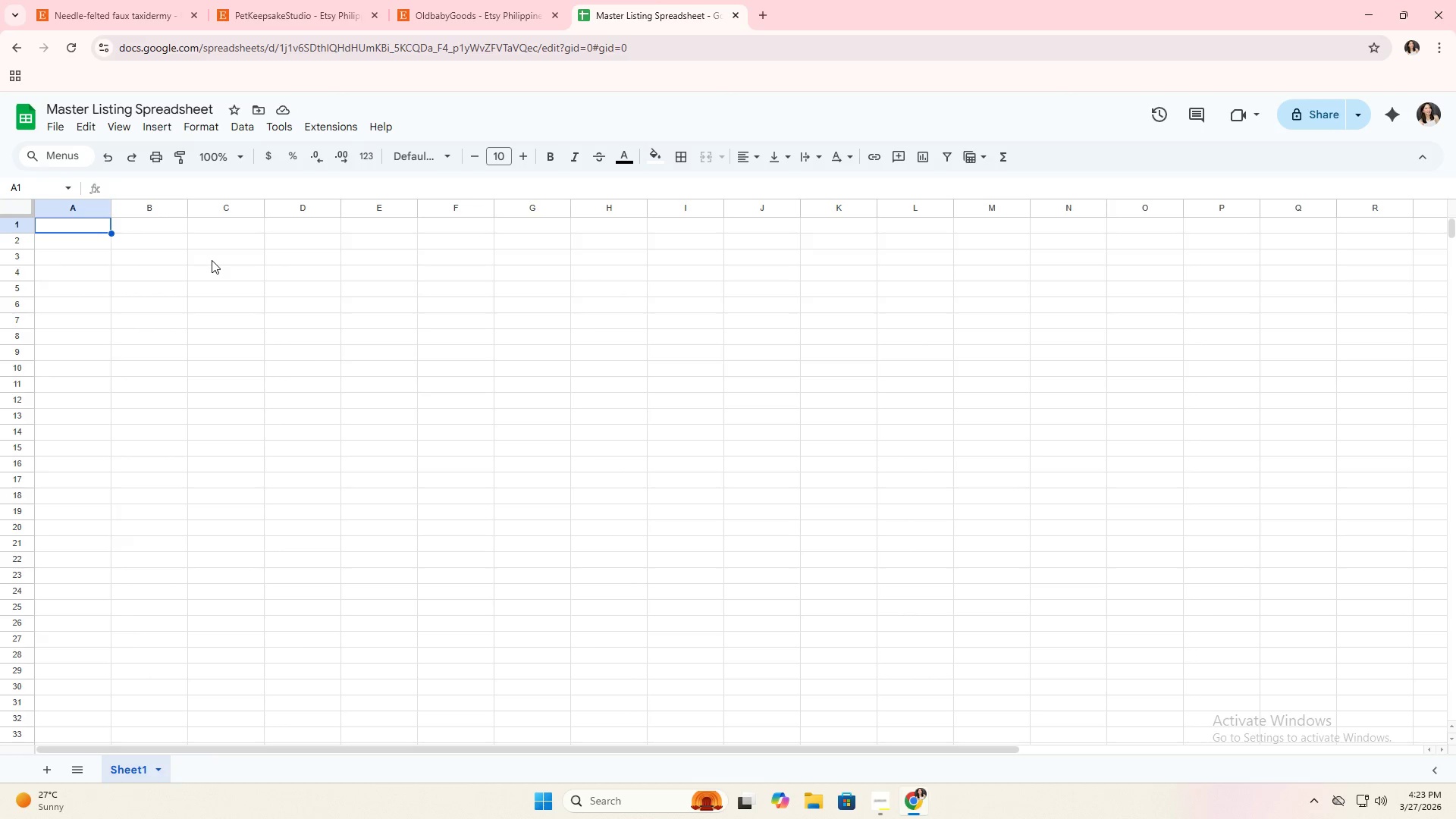 
key(Control+V)
 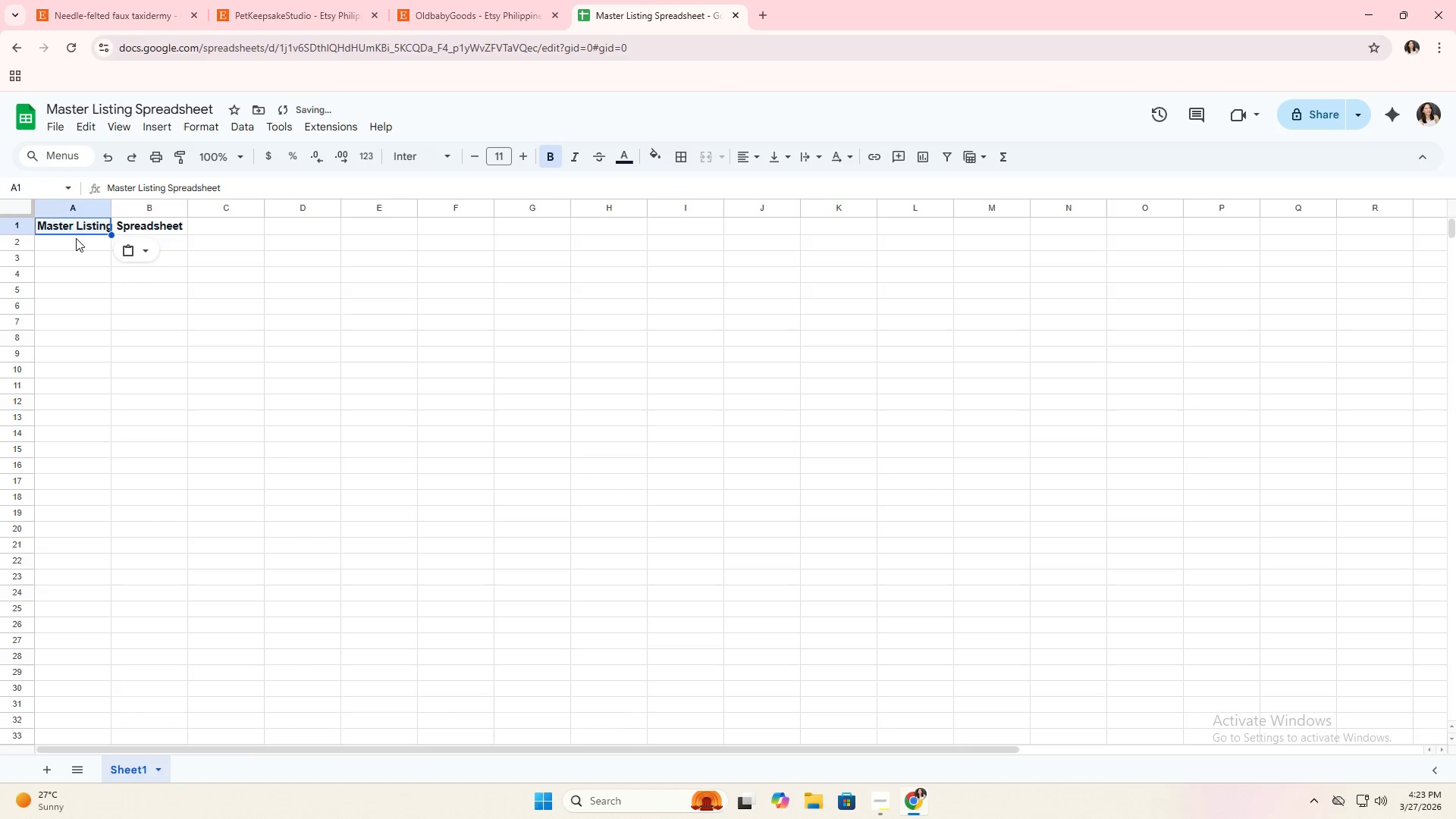 
left_click([74, 243])
 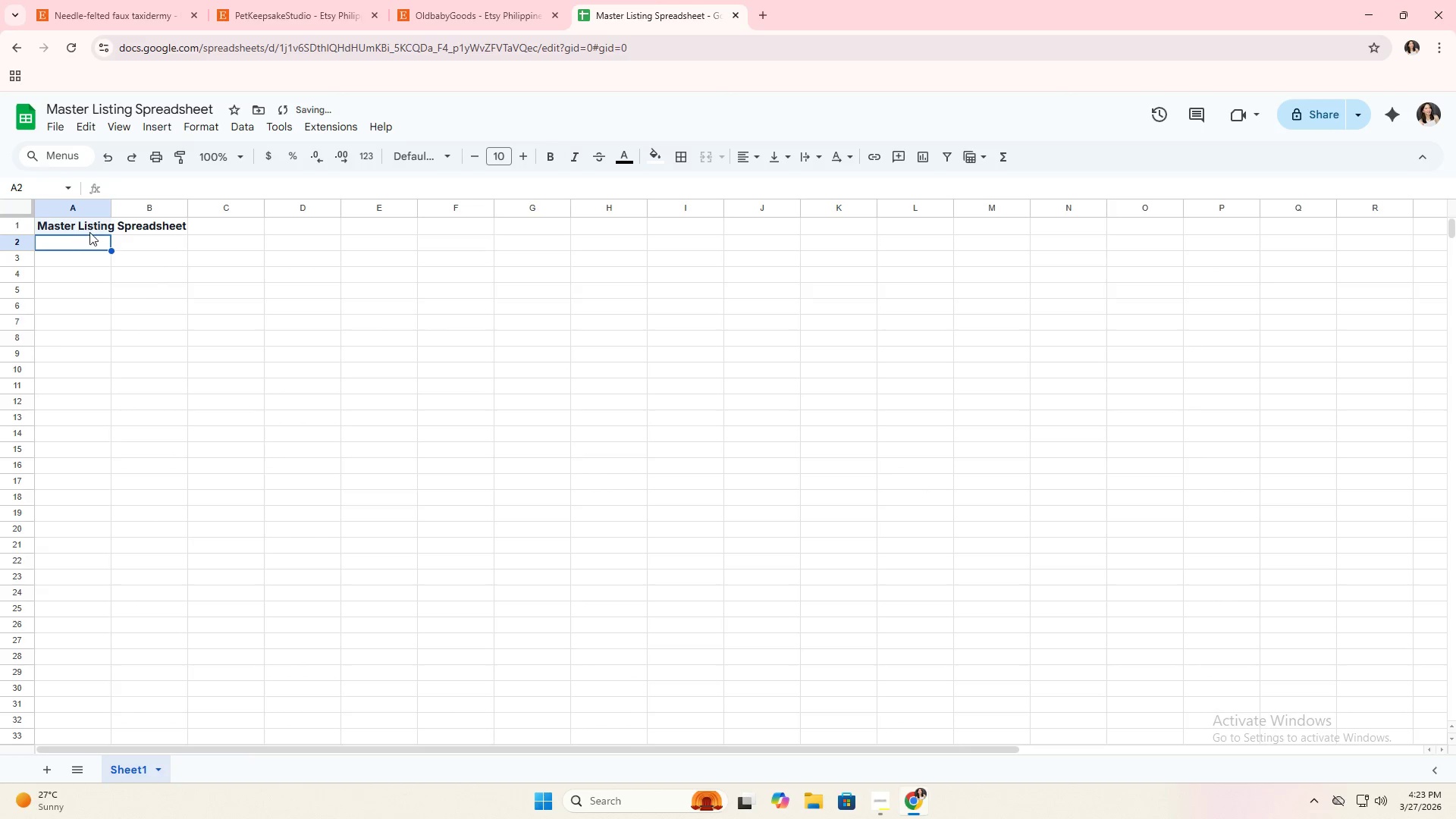 
left_click([91, 228])
 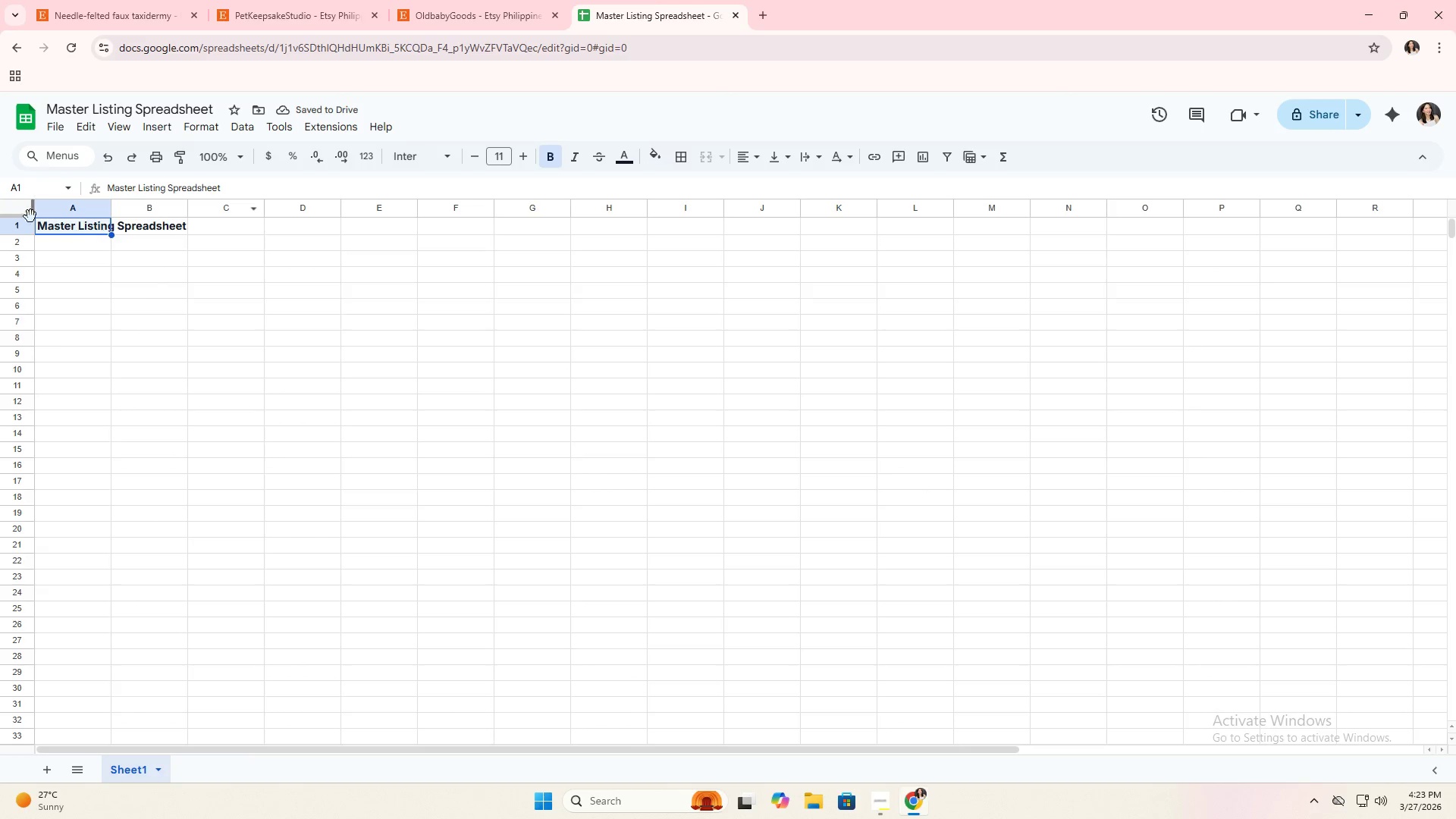 
left_click([26, 209])
 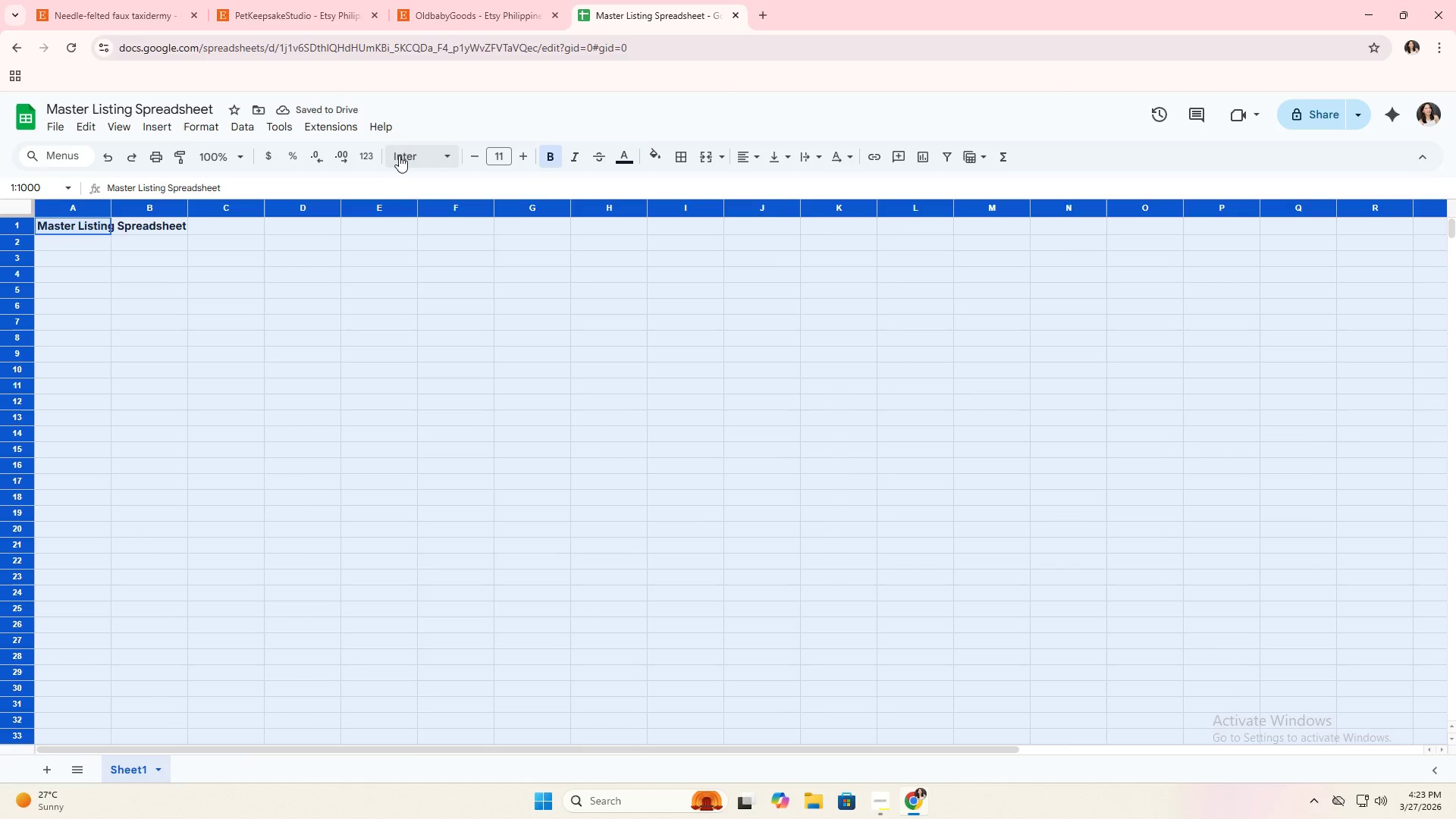 
left_click([400, 155])
 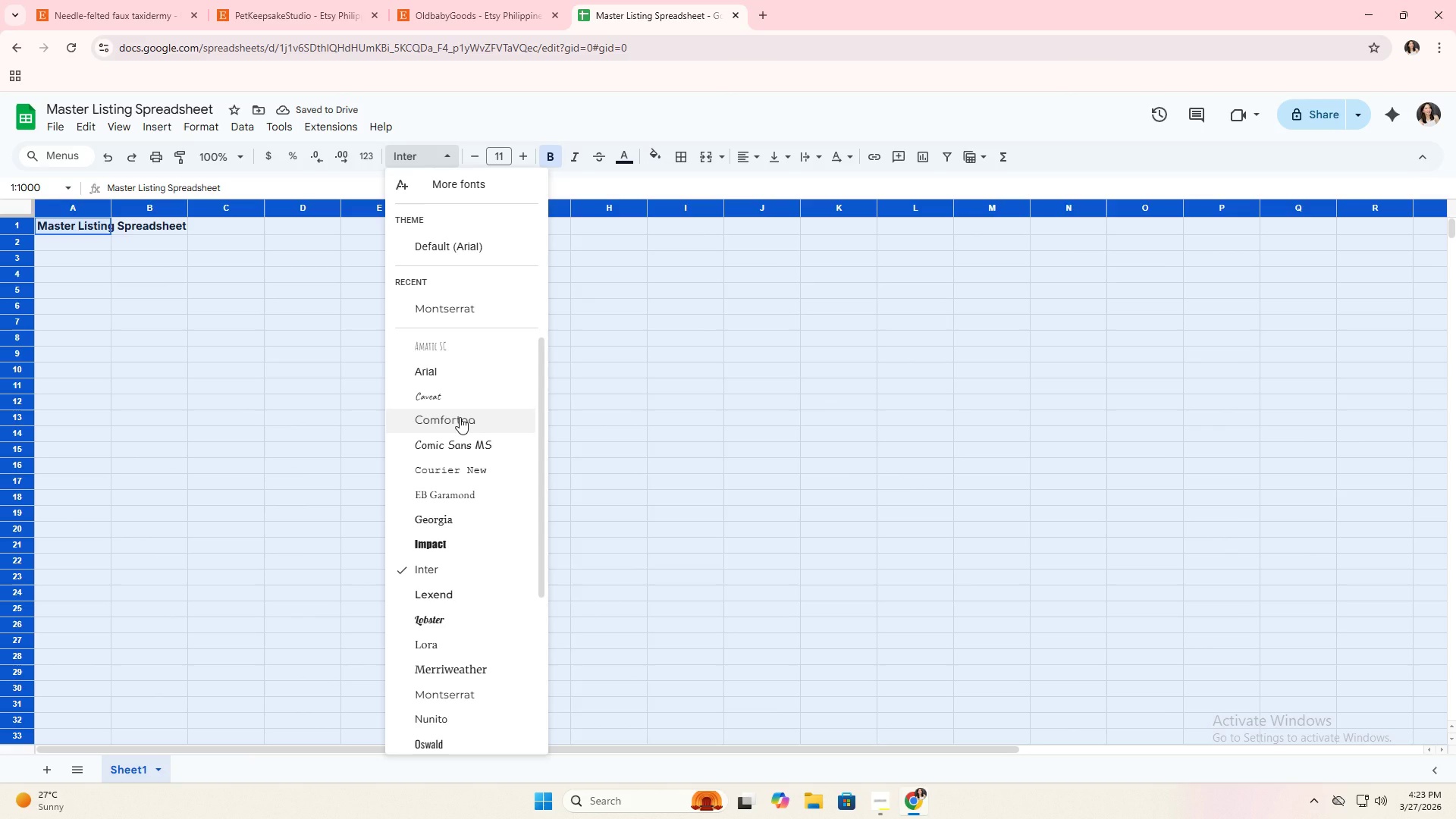 
left_click([460, 417])
 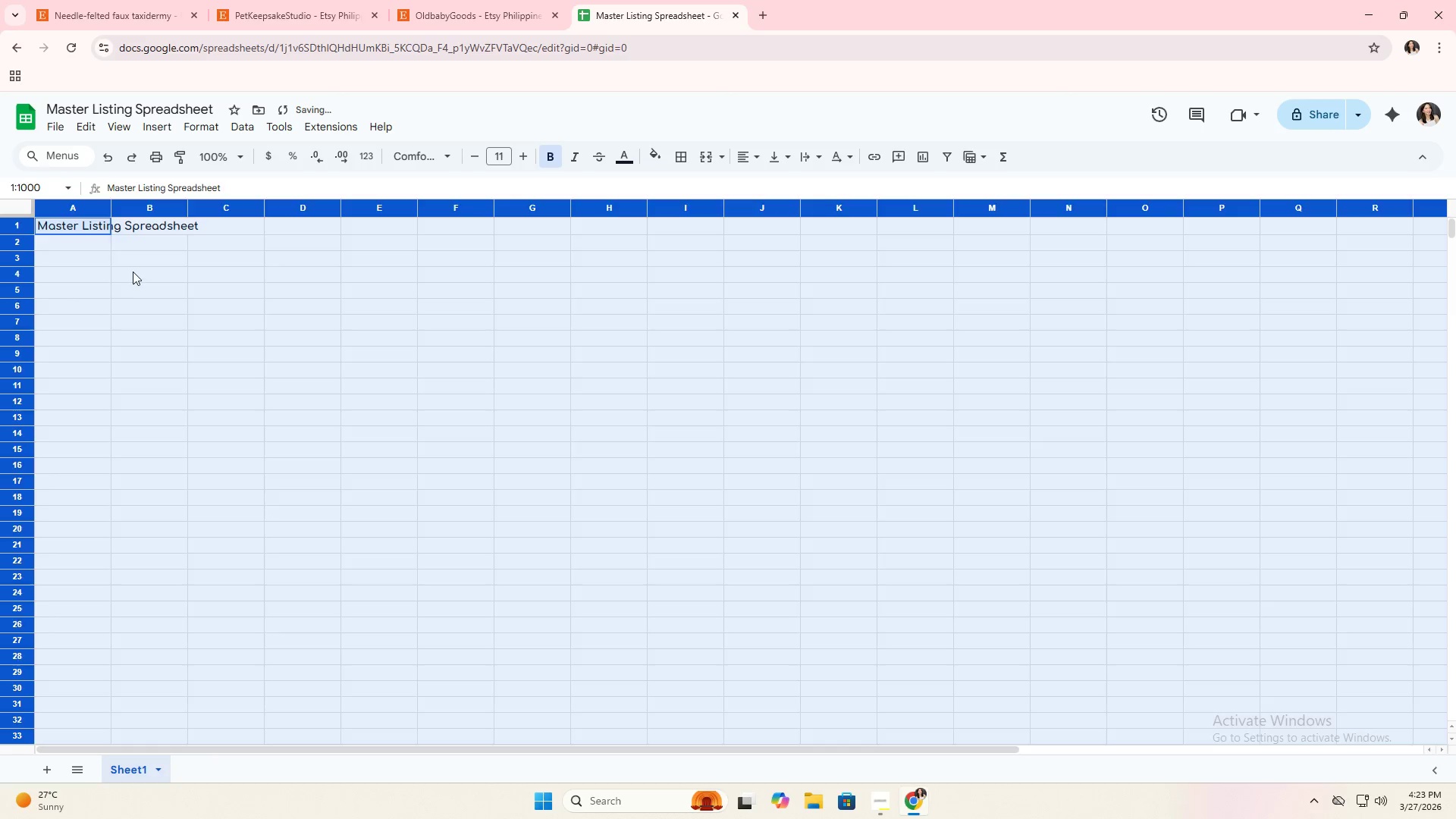 
left_click([85, 240])
 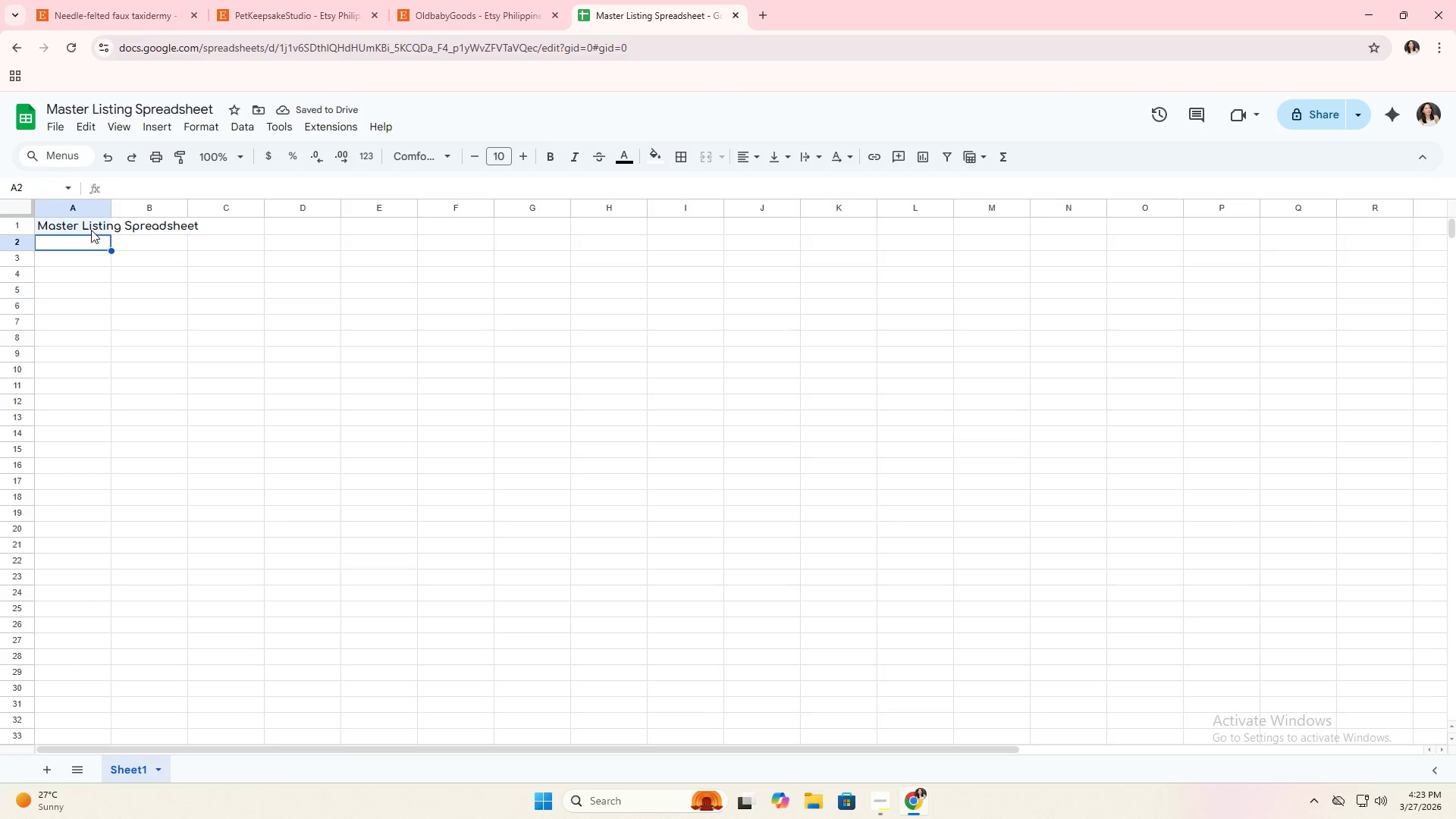 
left_click([91, 230])
 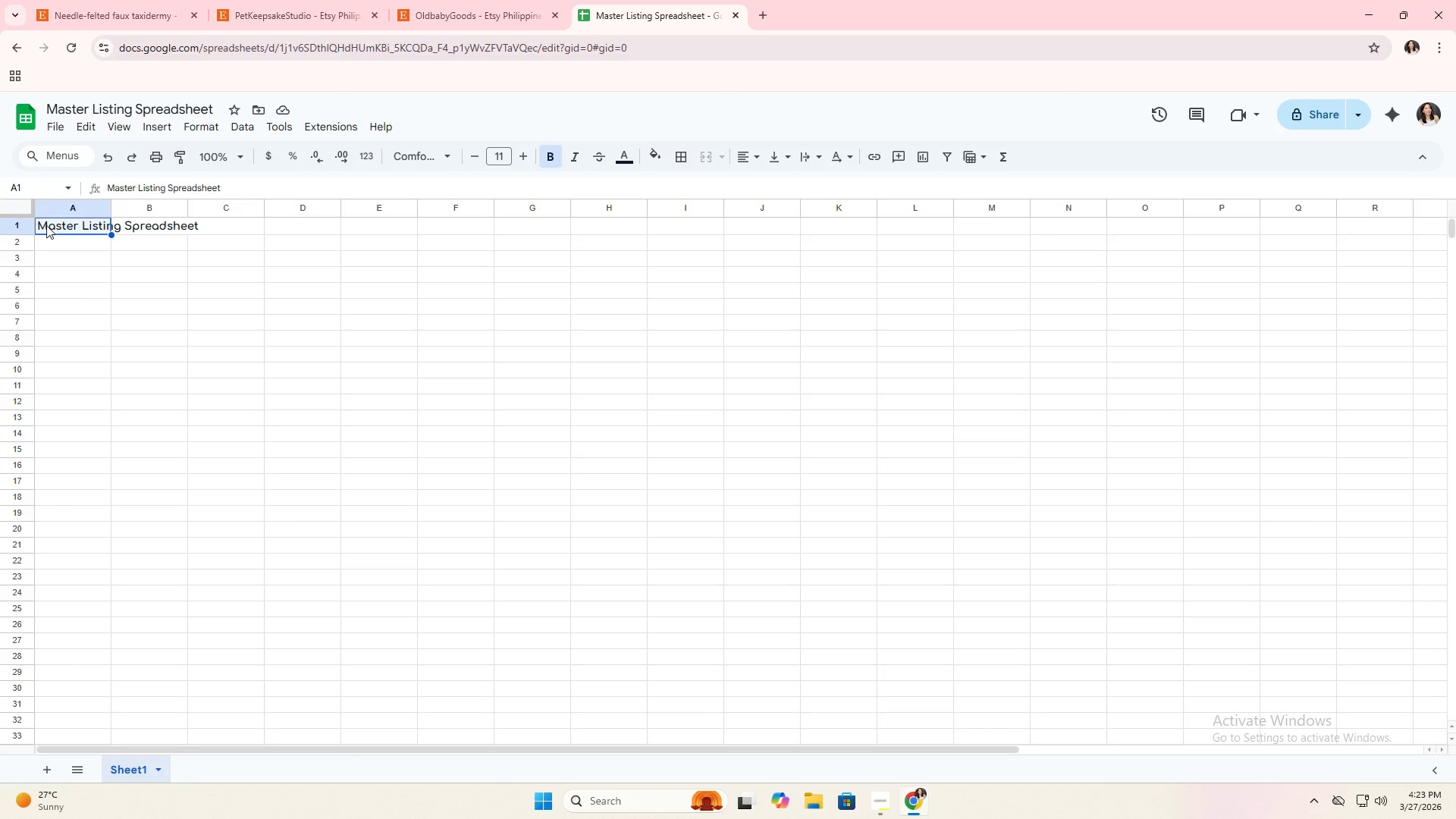 
double_click([135, 224])
 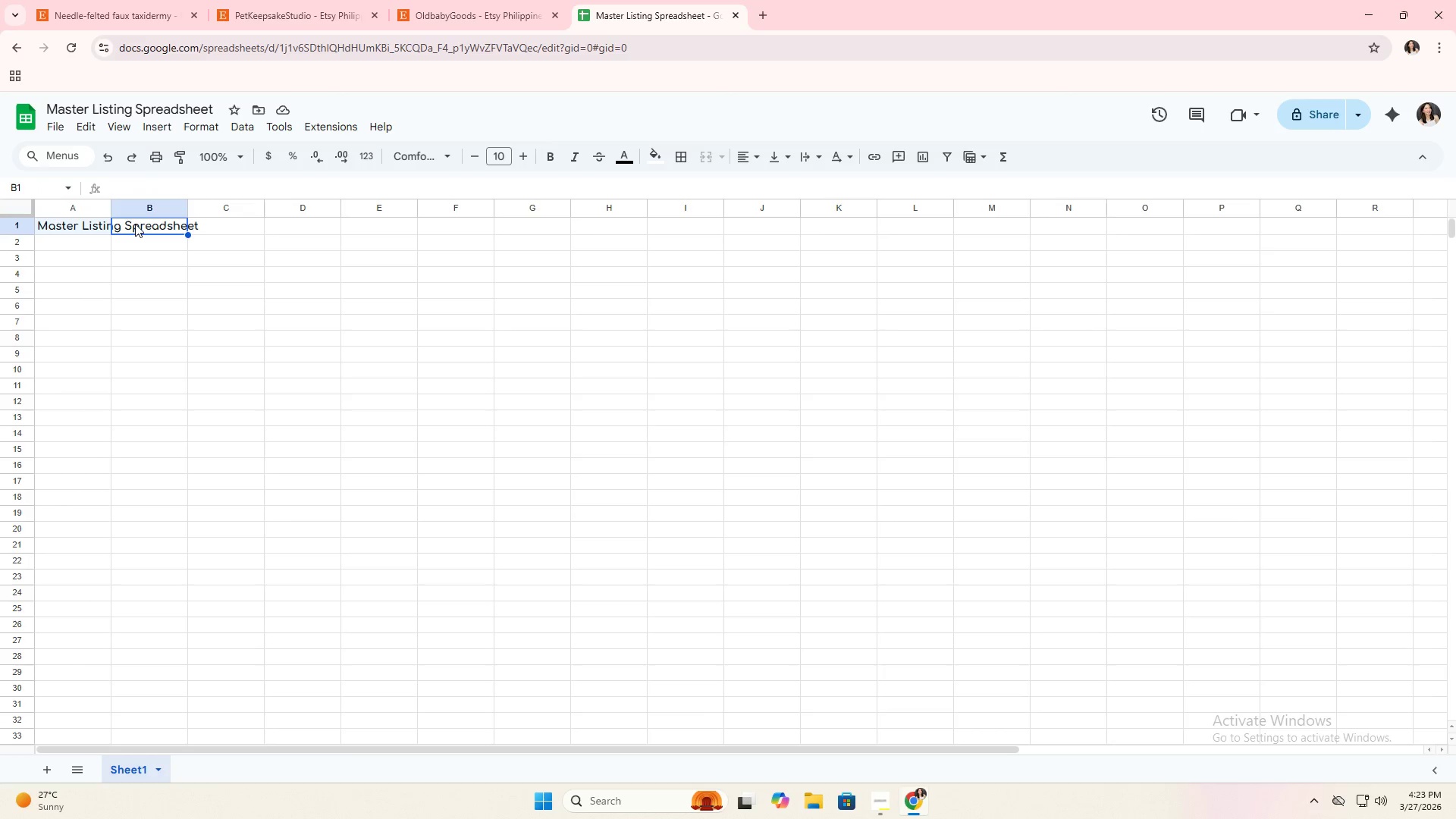 
triple_click([135, 224])
 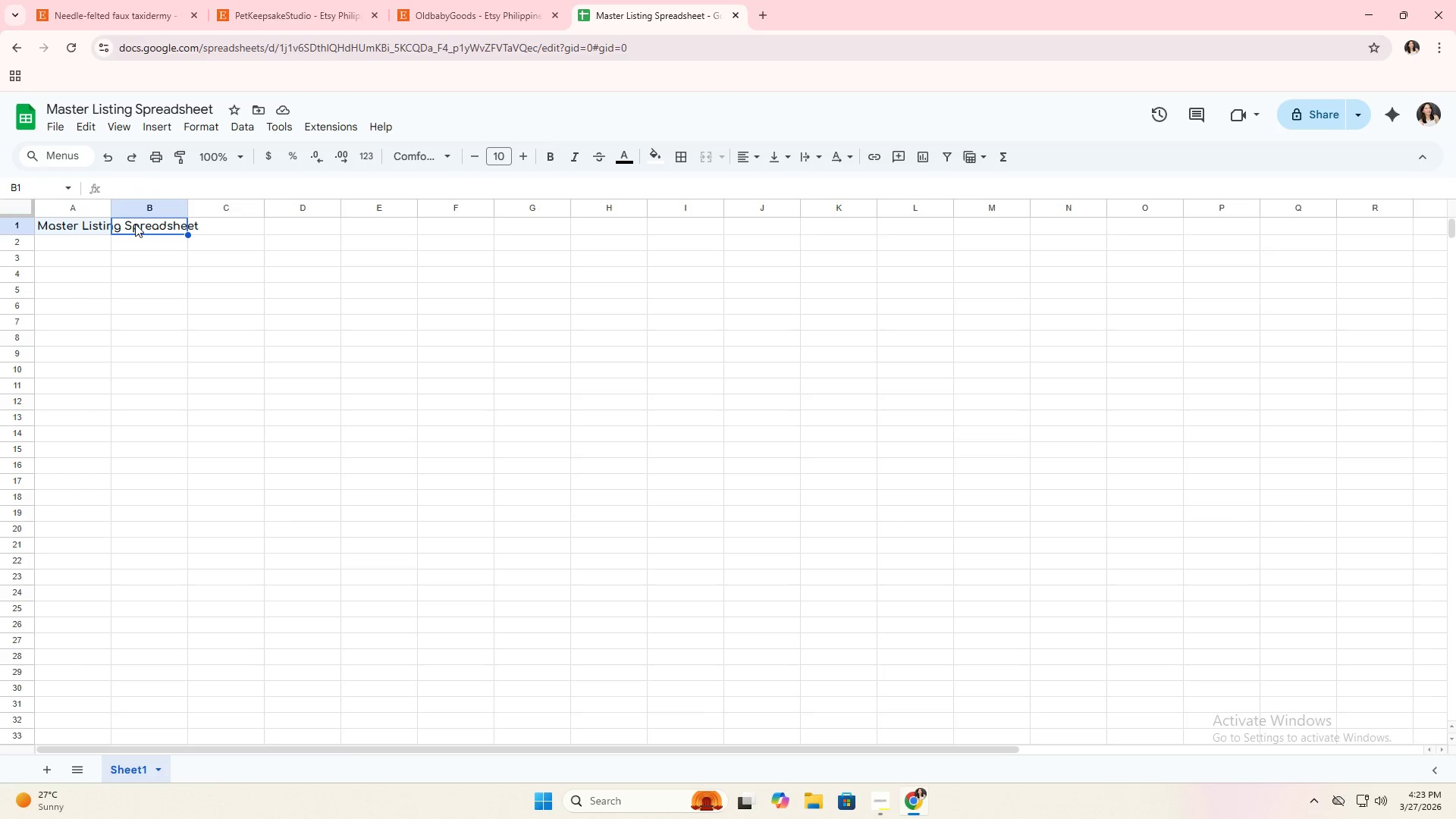 
triple_click([135, 224])
 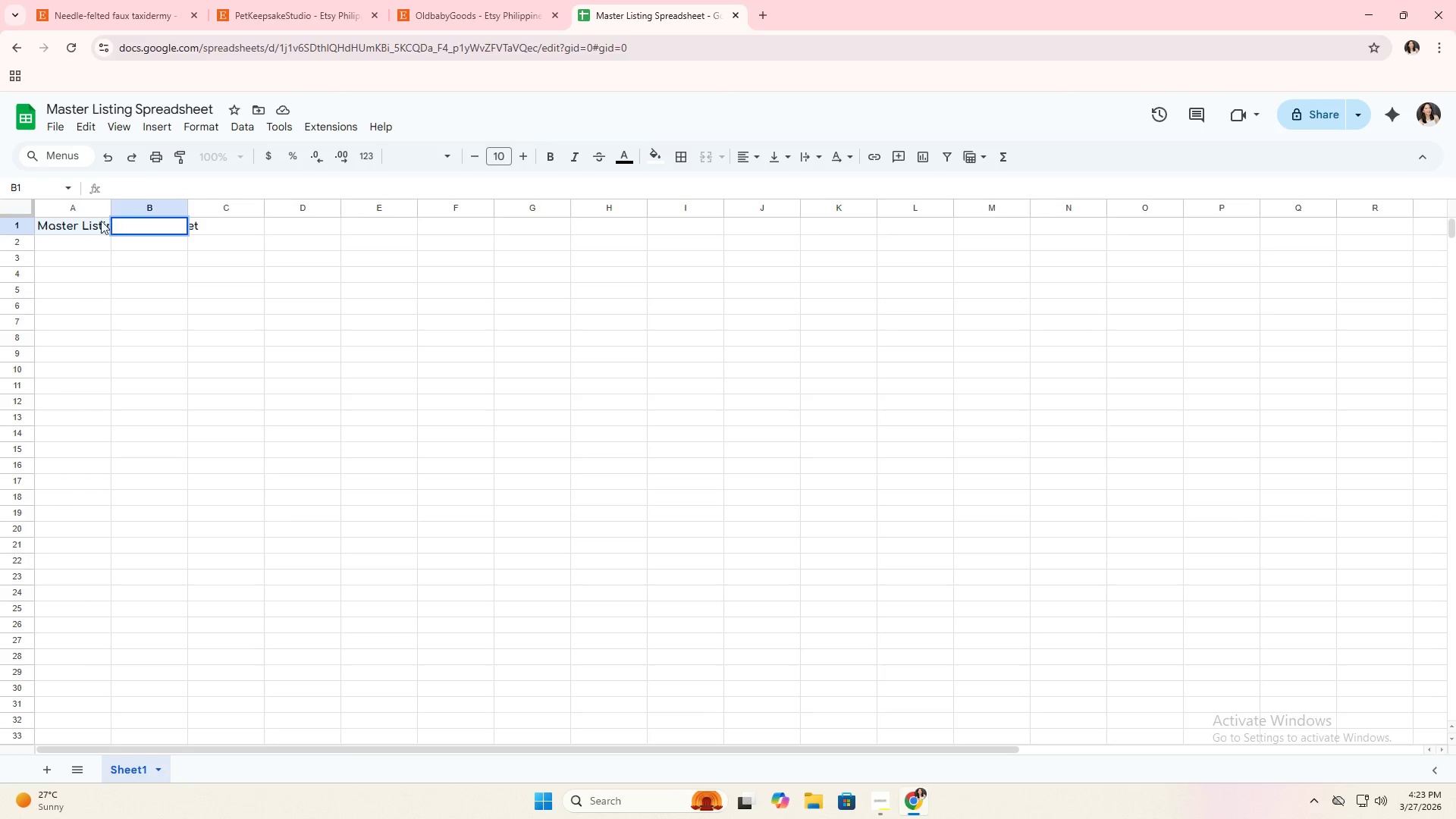 
triple_click([96, 221])
 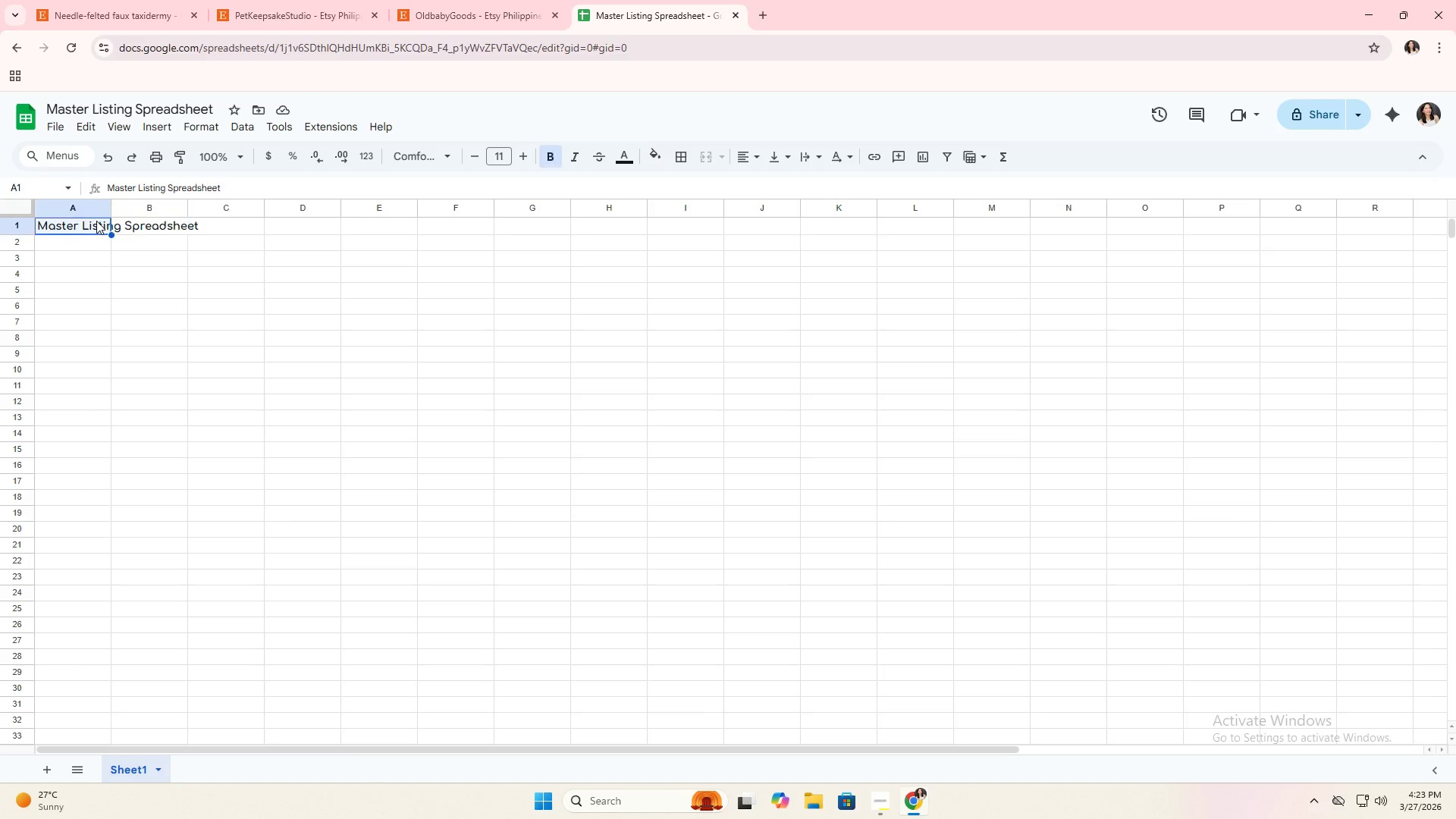 
triple_click([96, 221])
 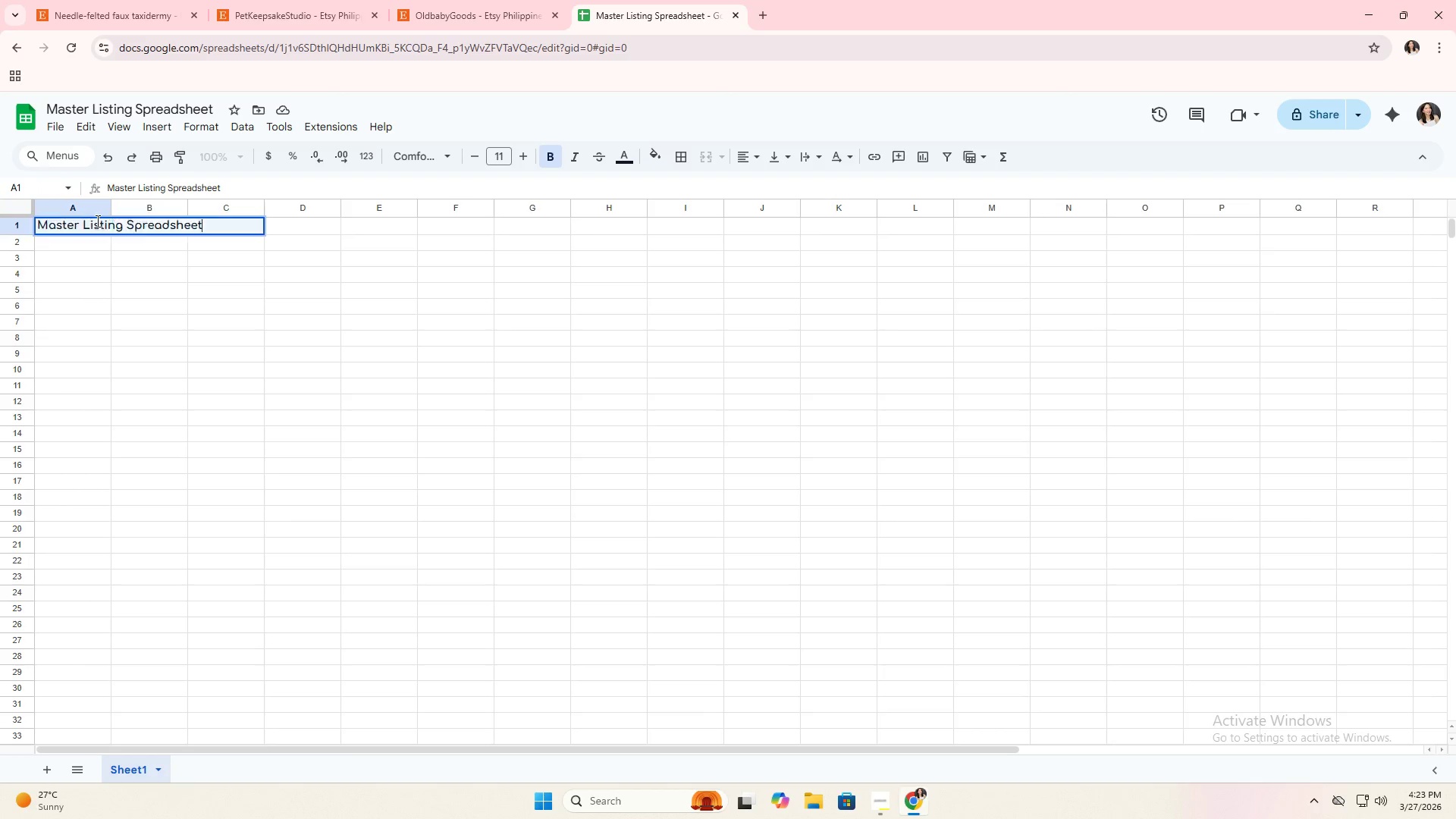 
triple_click([96, 221])
 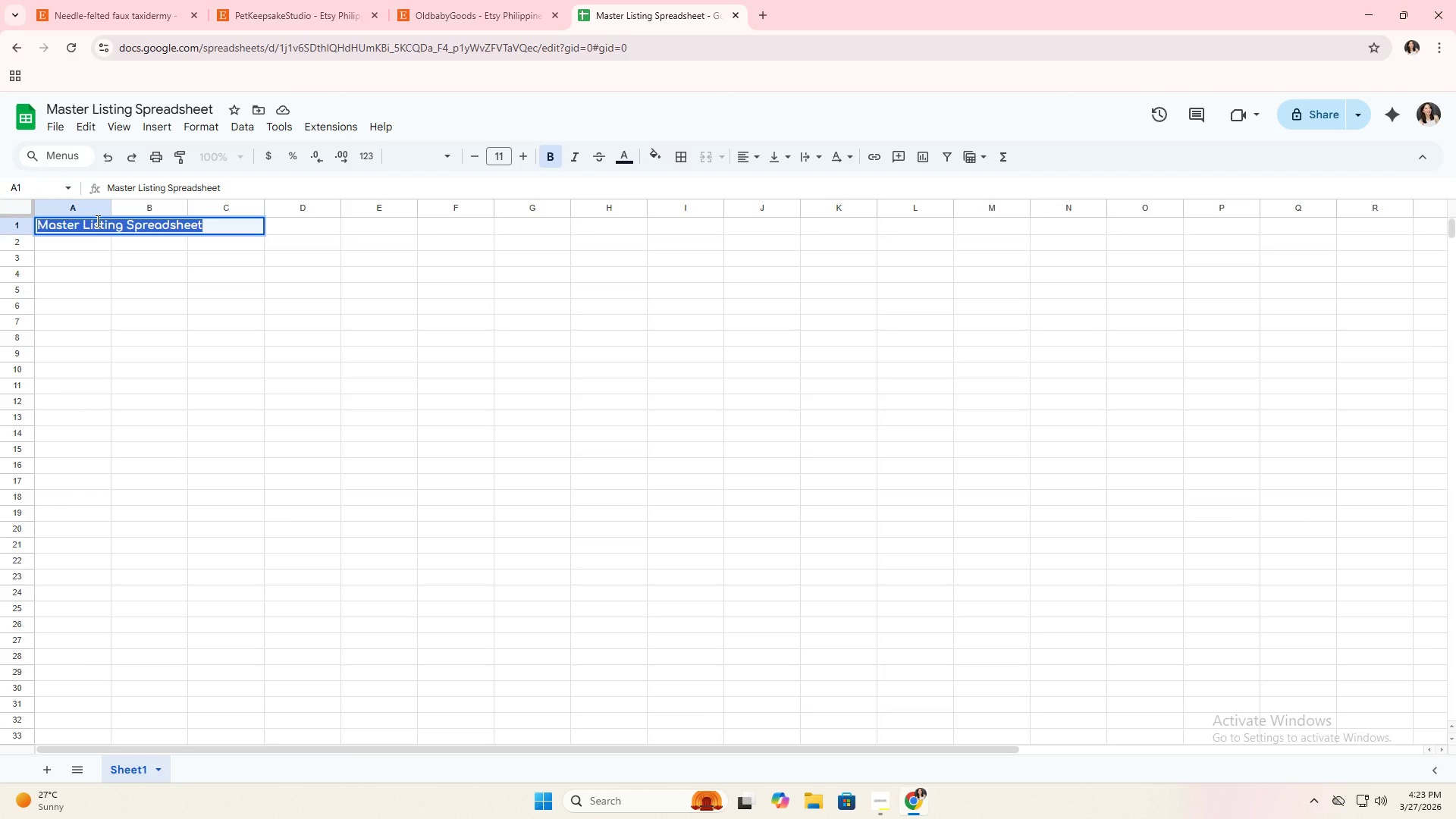 
key(Control+C)
 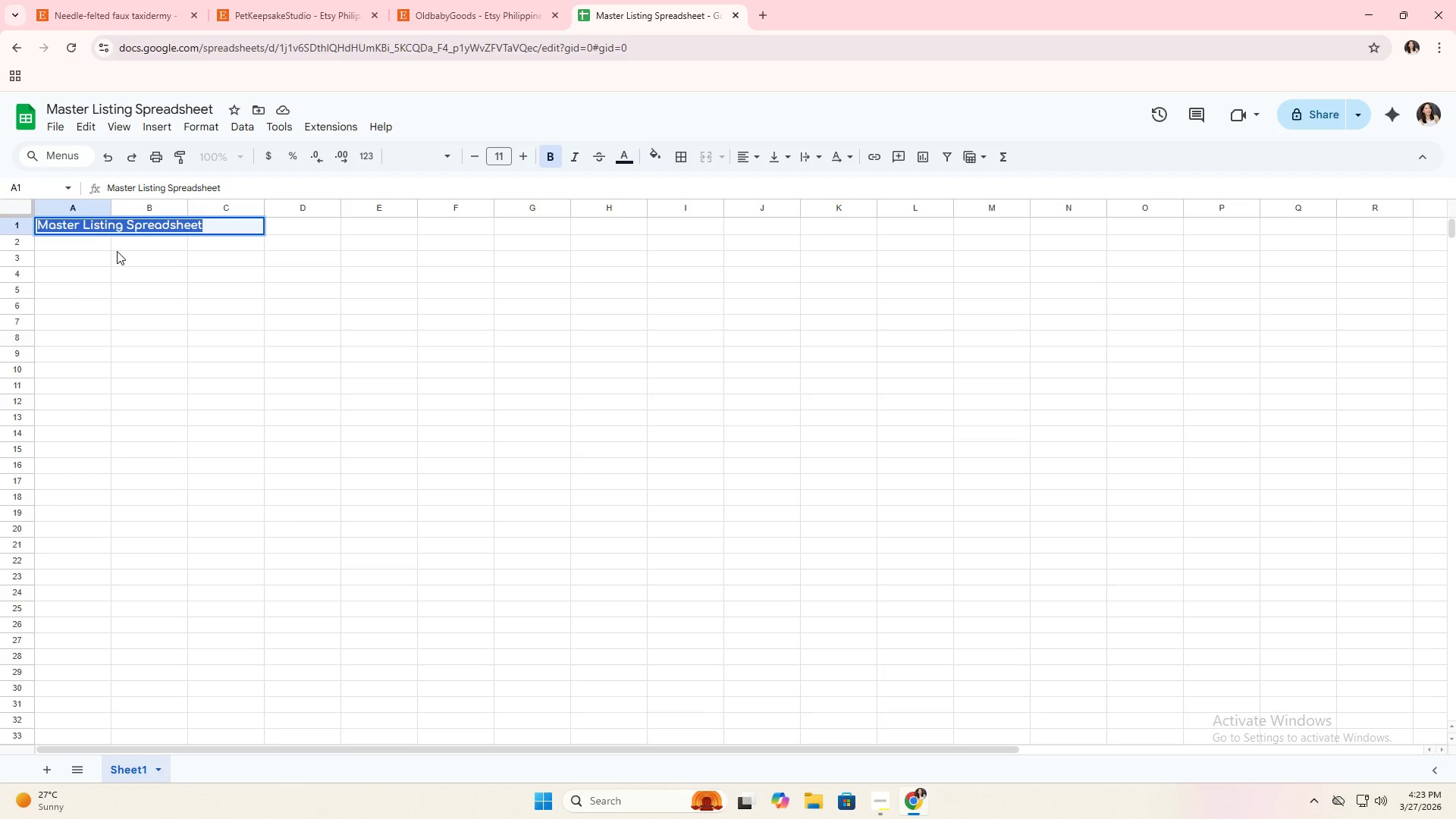 
key(Backspace)
 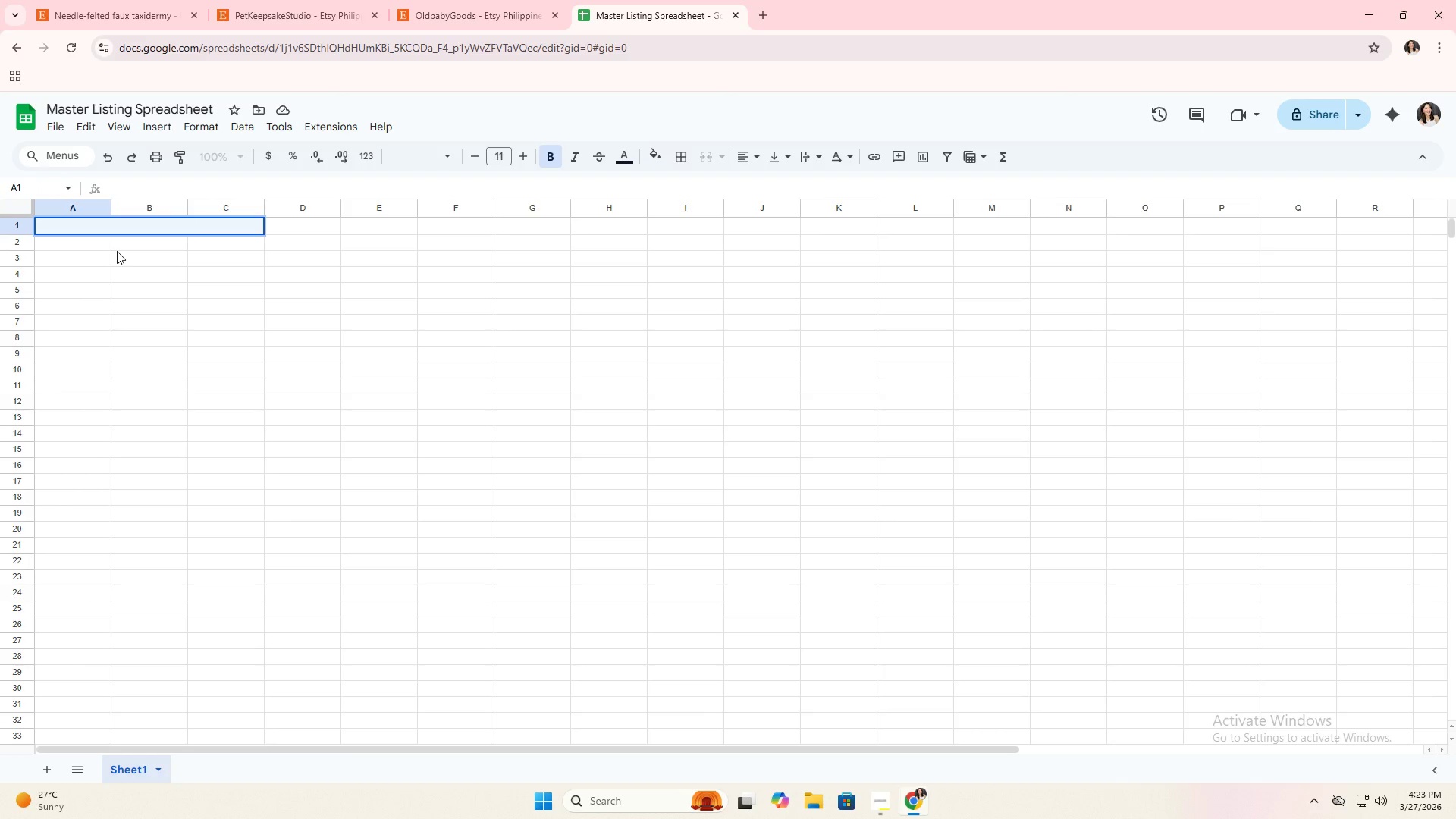 
left_click([118, 251])
 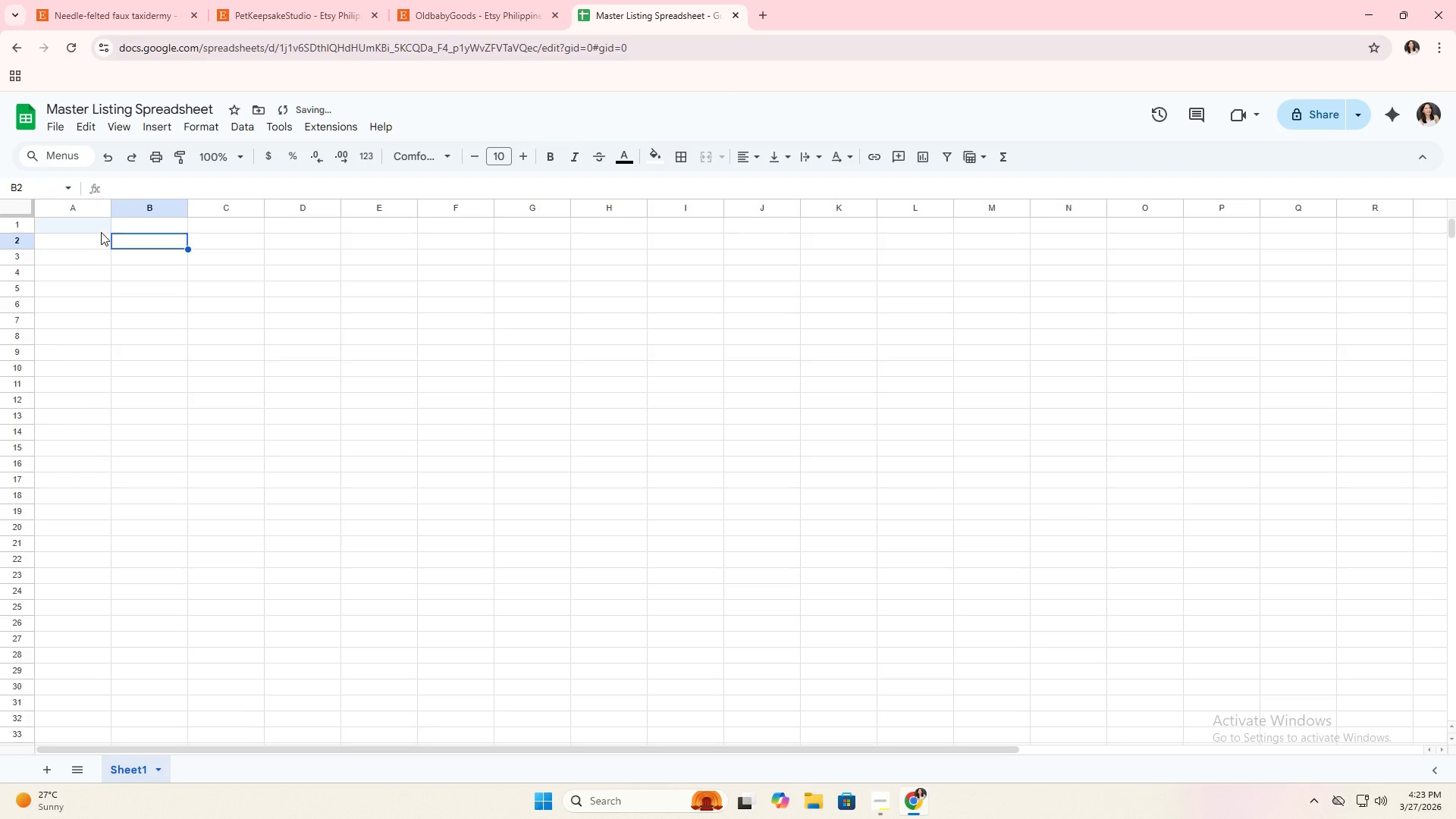 
left_click([100, 231])
 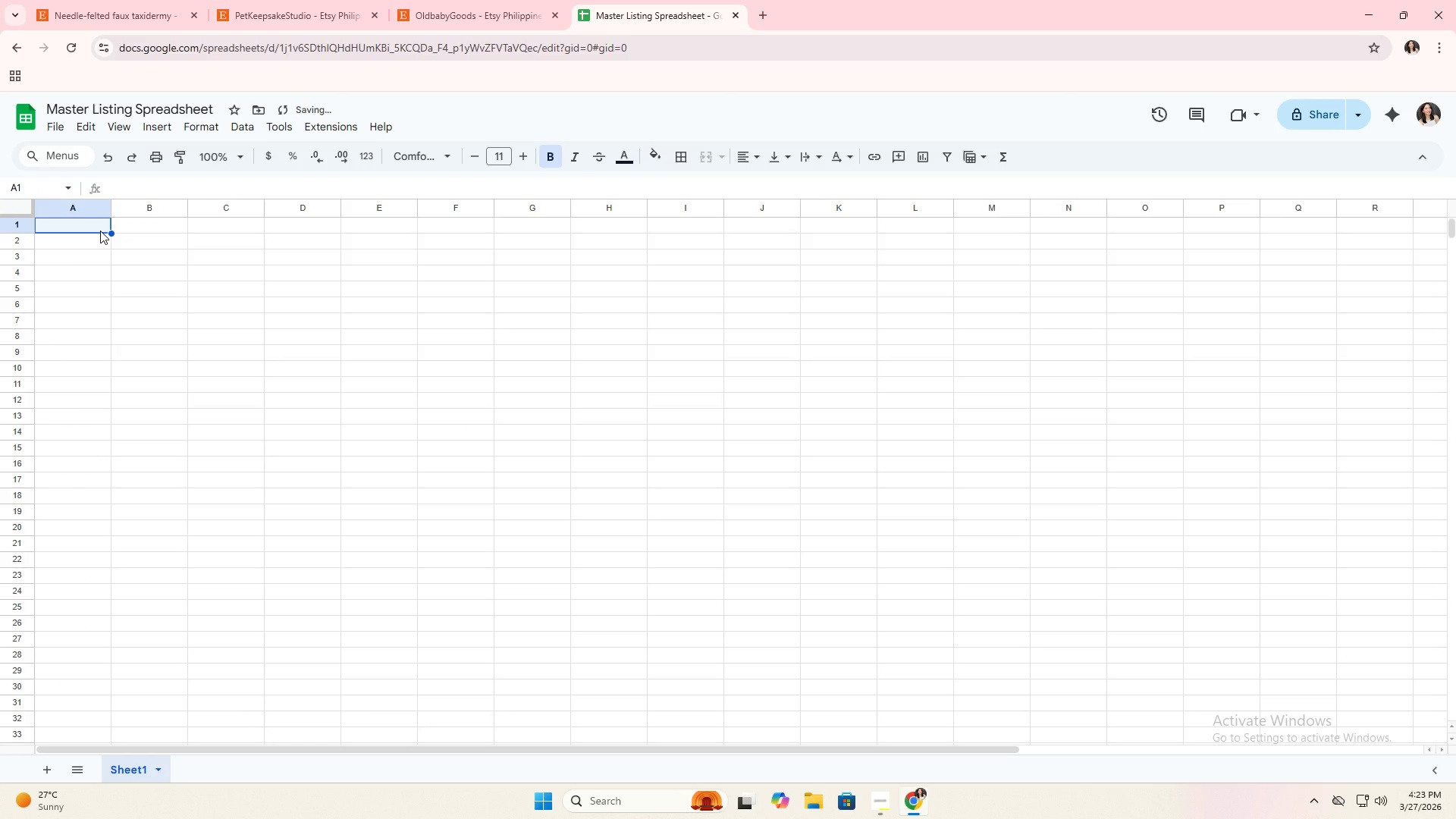 
key(Control+V)
 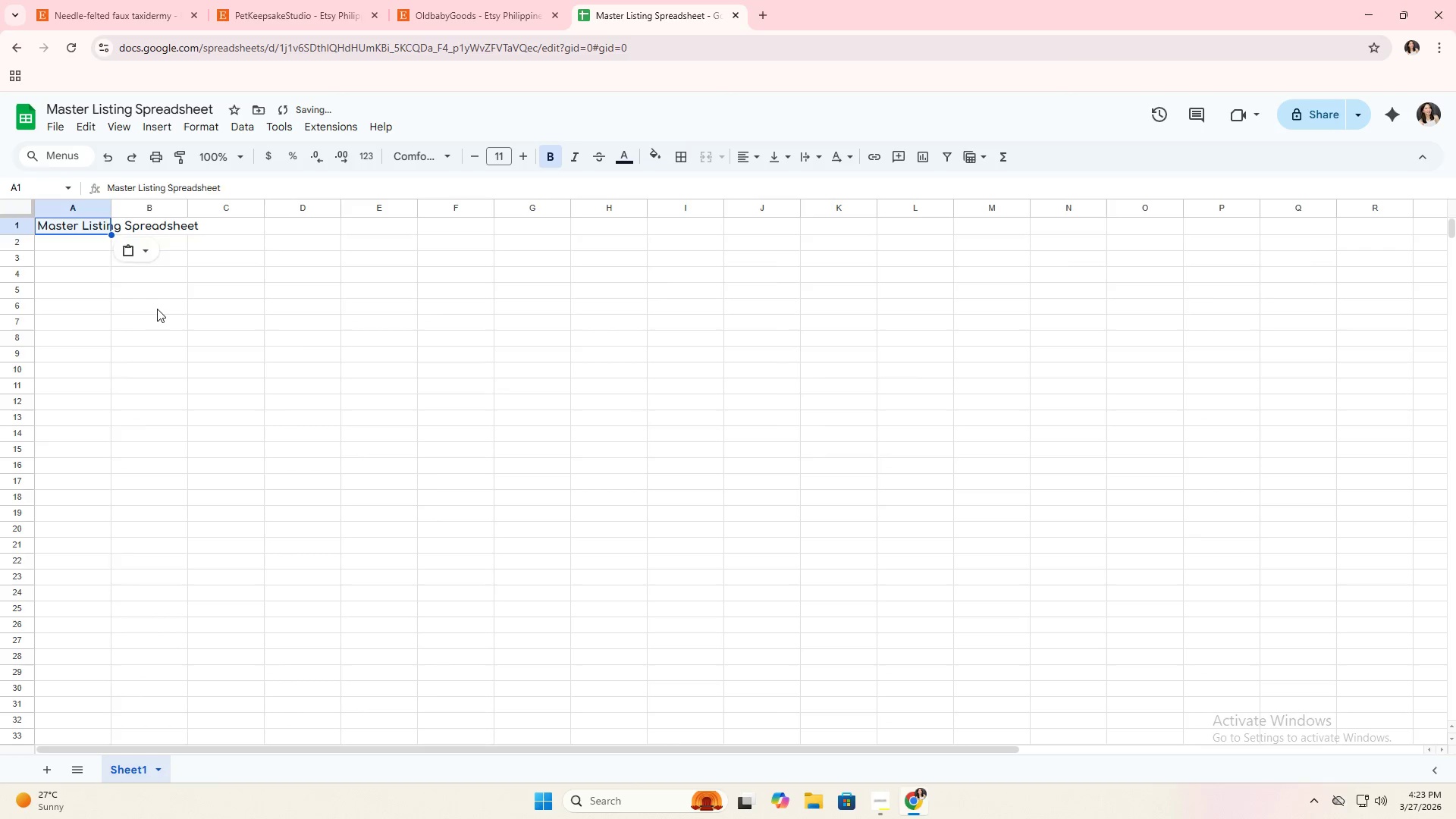 
left_click([157, 309])
 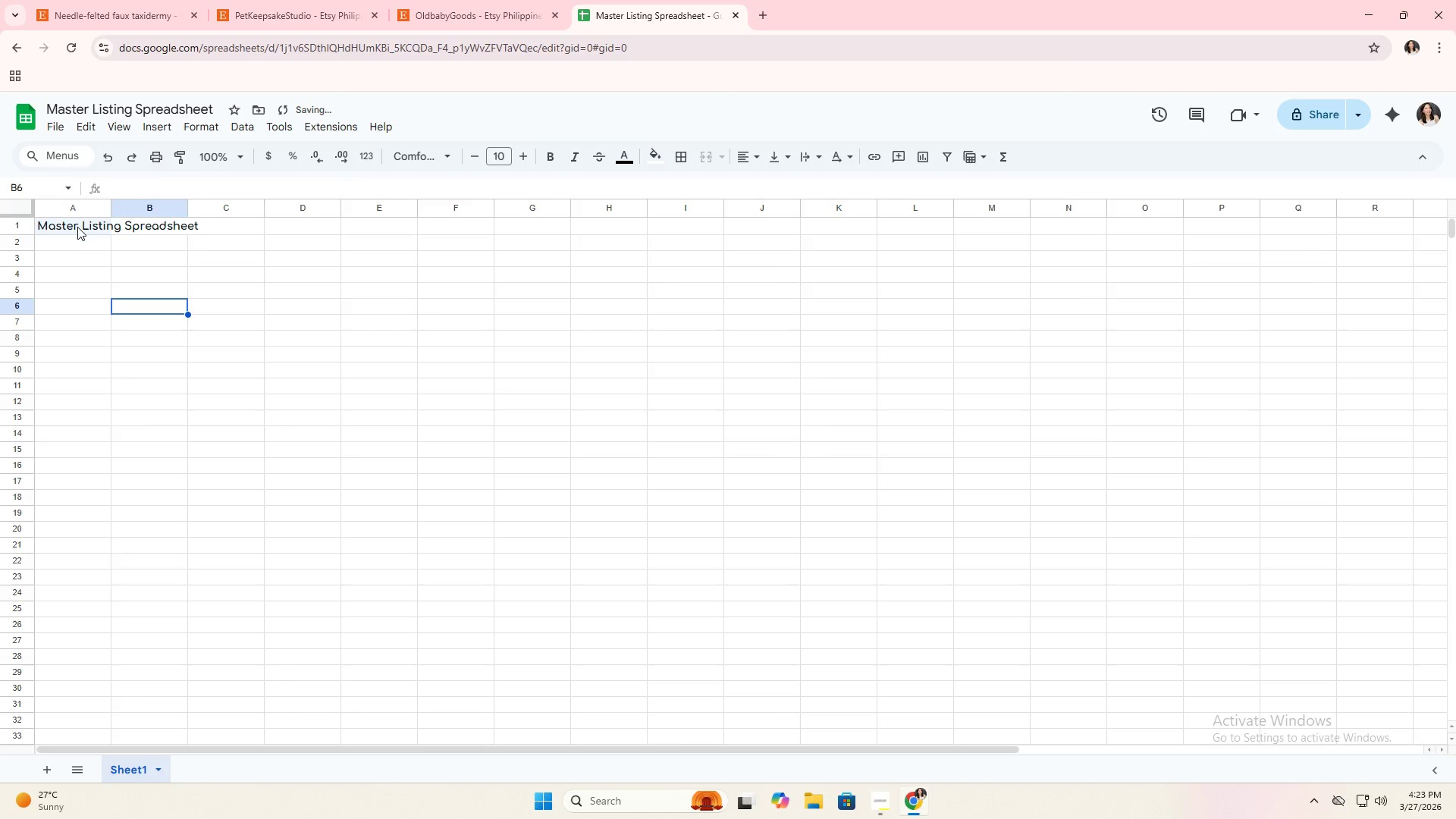 
left_click([77, 226])
 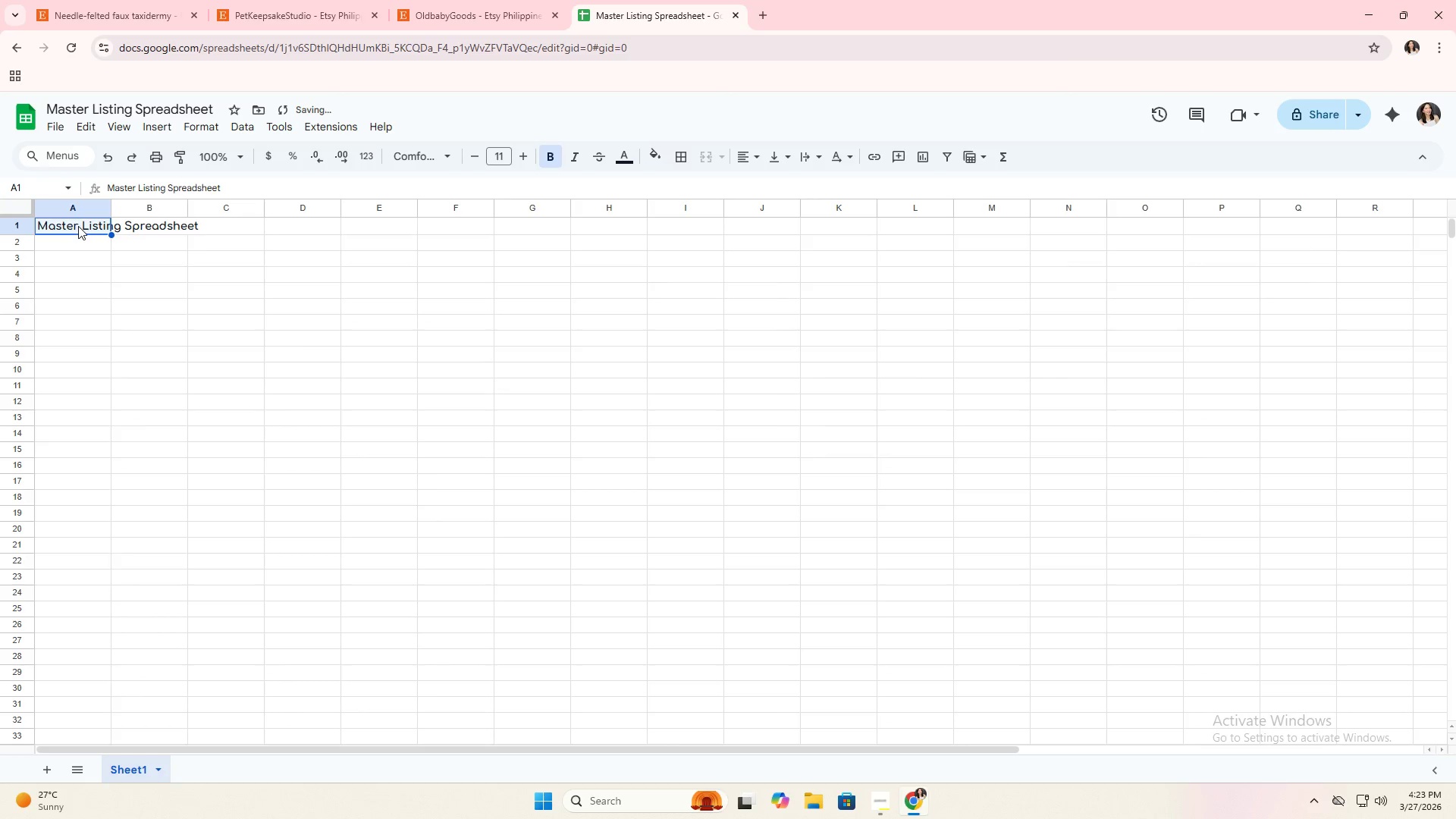 
double_click([78, 226])
 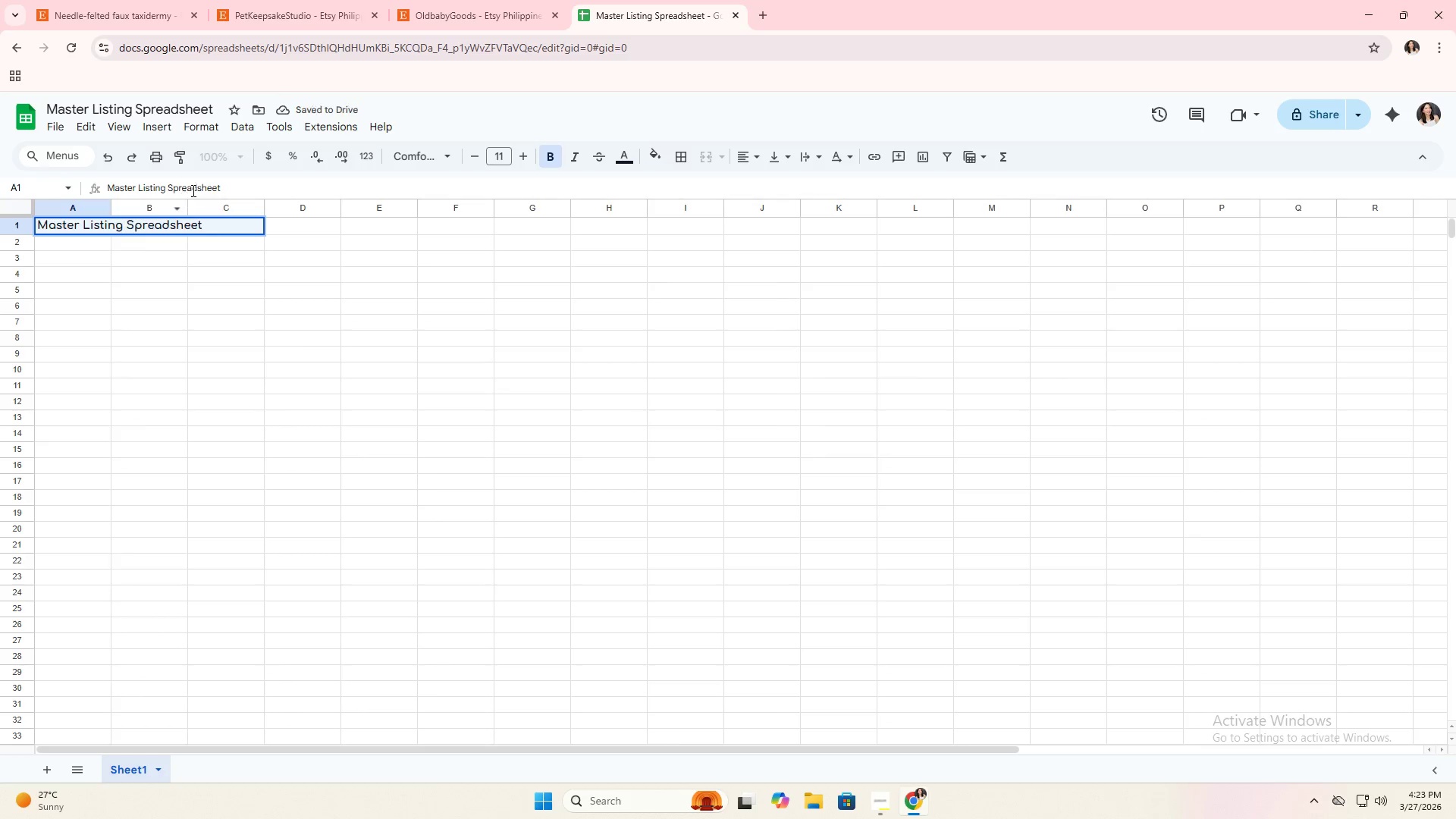 
double_click([192, 190])
 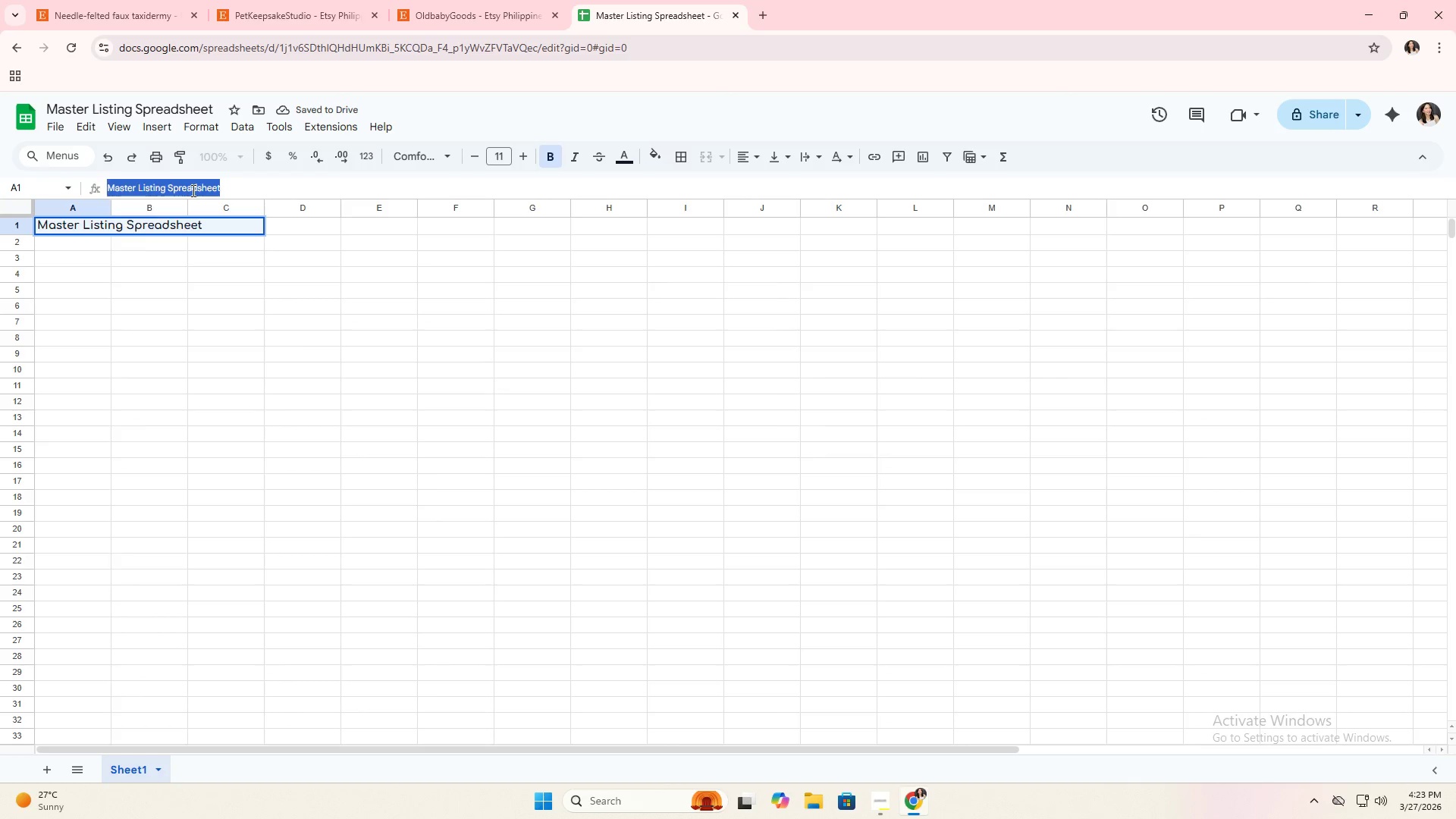 
triple_click([192, 190])
 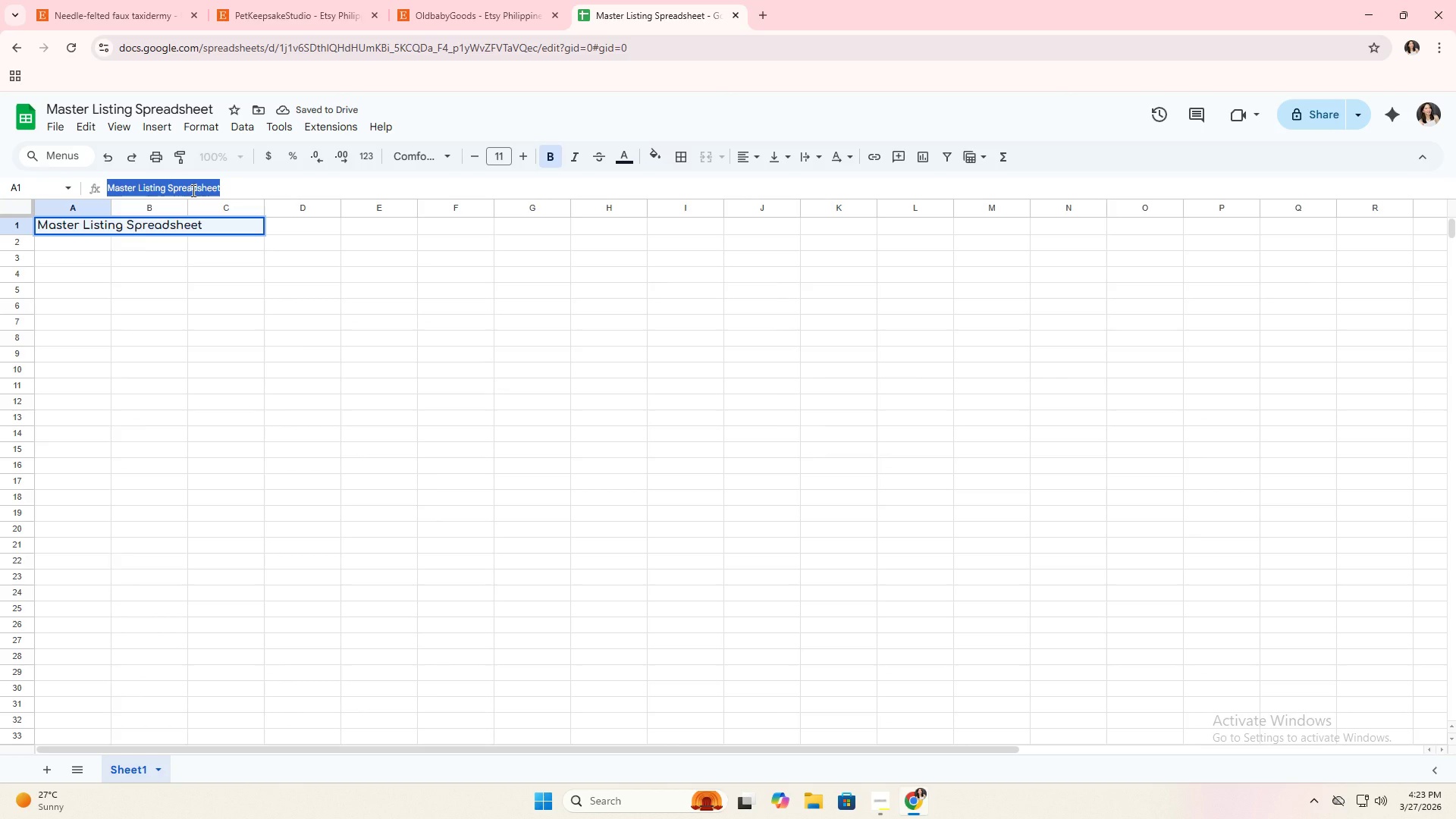 
key(Control+C)
 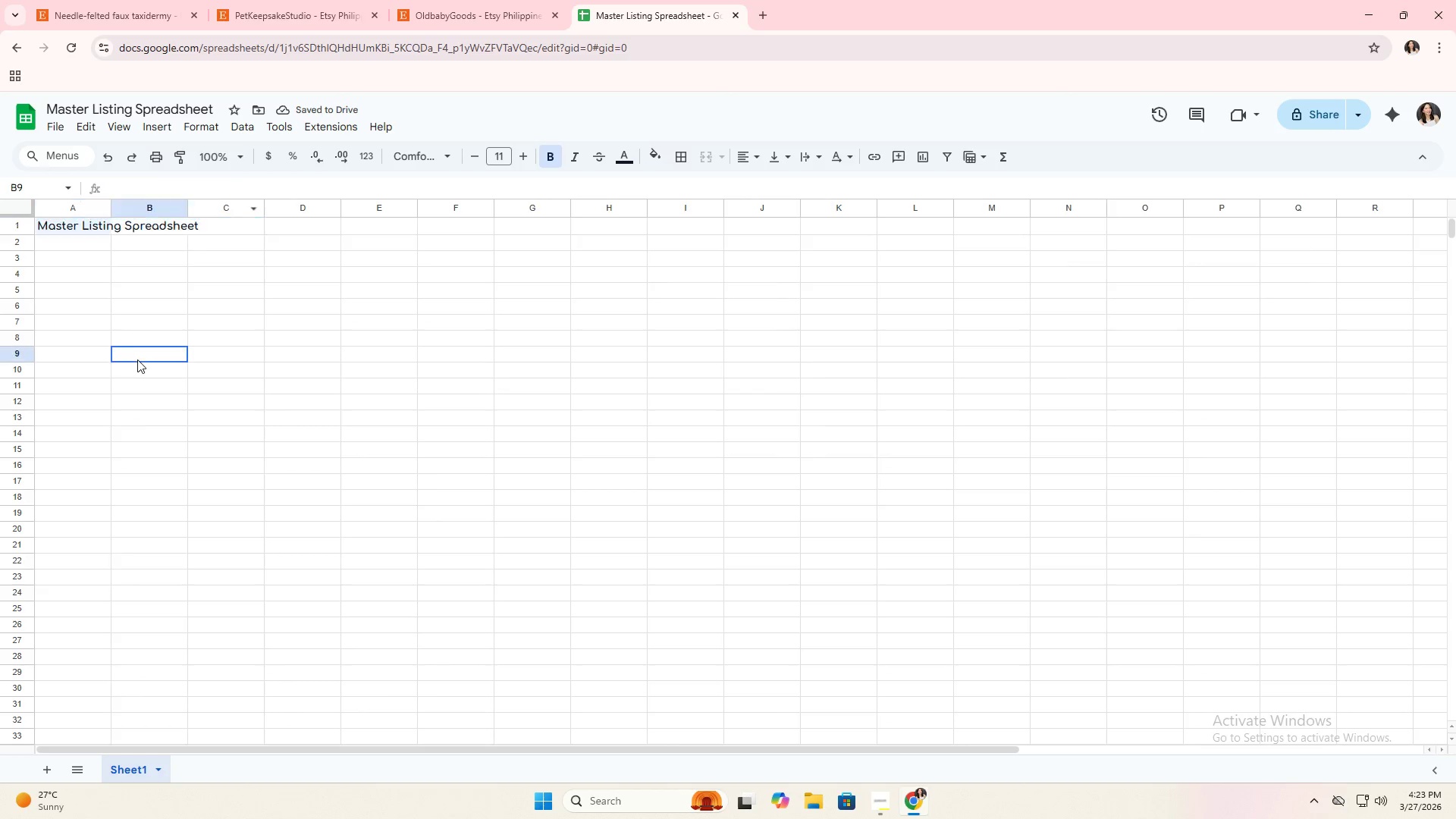 
left_click([137, 359])
 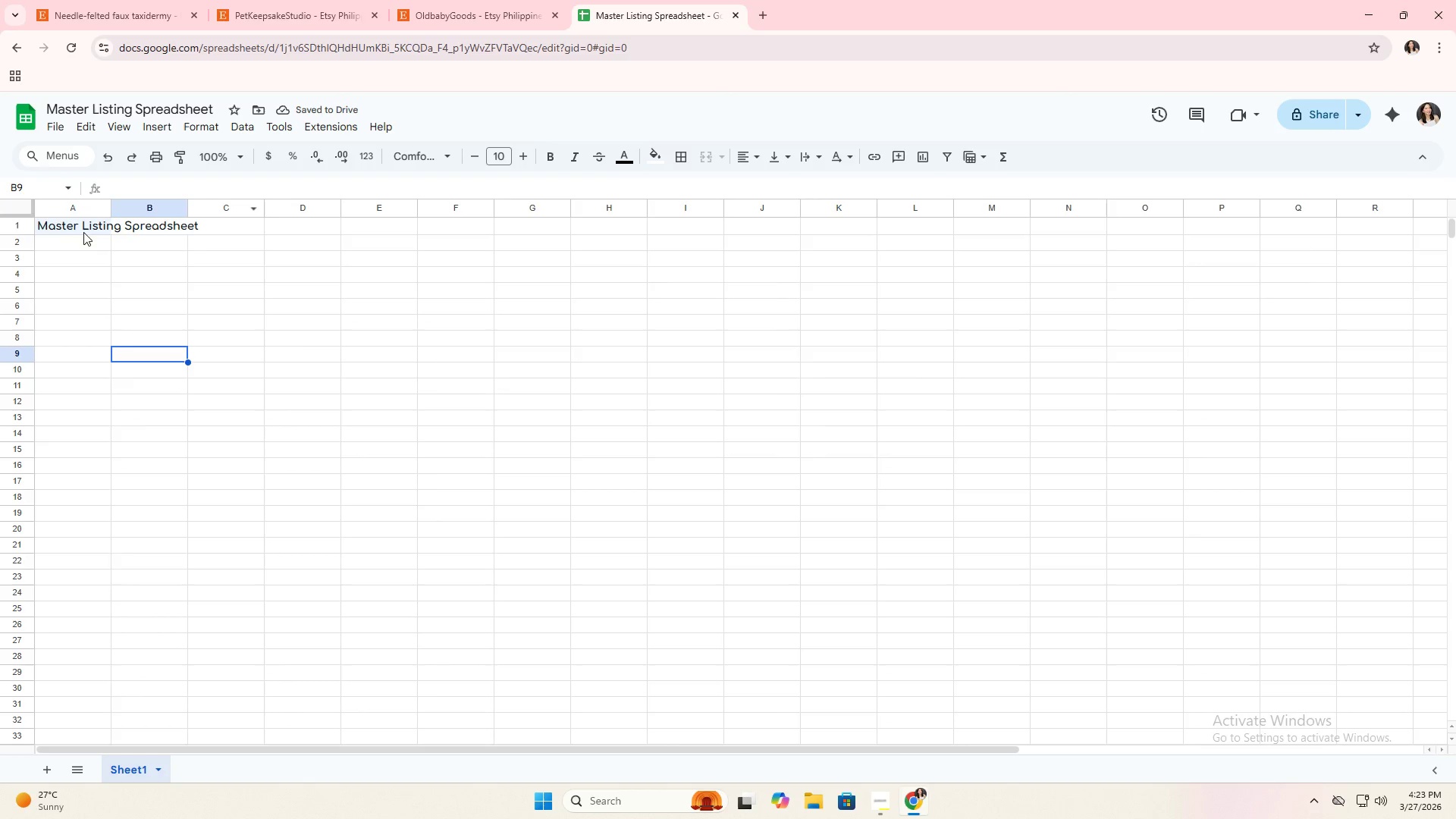 
left_click([84, 225])
 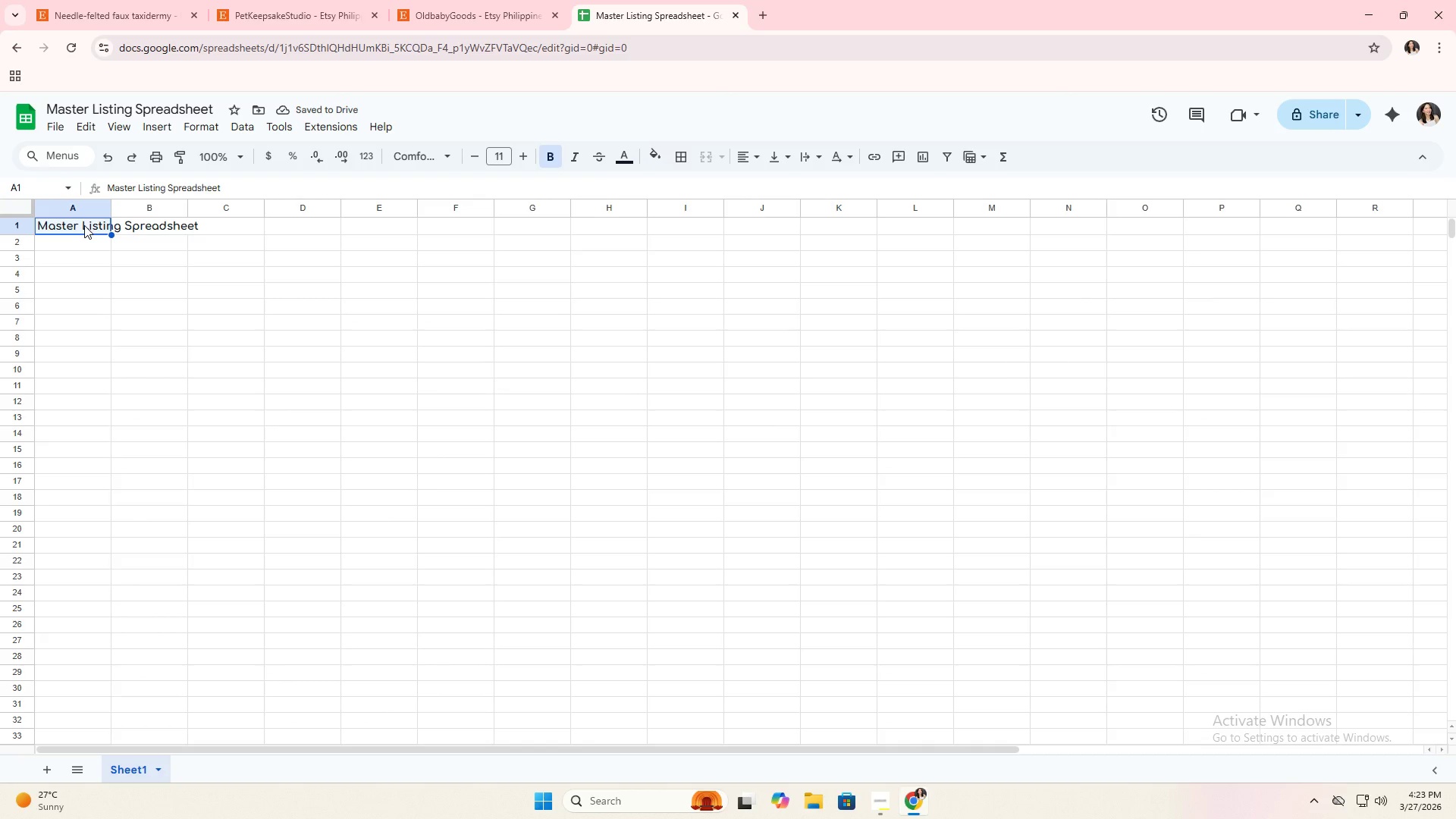 
key(Backspace)
 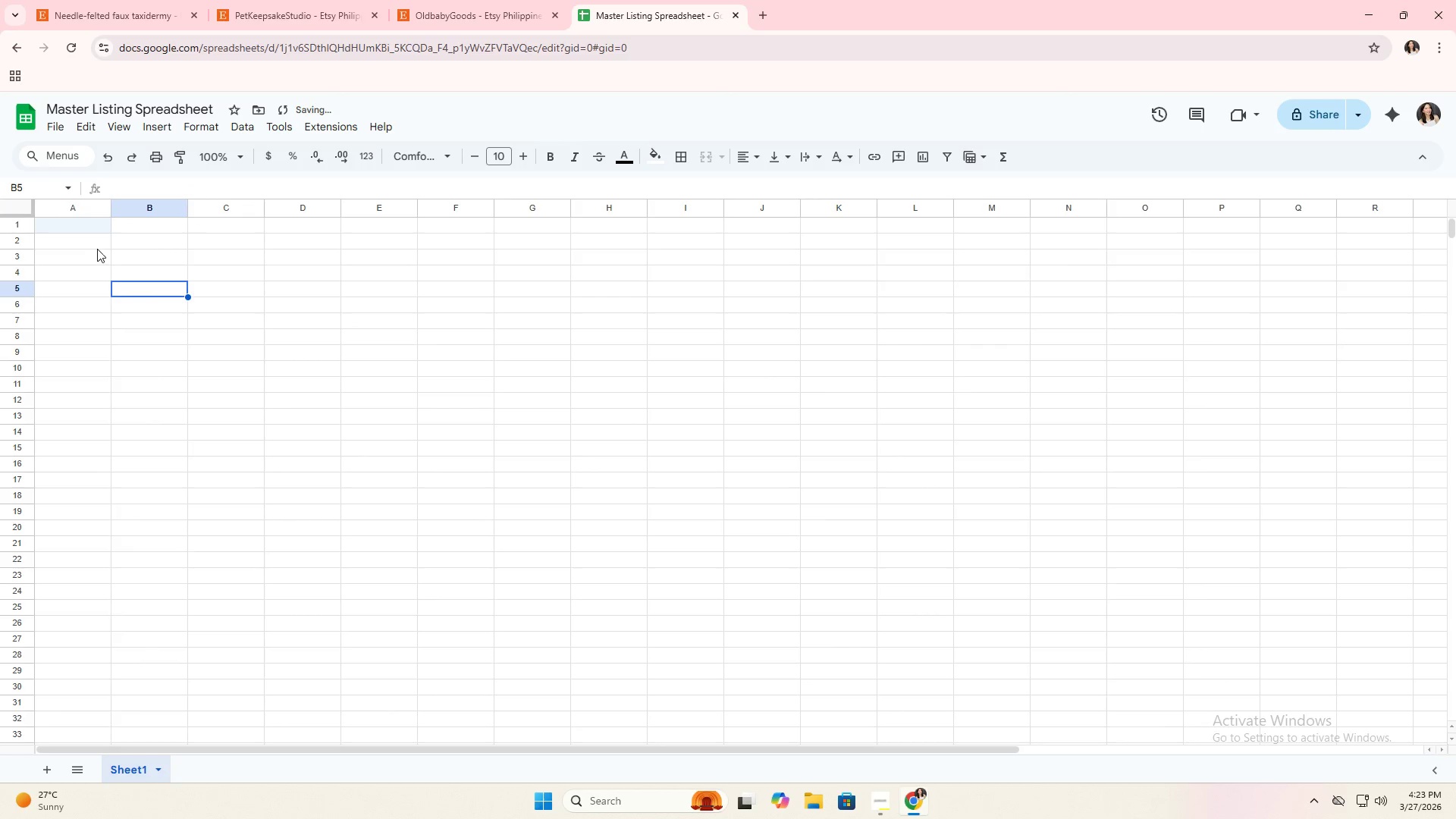 
left_click([99, 228])
 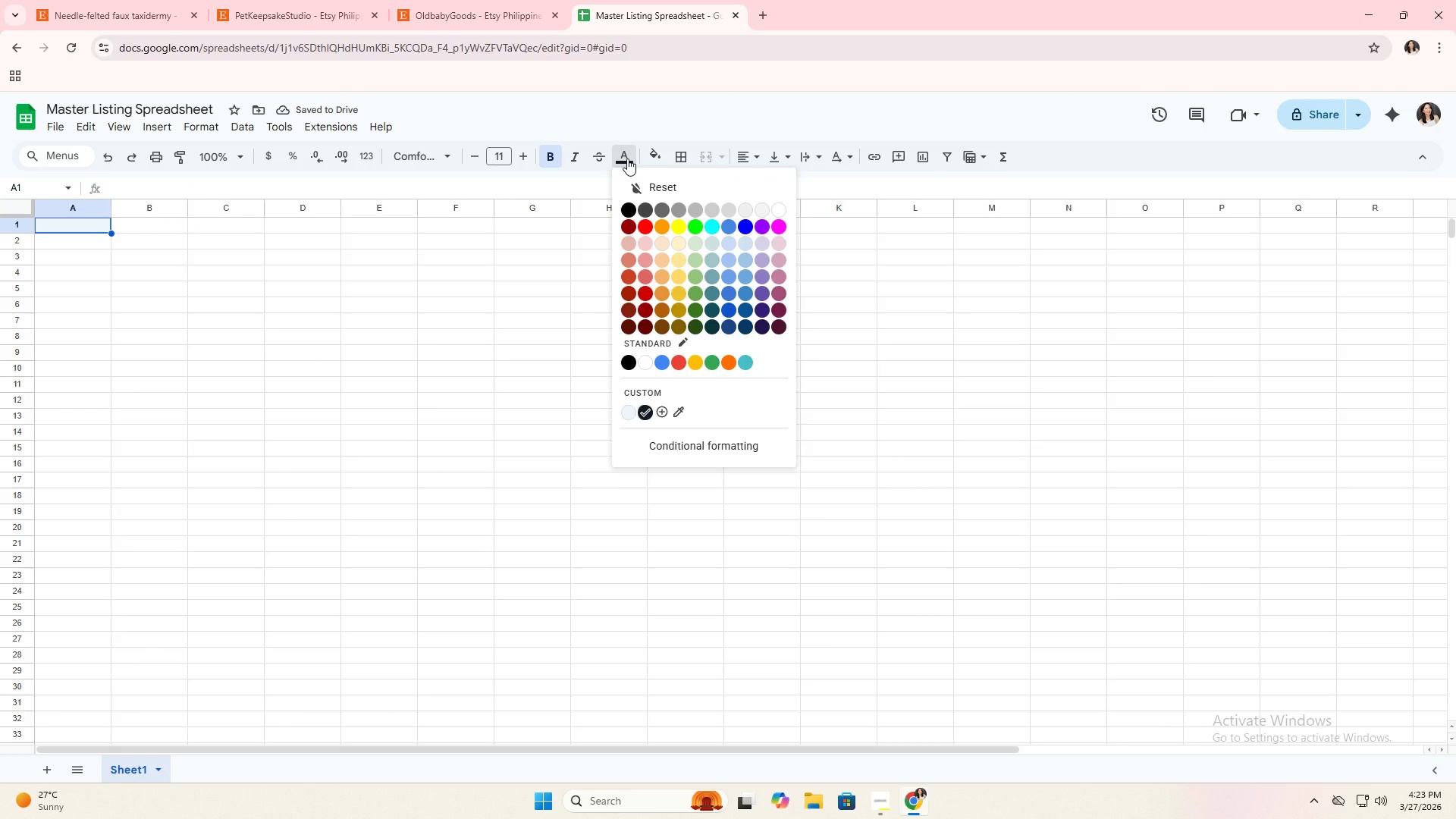 
left_click([627, 158])
 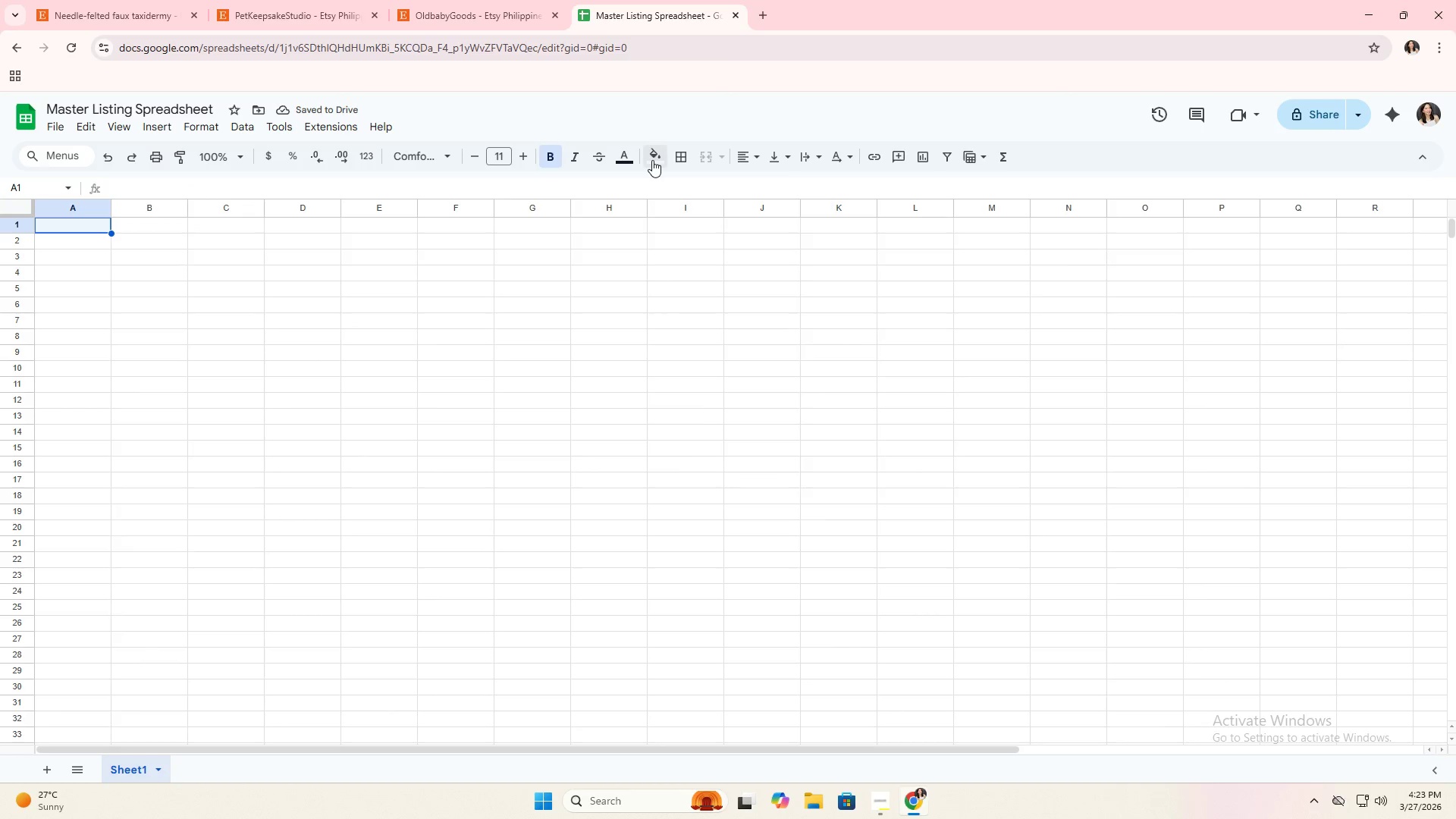 
double_click([652, 160])
 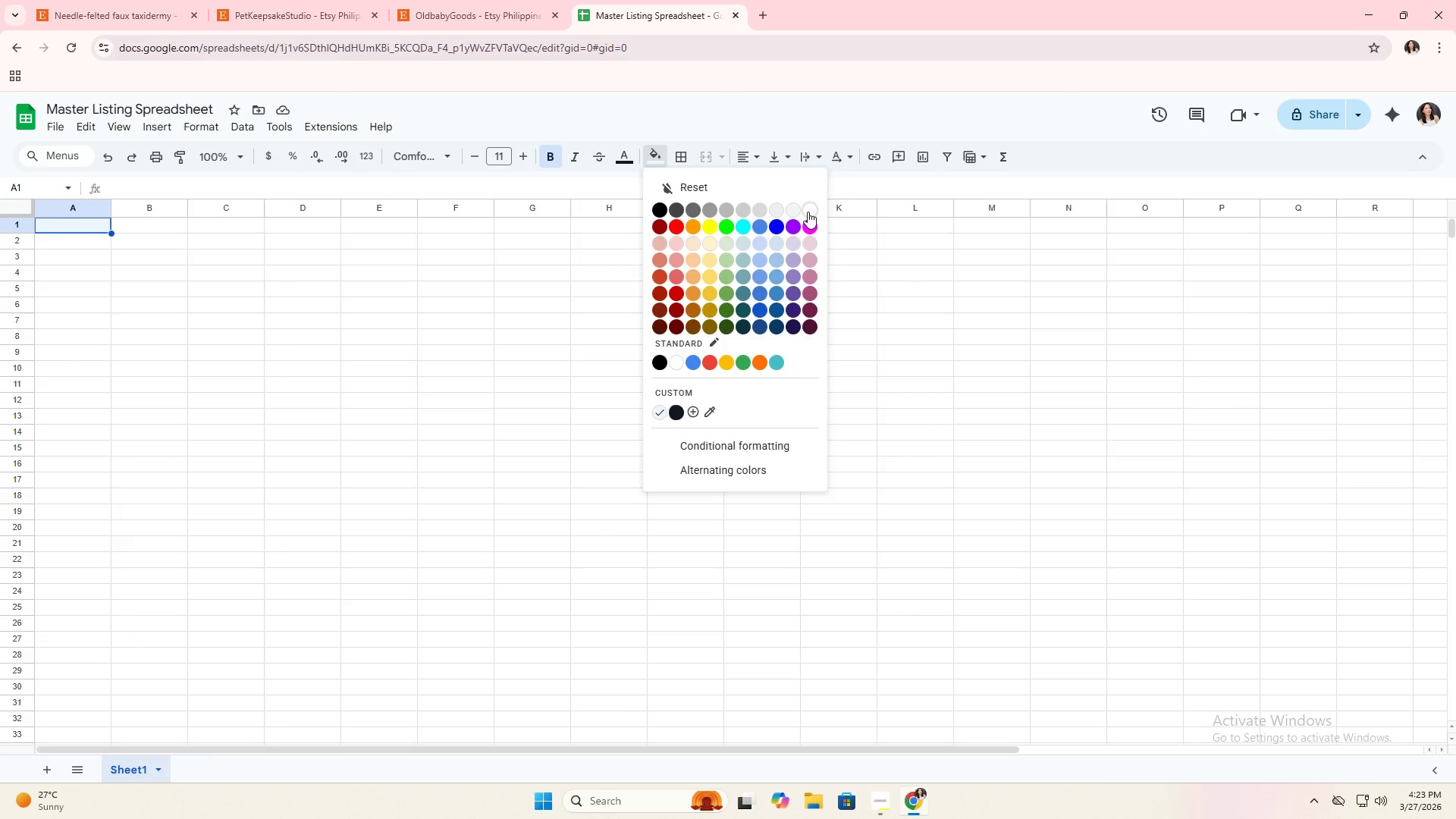 
double_click([234, 330])
 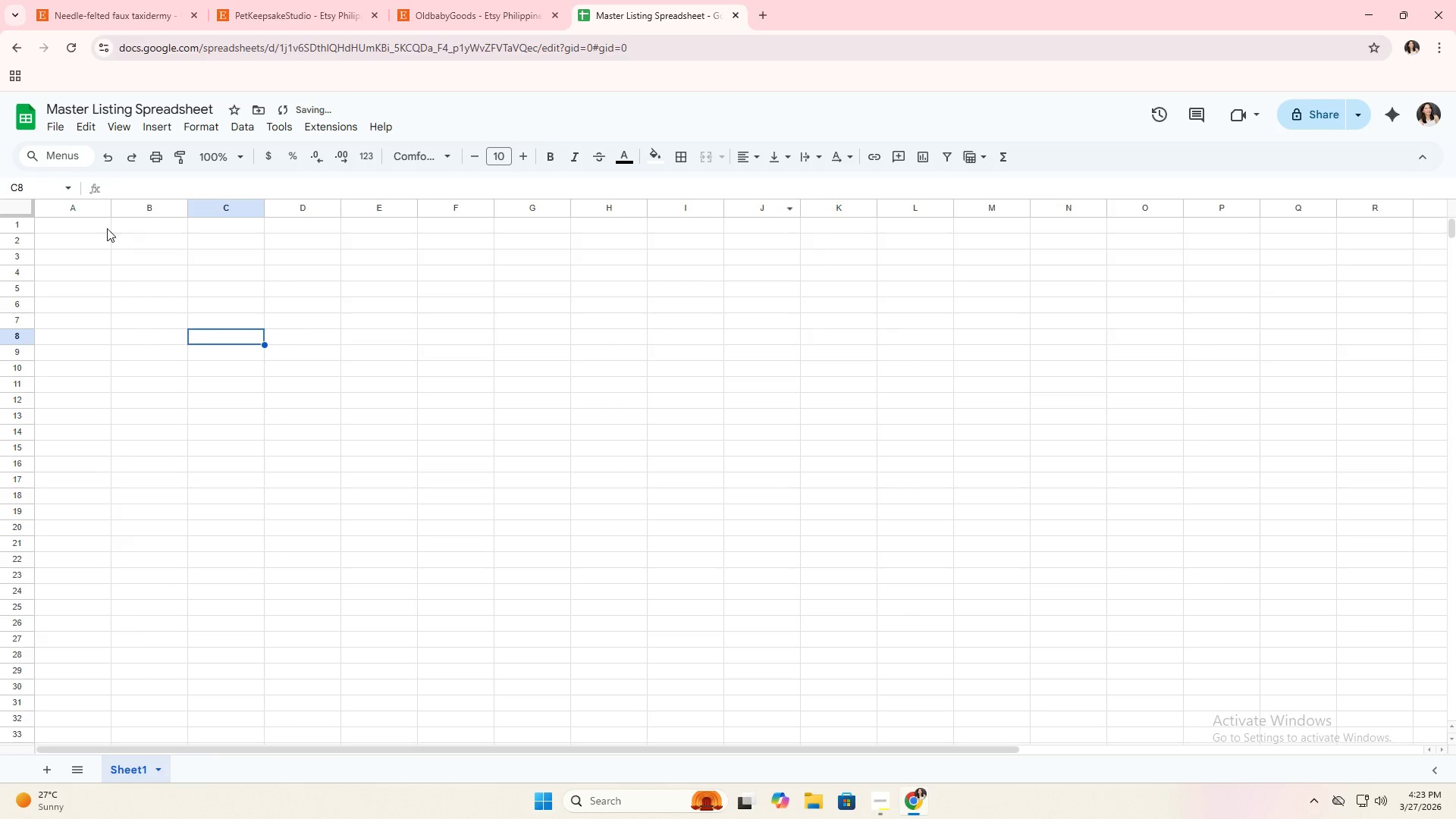 
left_click([99, 228])
 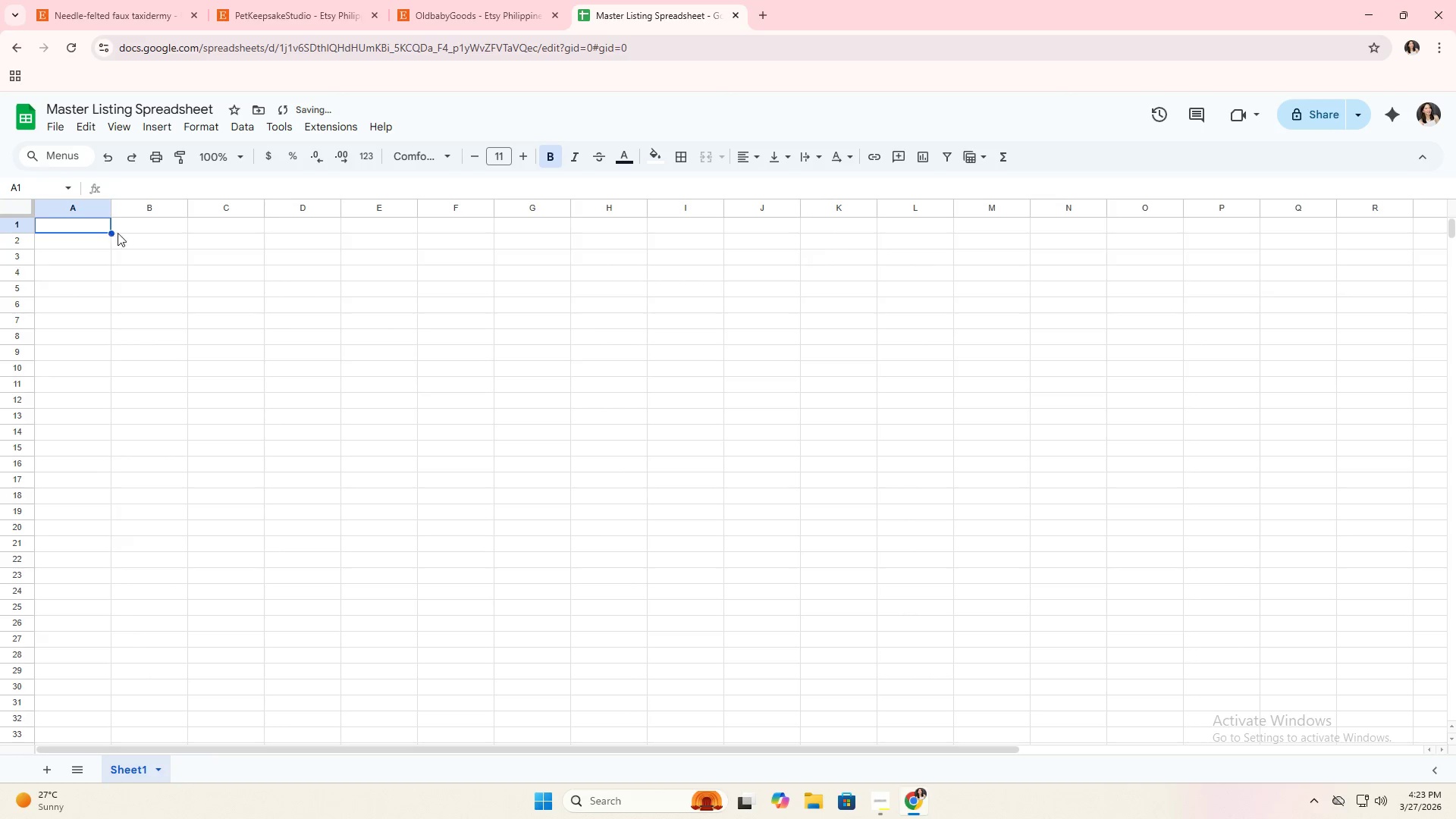 
key(Control+V)
 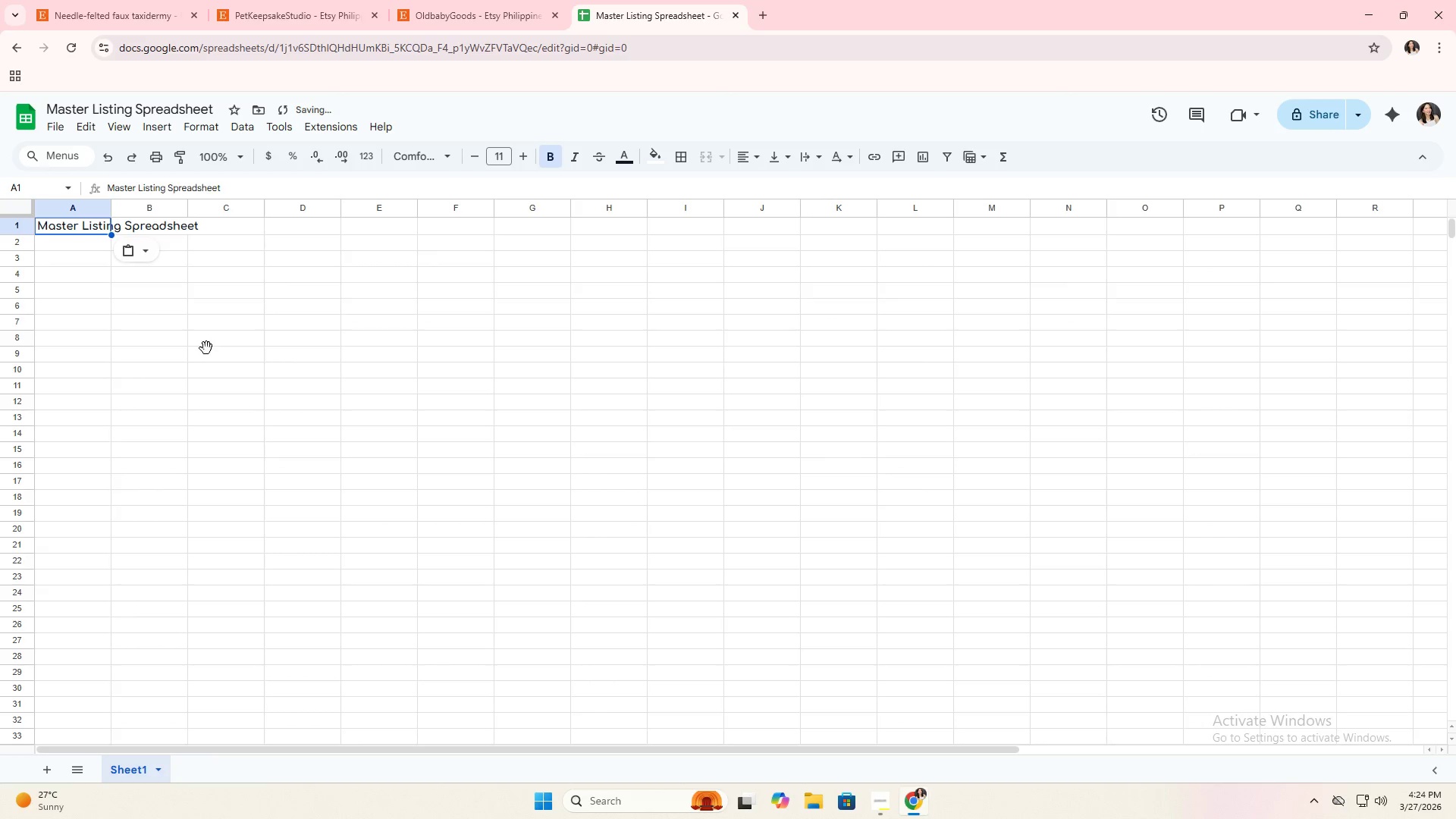 
left_click([206, 348])
 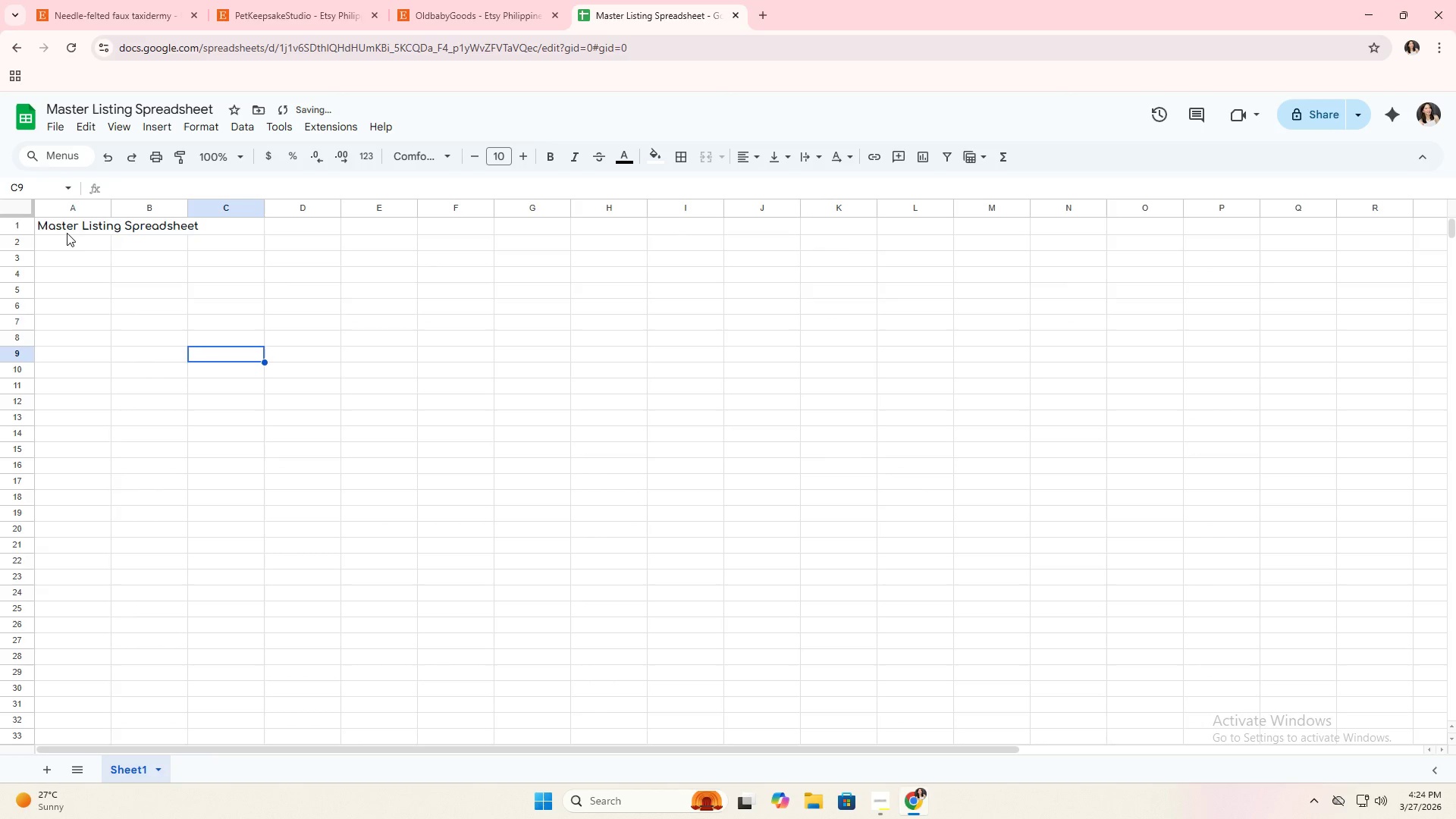 
left_click([76, 240])
 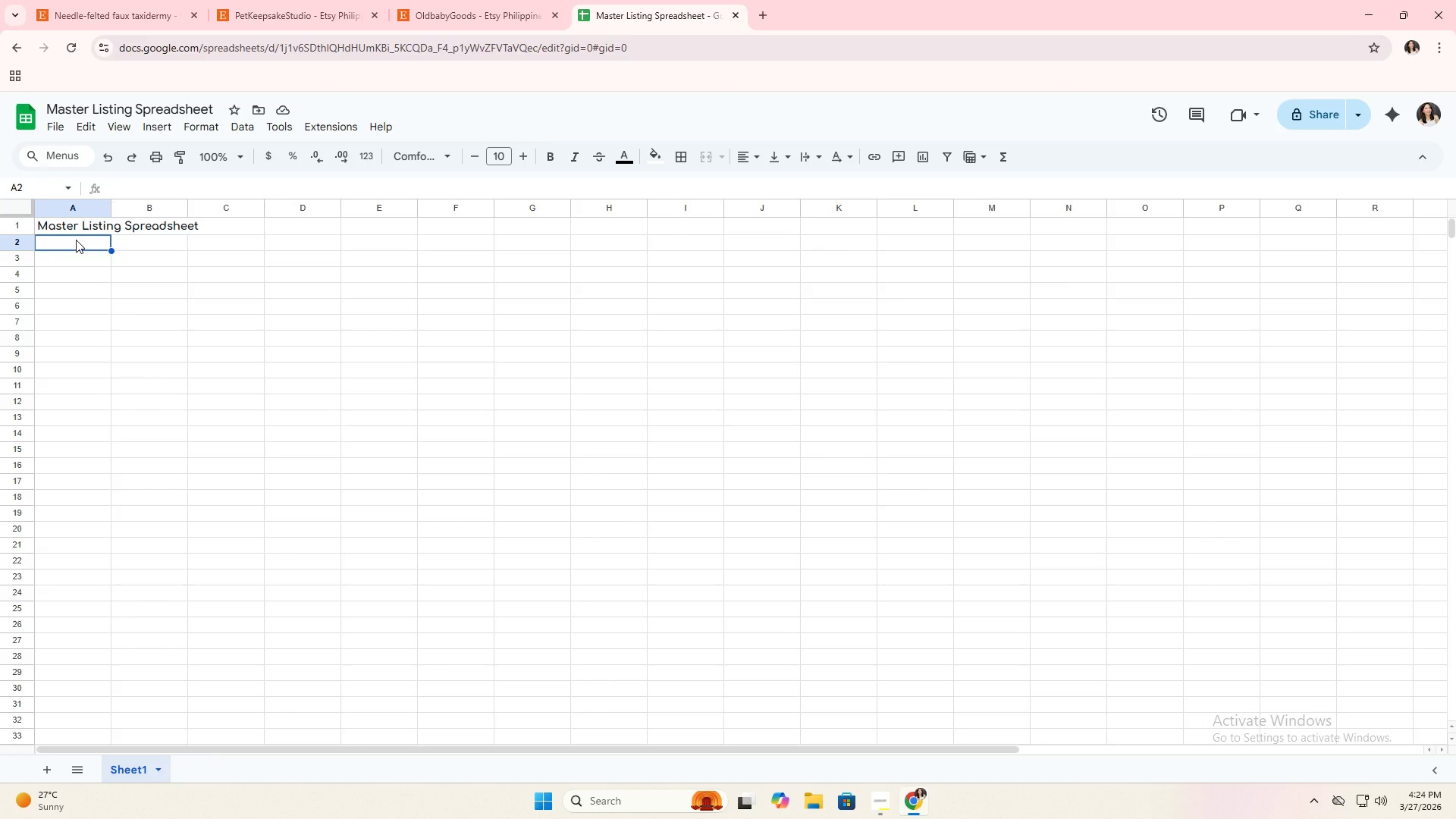 
wait(5.95)
 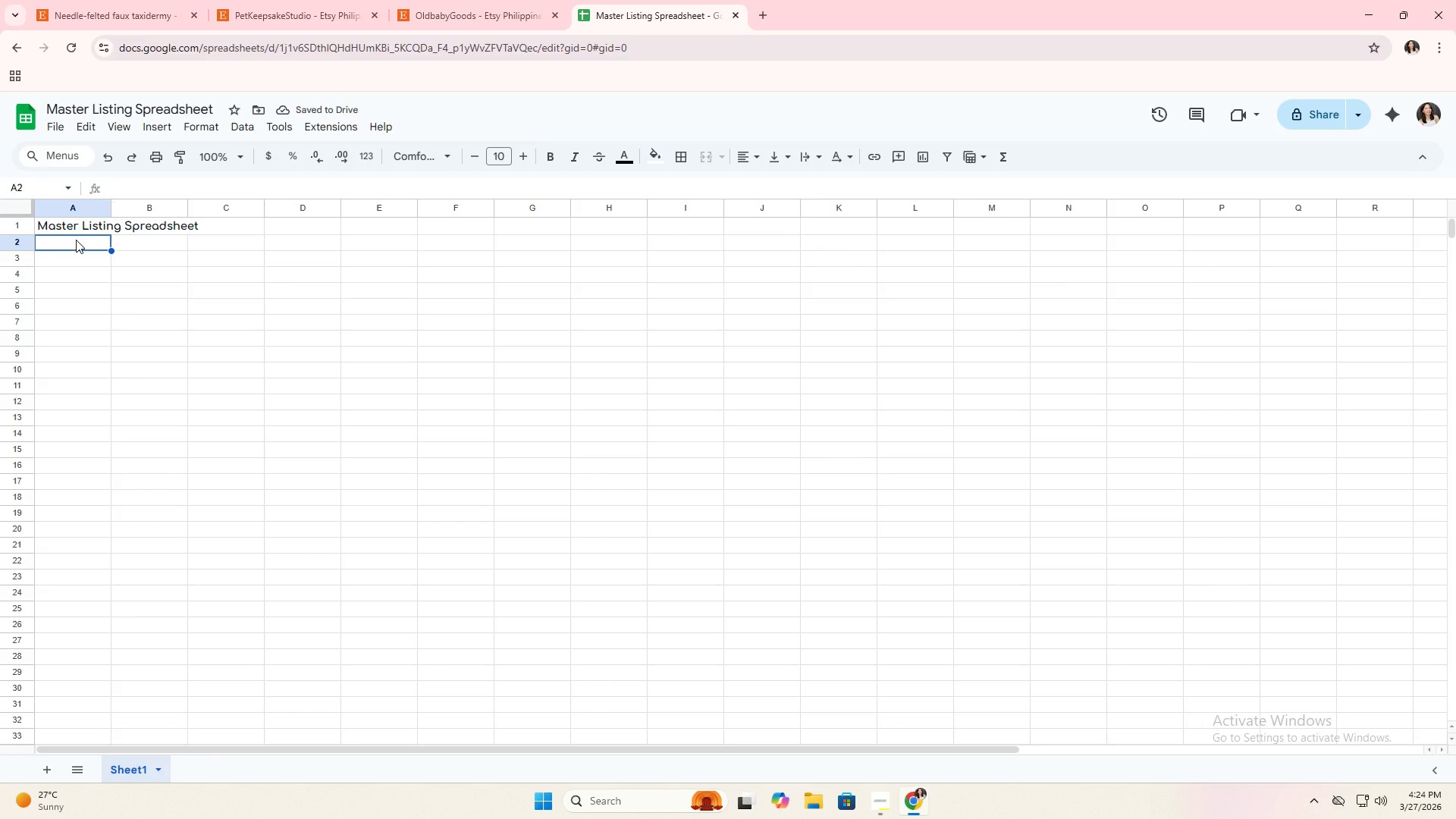 
type(Title)
key(Tab)
type(Dexcription)
key(Backspace)
key(Backspace)
key(Backspace)
key(Backspace)
key(Backspace)
key(Backspace)
key(Backspace)
key(Backspace)
key(Backspace)
type(scription)
key(Tab)
type(Price (USD))
key(Tab)
type(pRIMARY cOLORPrimary Color)
key(Tab)
type(Secondary Color)
key(Tab)
type(Dimensions (in0))
key(Tab)
type(Occasion)
key(Tab)
type(Recipient)
key(Tab)
type(Style)
key(Tab)
type(Tags)
 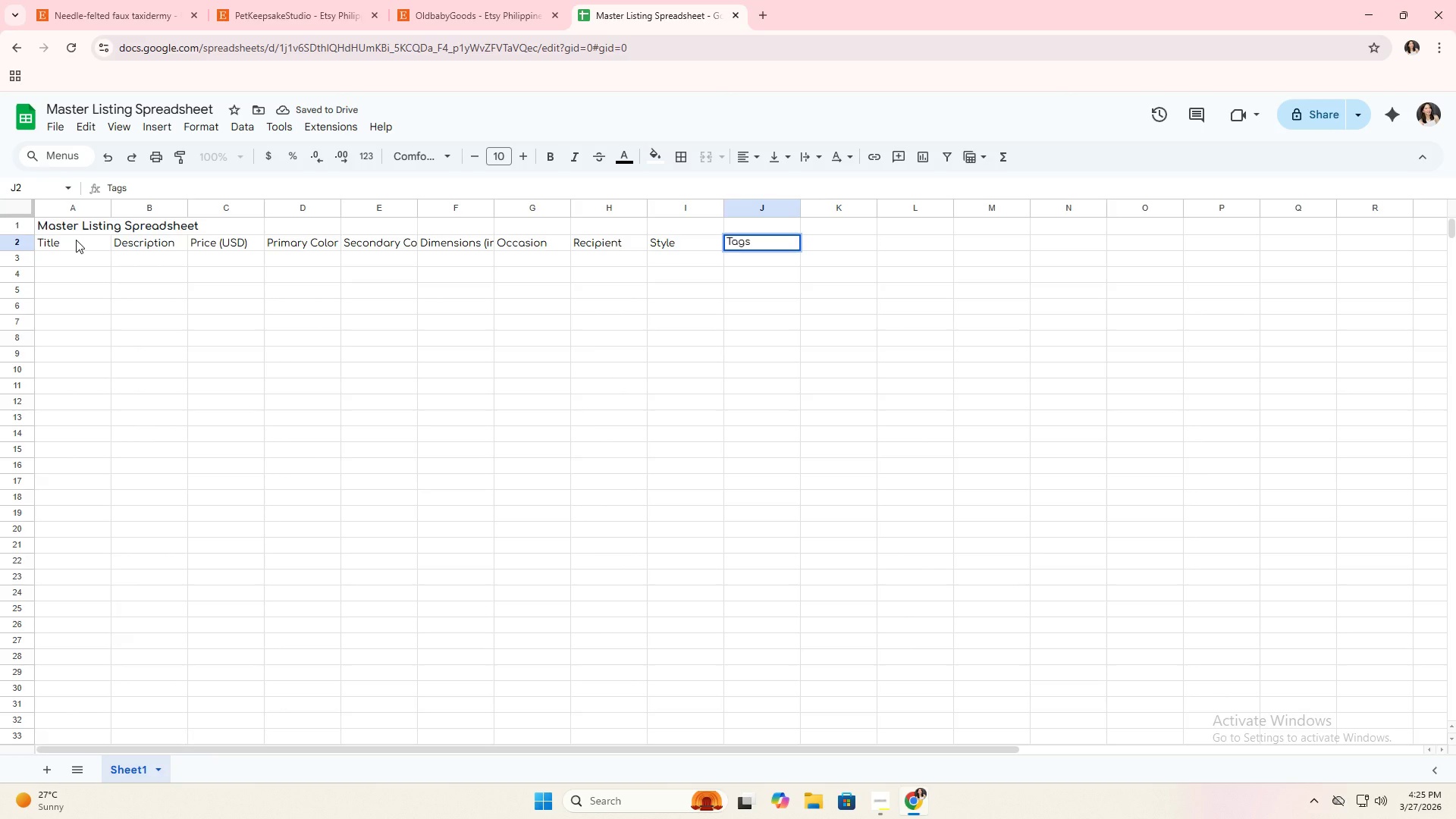 
left_click([88, 249])
 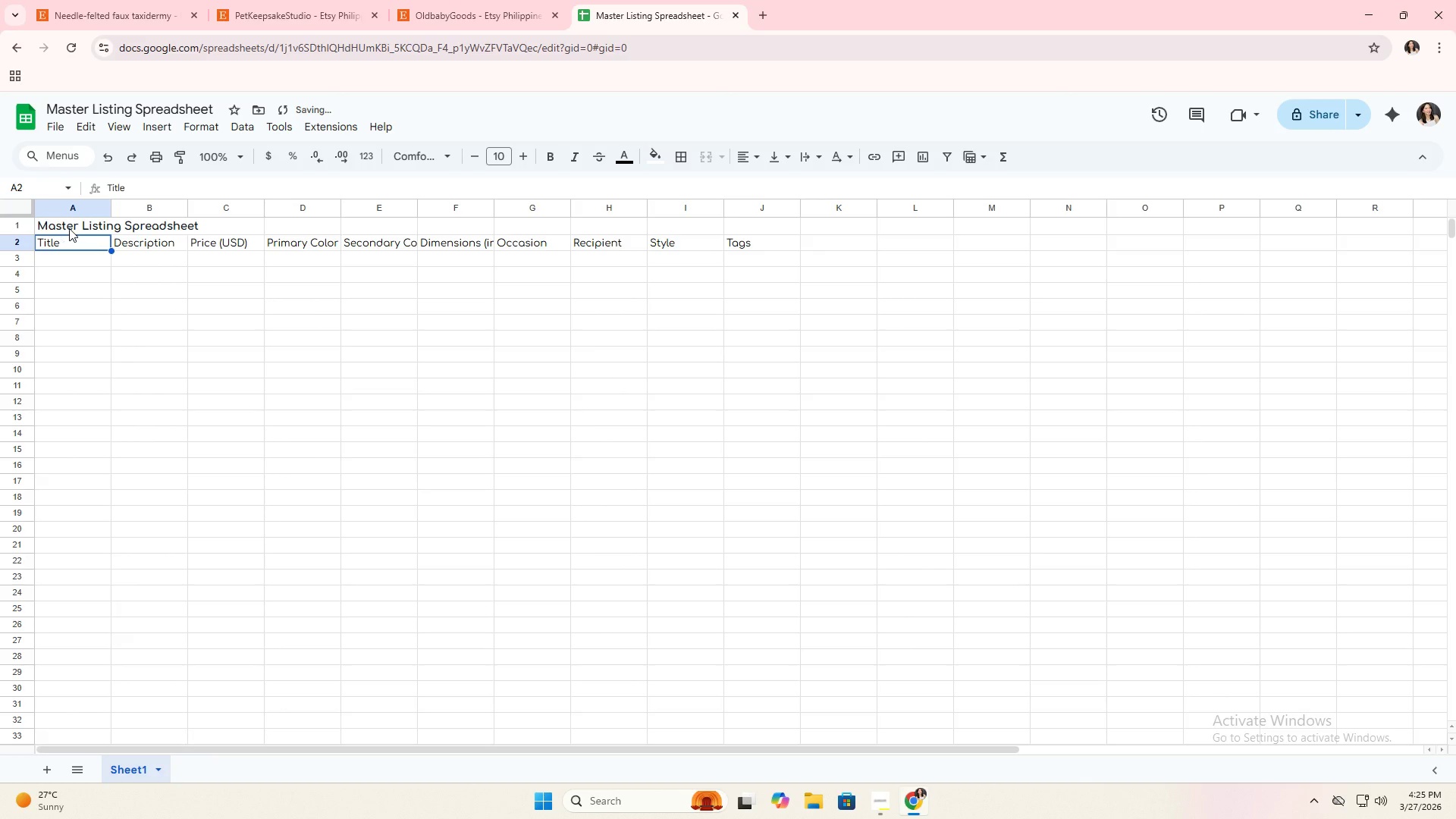 
left_click_drag(start_coordinate=[73, 226], to_coordinate=[753, 223])
 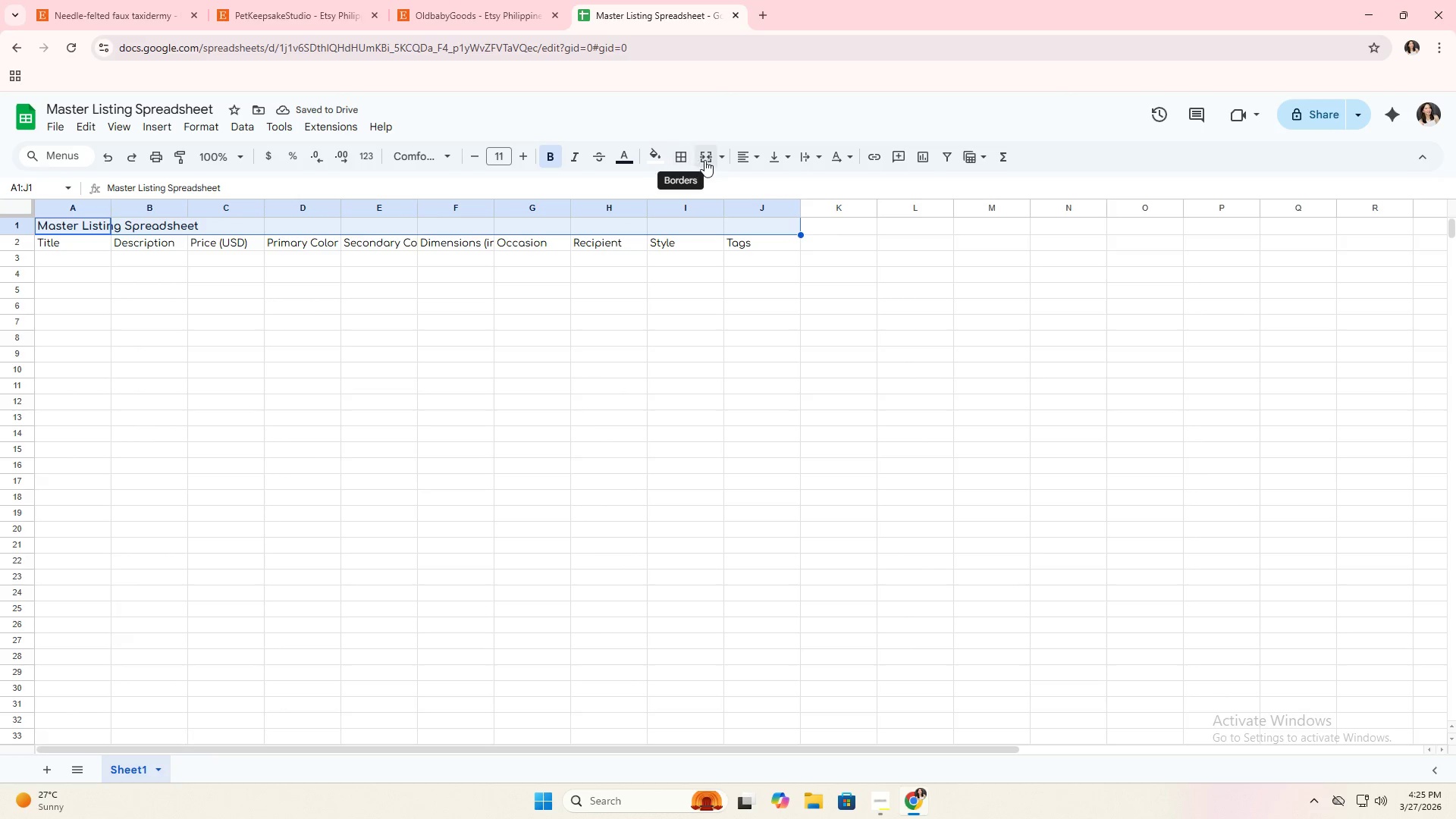 
left_click([706, 160])
 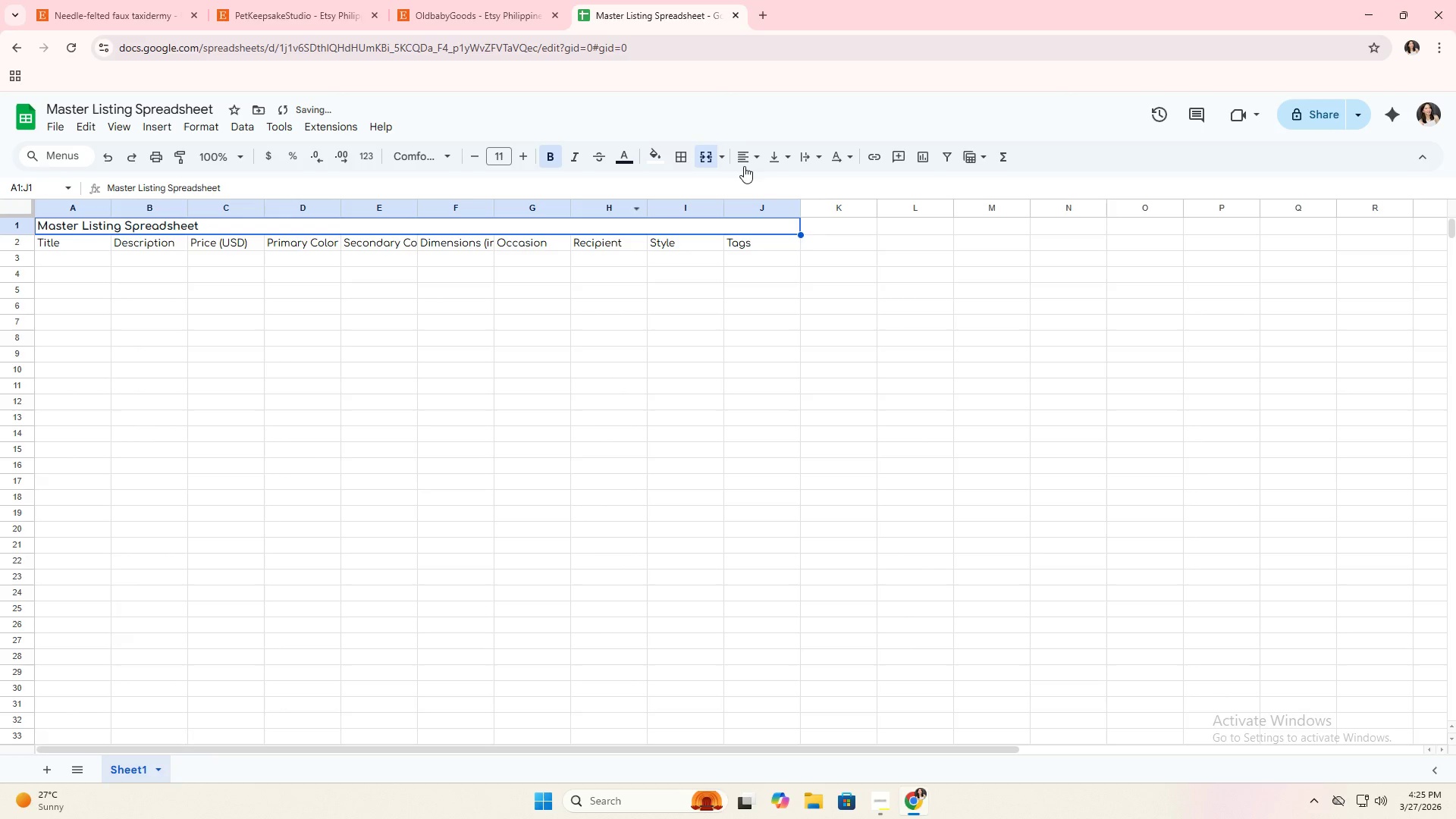 
left_click([746, 163])
 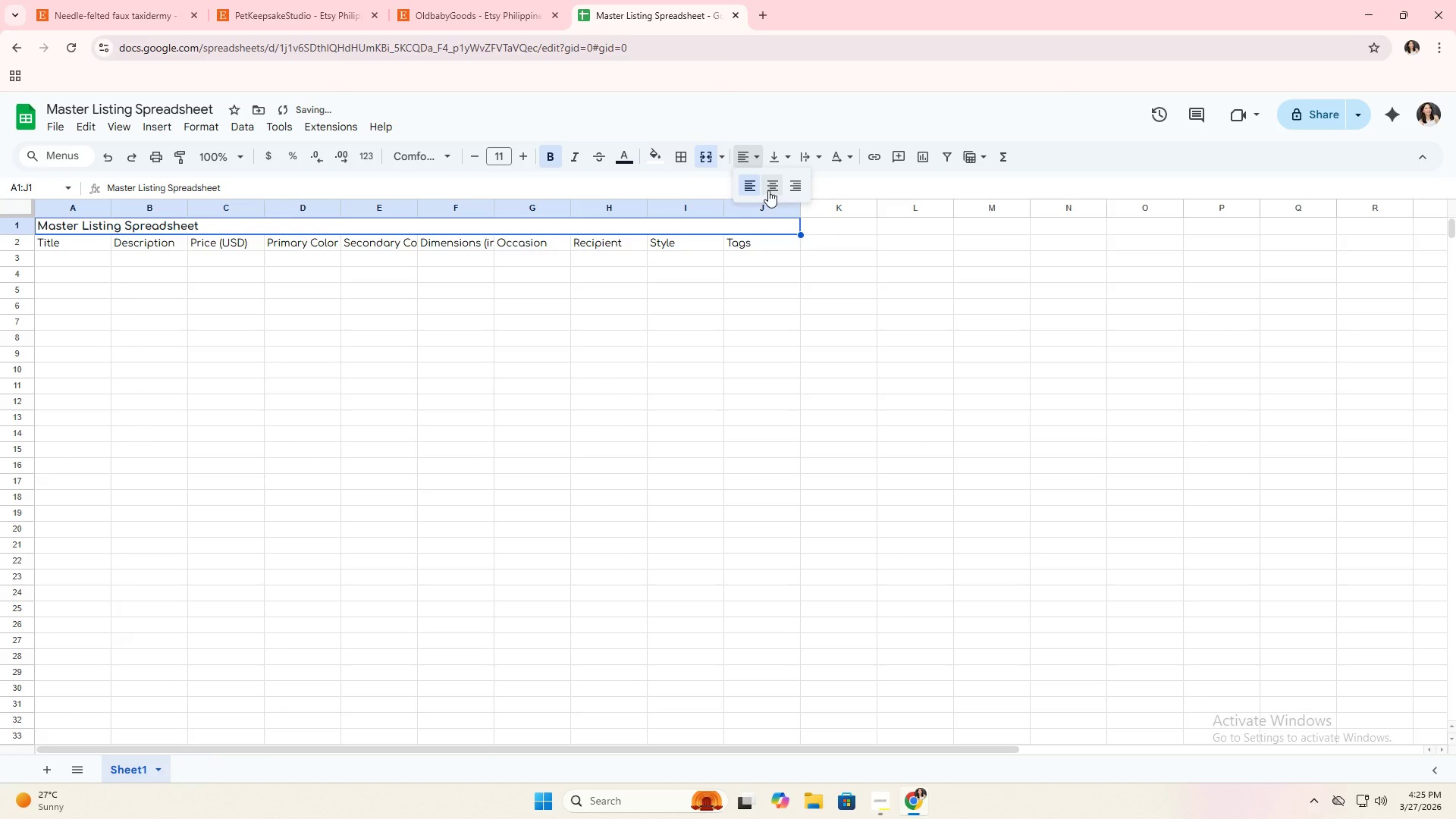 
left_click([768, 190])
 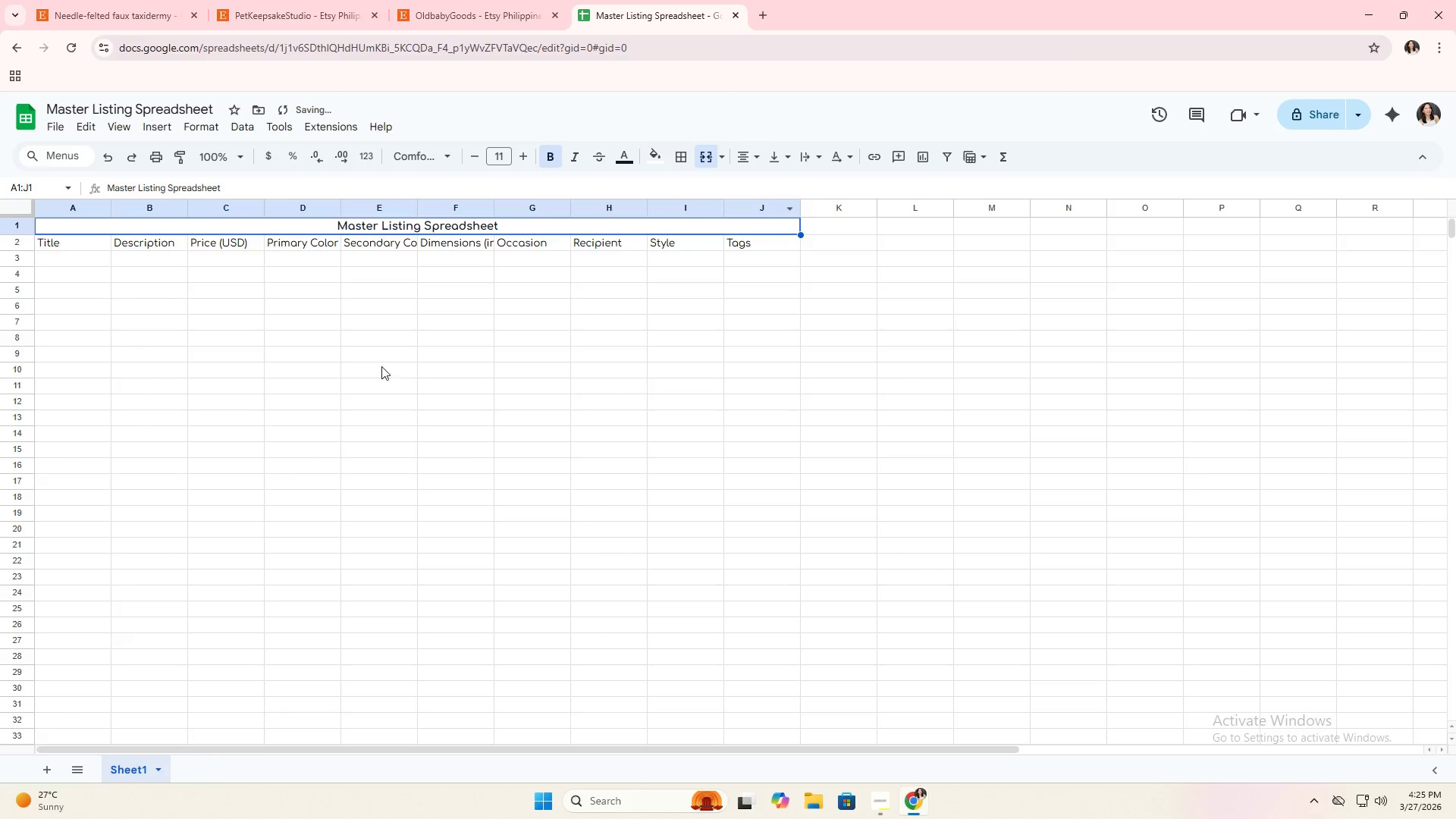 
left_click([381, 366])
 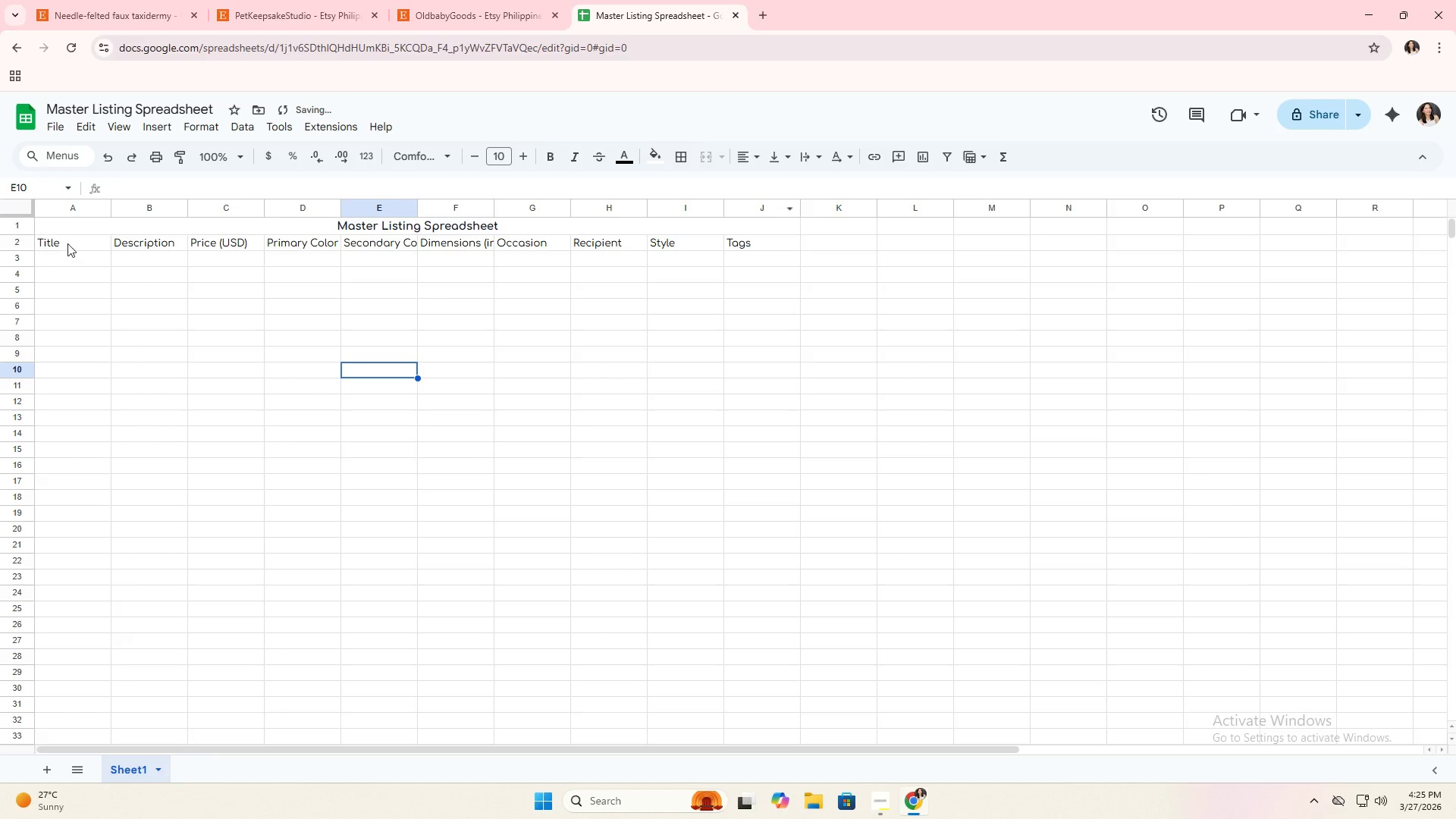 
left_click([66, 243])
 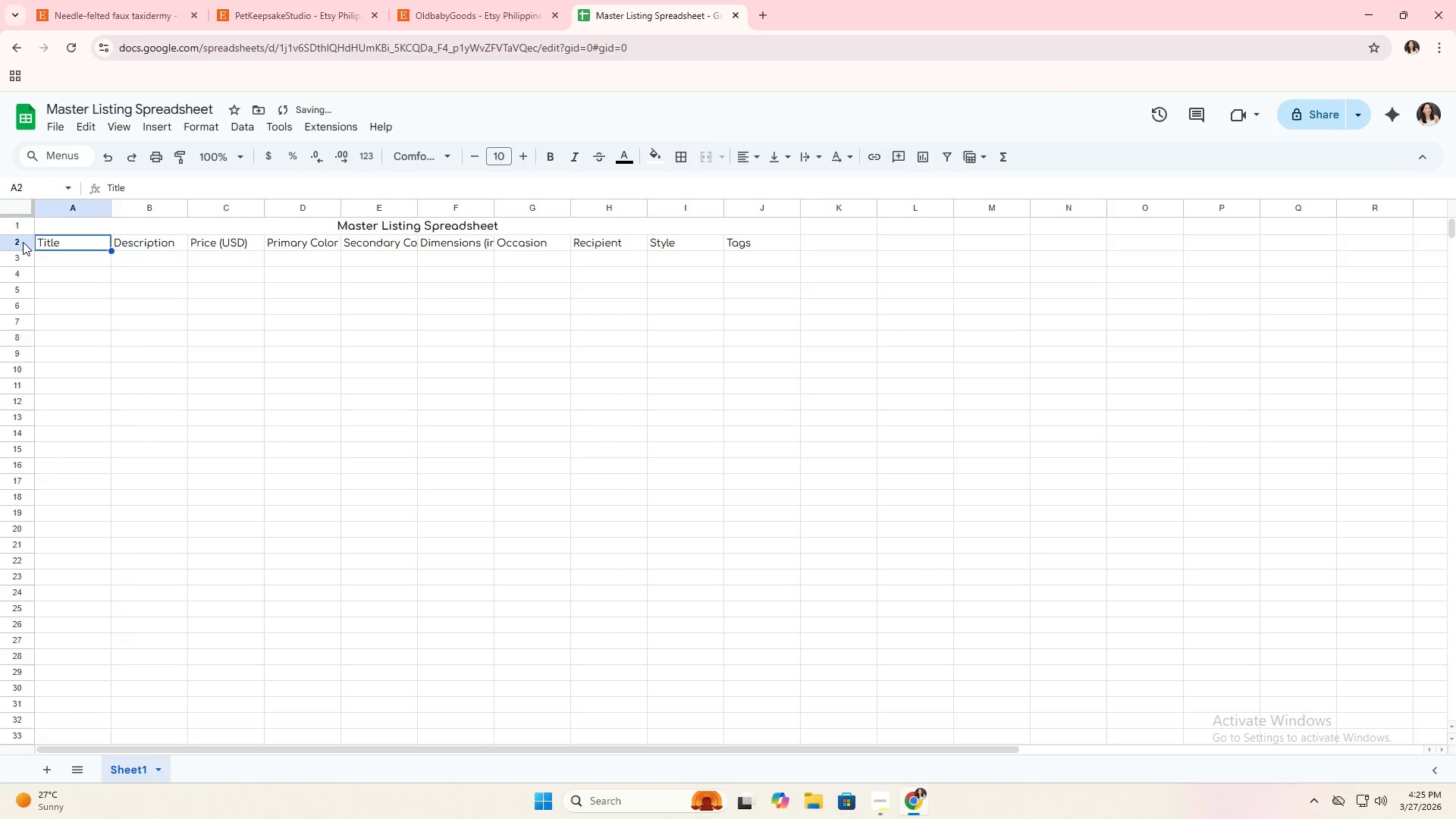 
left_click([23, 241])
 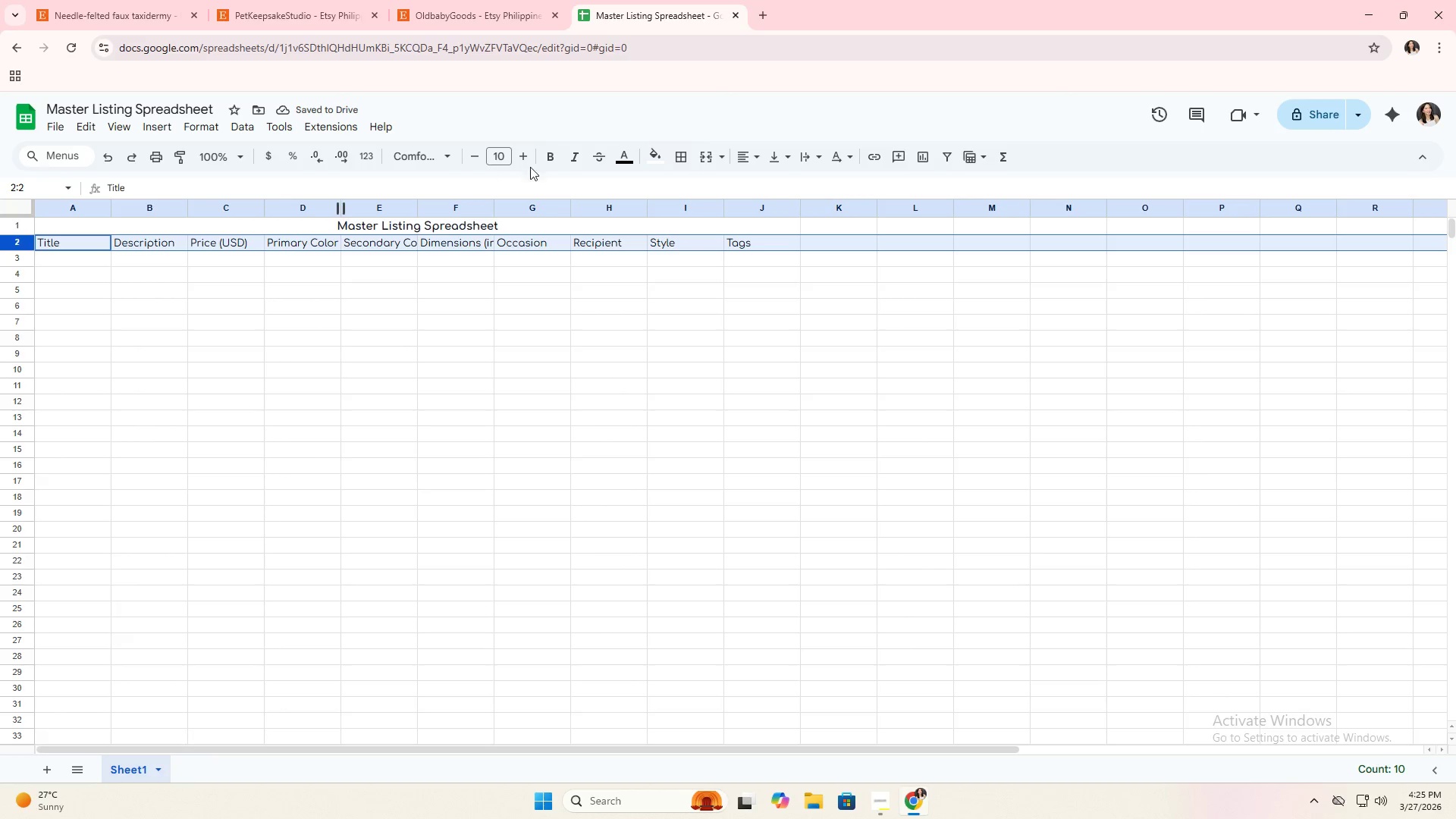 
left_click([550, 158])
 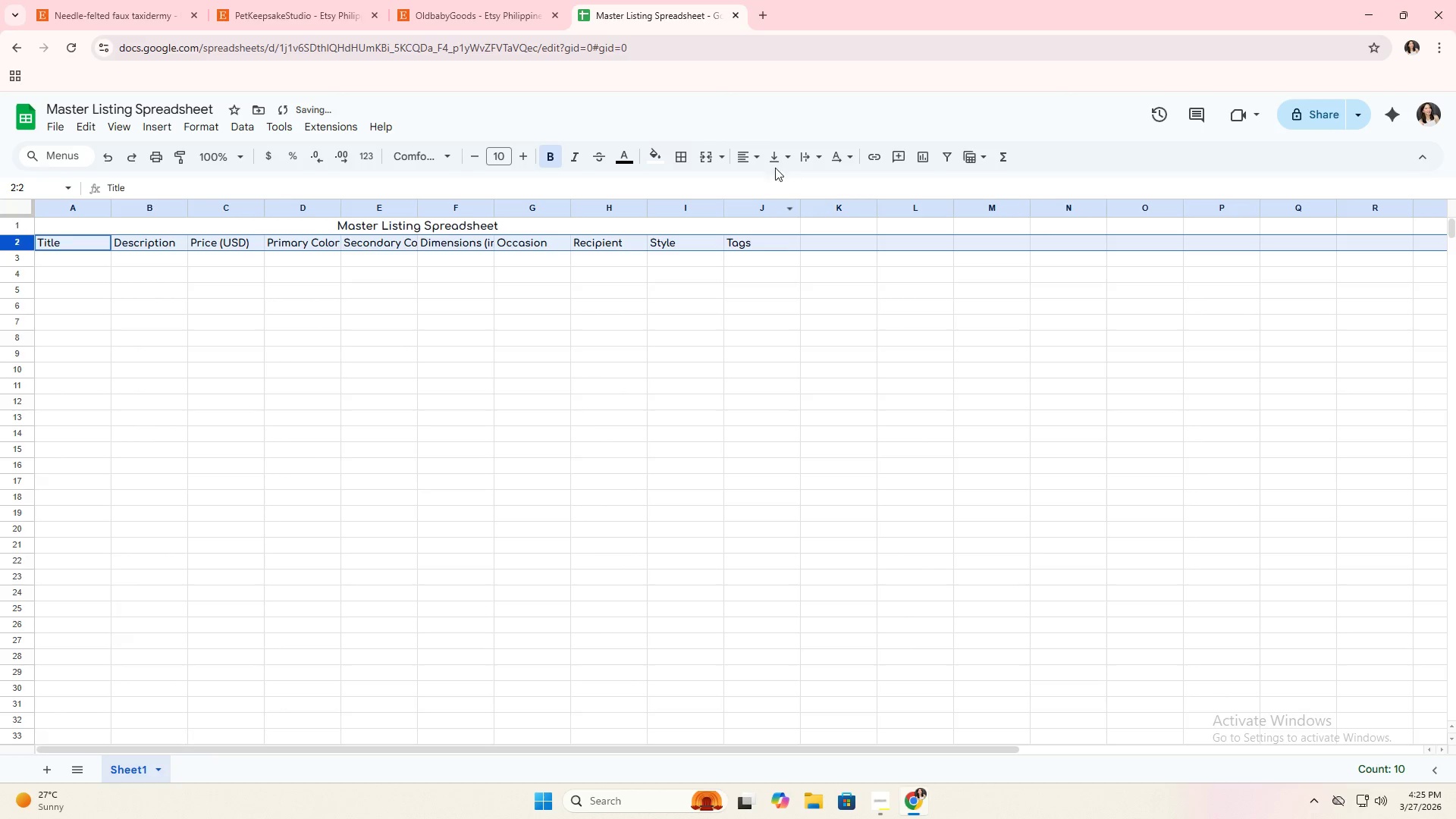 
left_click([758, 158])
 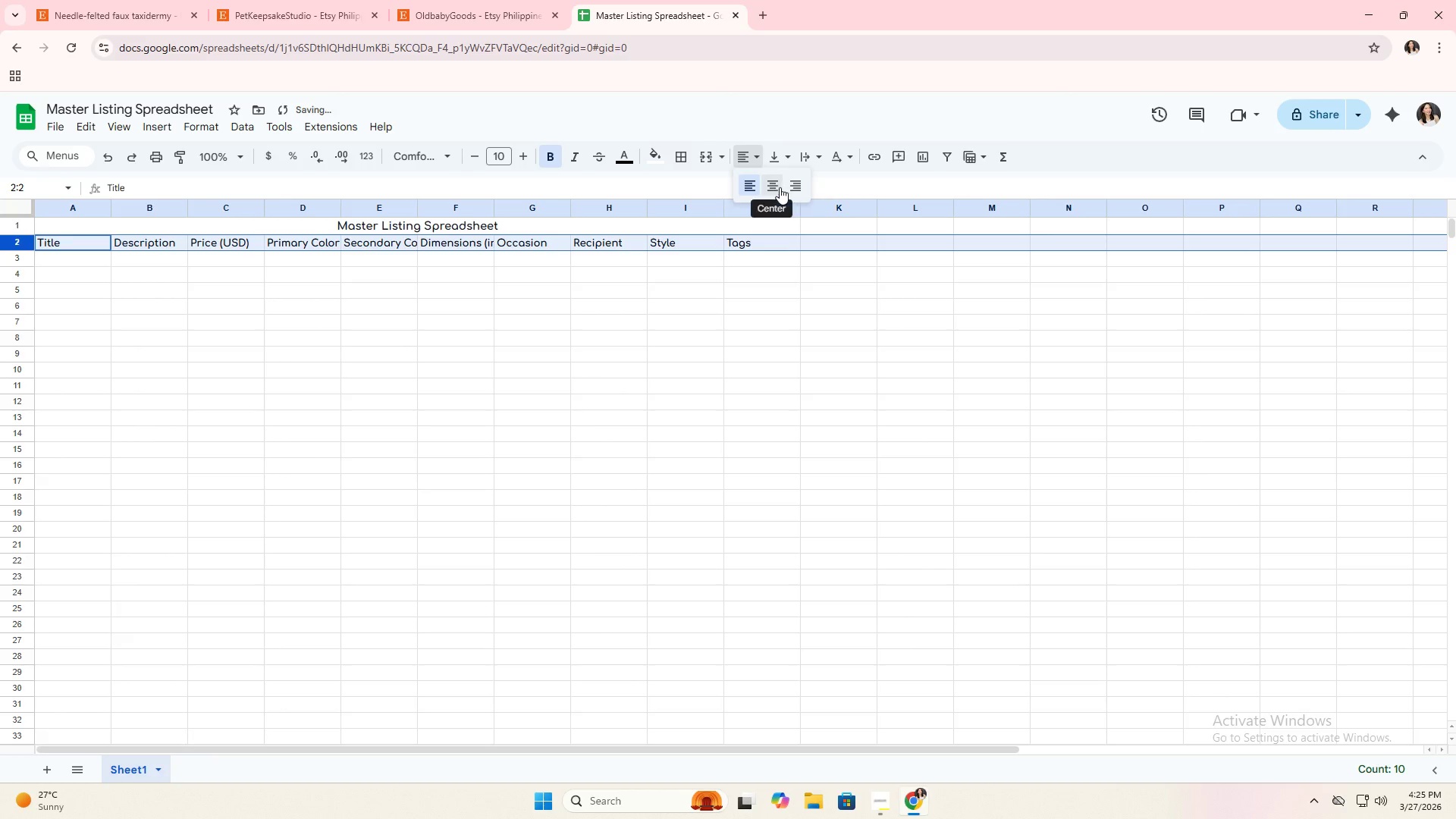 
left_click([779, 187])
 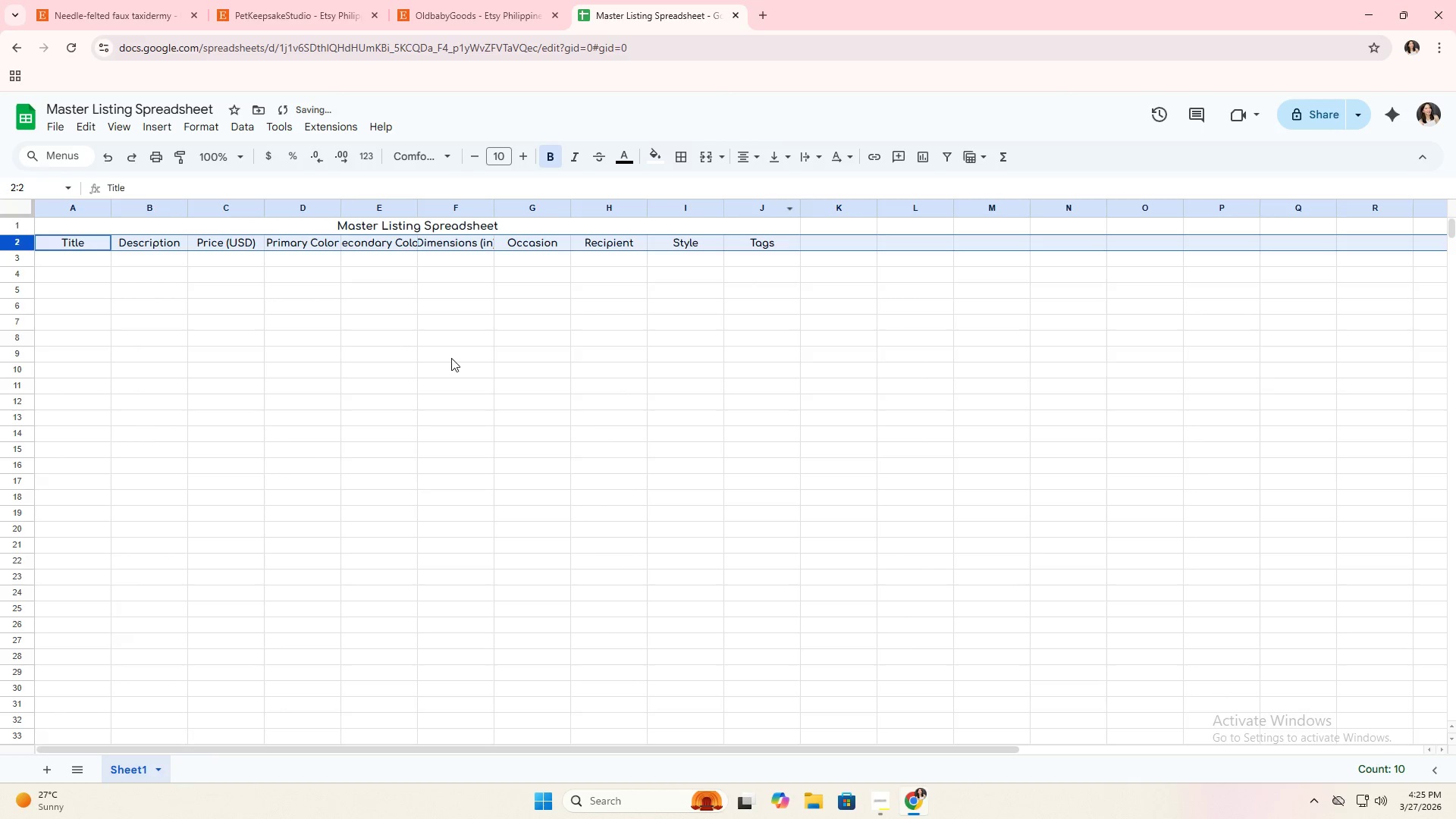 
left_click([447, 358])
 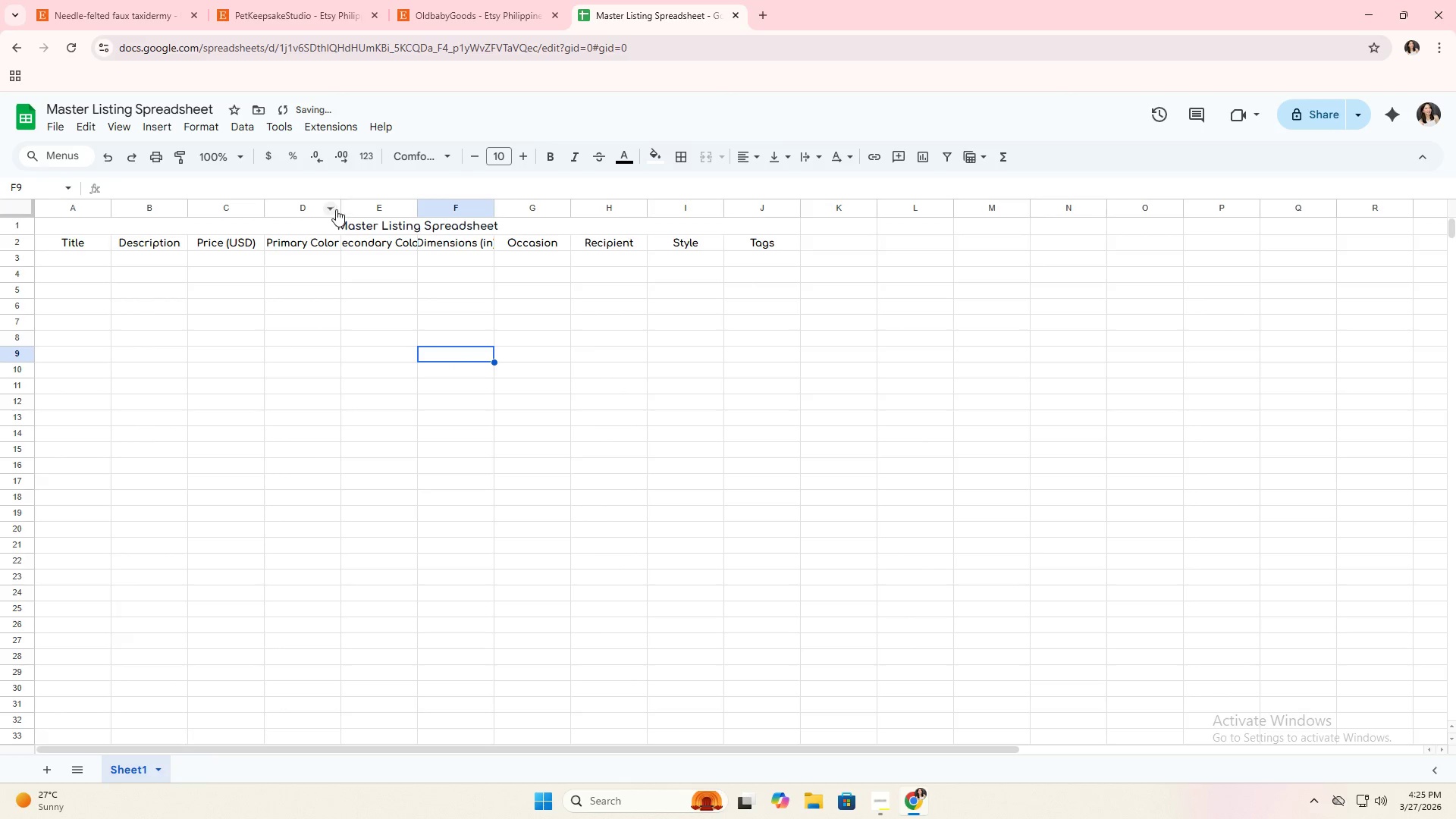 
left_click([342, 208])
 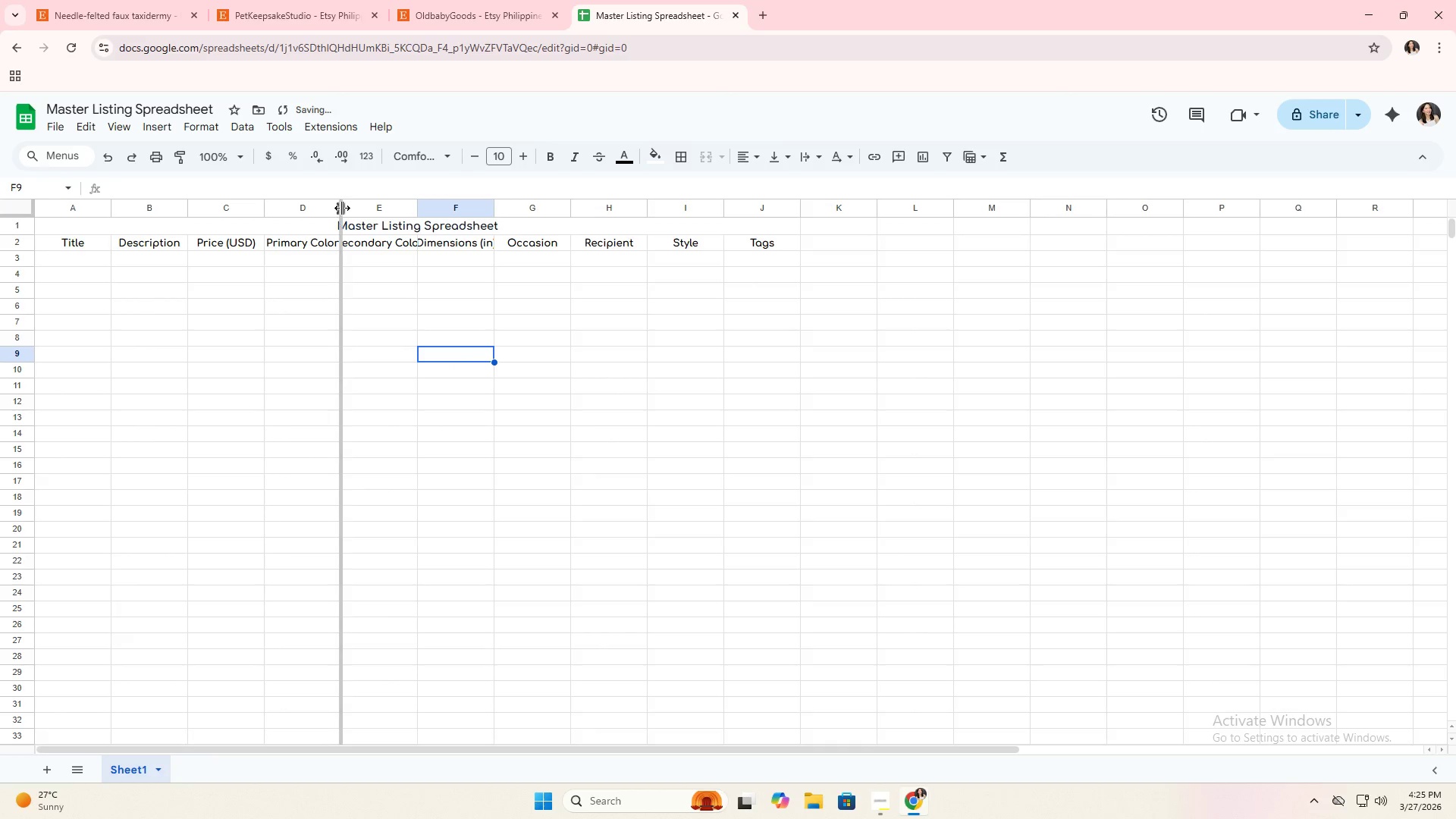 
left_click_drag(start_coordinate=[342, 208], to_coordinate=[392, 212])
 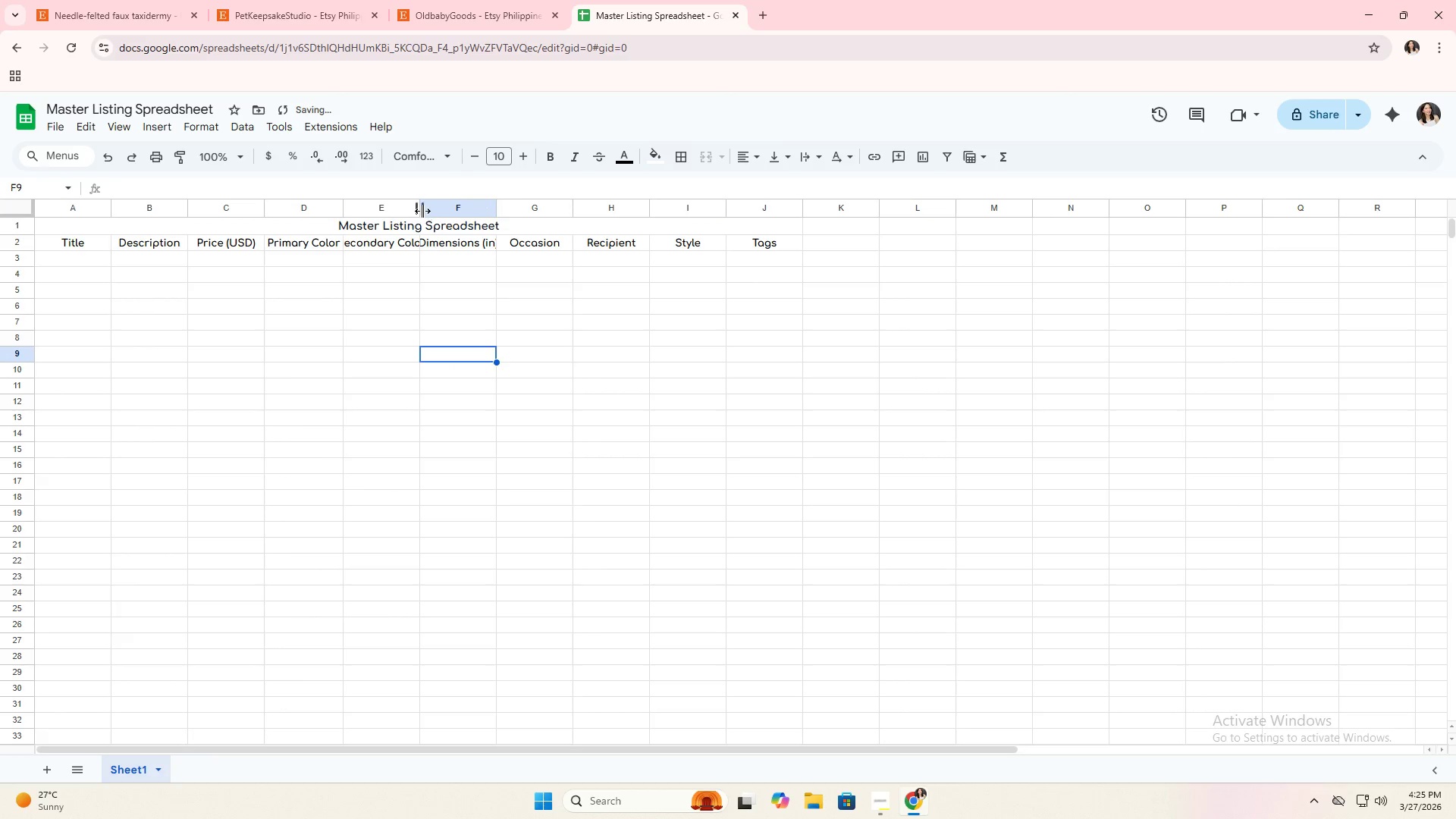 
left_click_drag(start_coordinate=[421, 211], to_coordinate=[455, 214])
 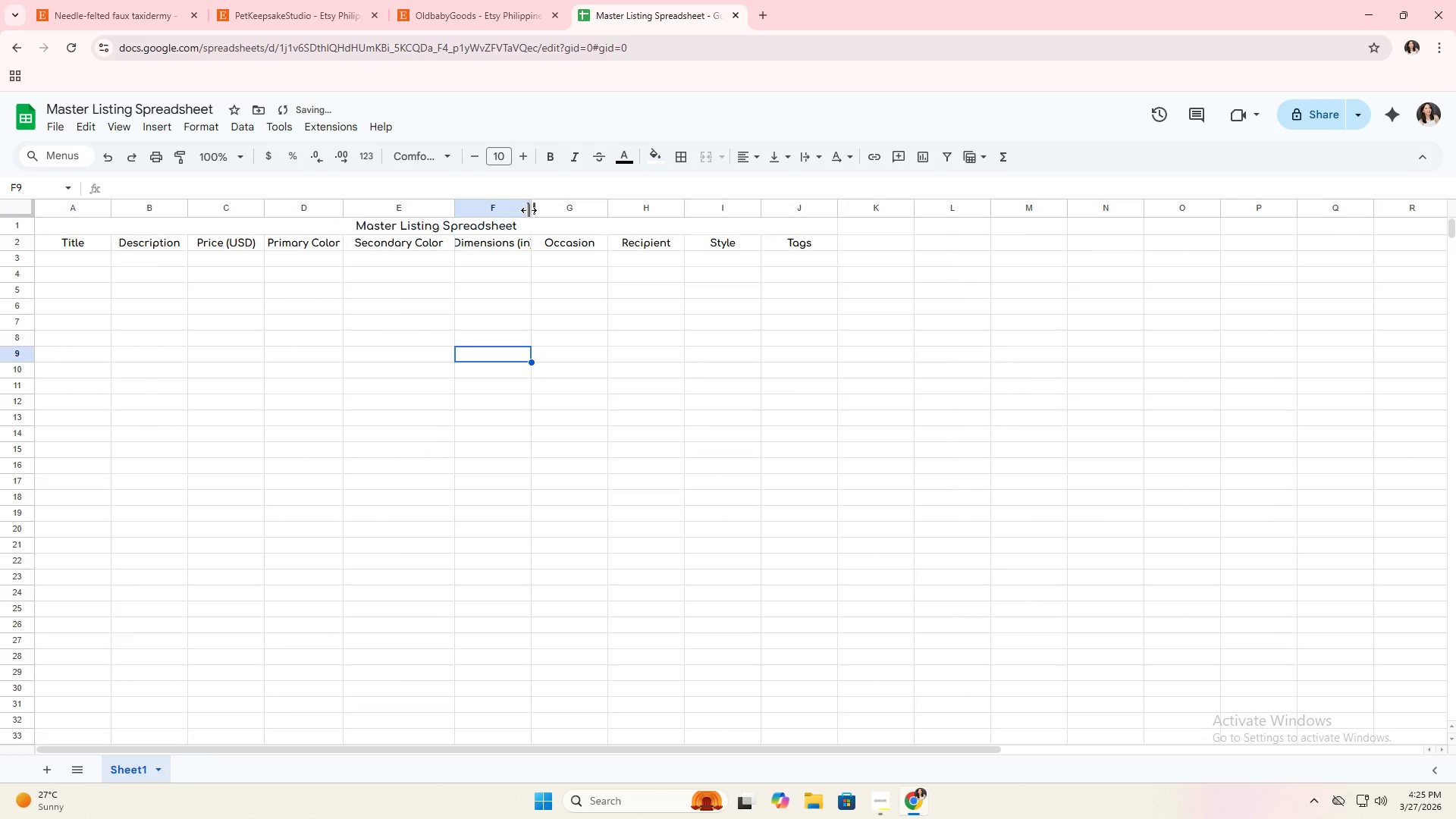 
left_click_drag(start_coordinate=[529, 209], to_coordinate=[564, 215])
 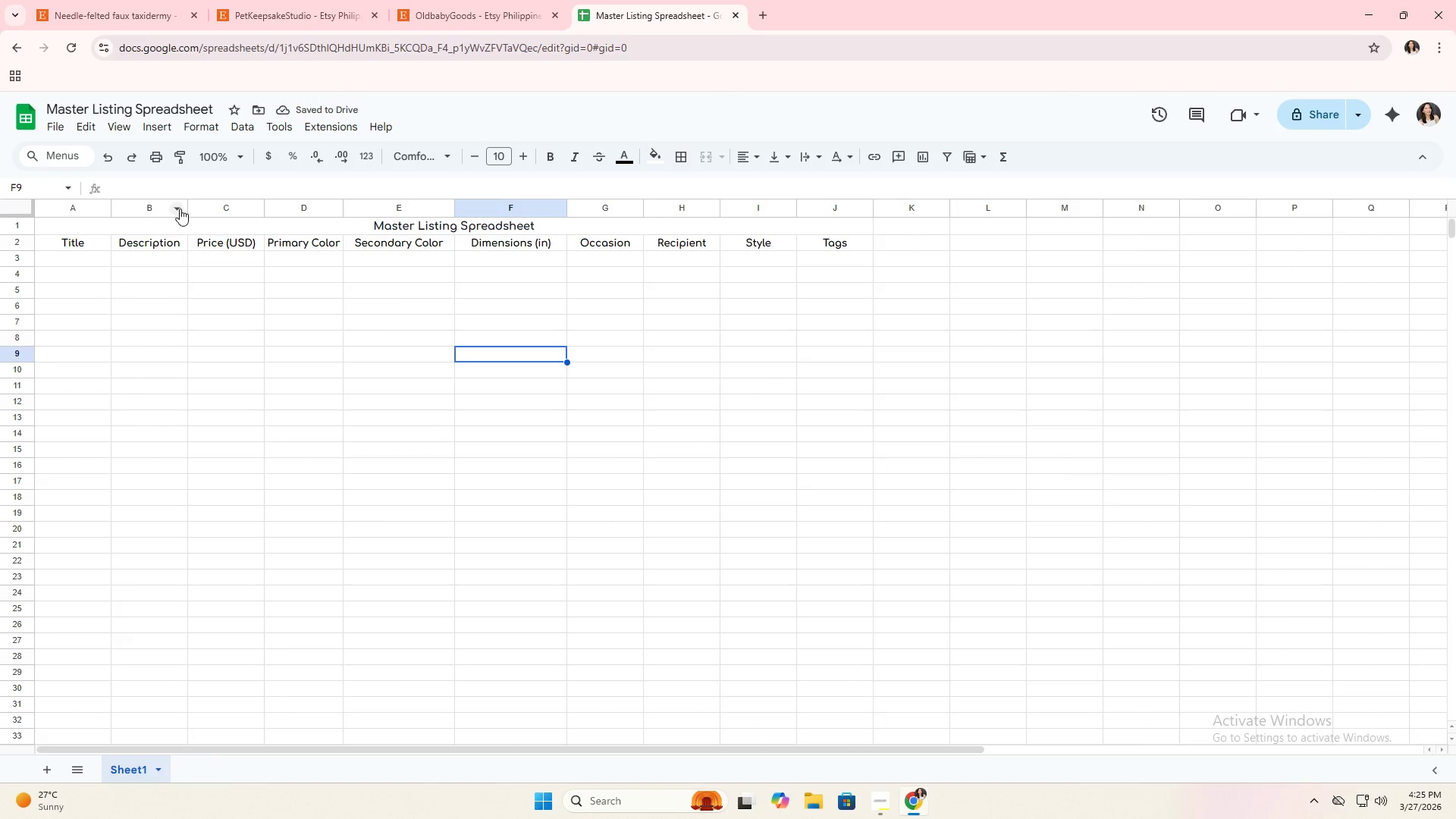 
left_click_drag(start_coordinate=[187, 209], to_coordinate=[291, 218])
 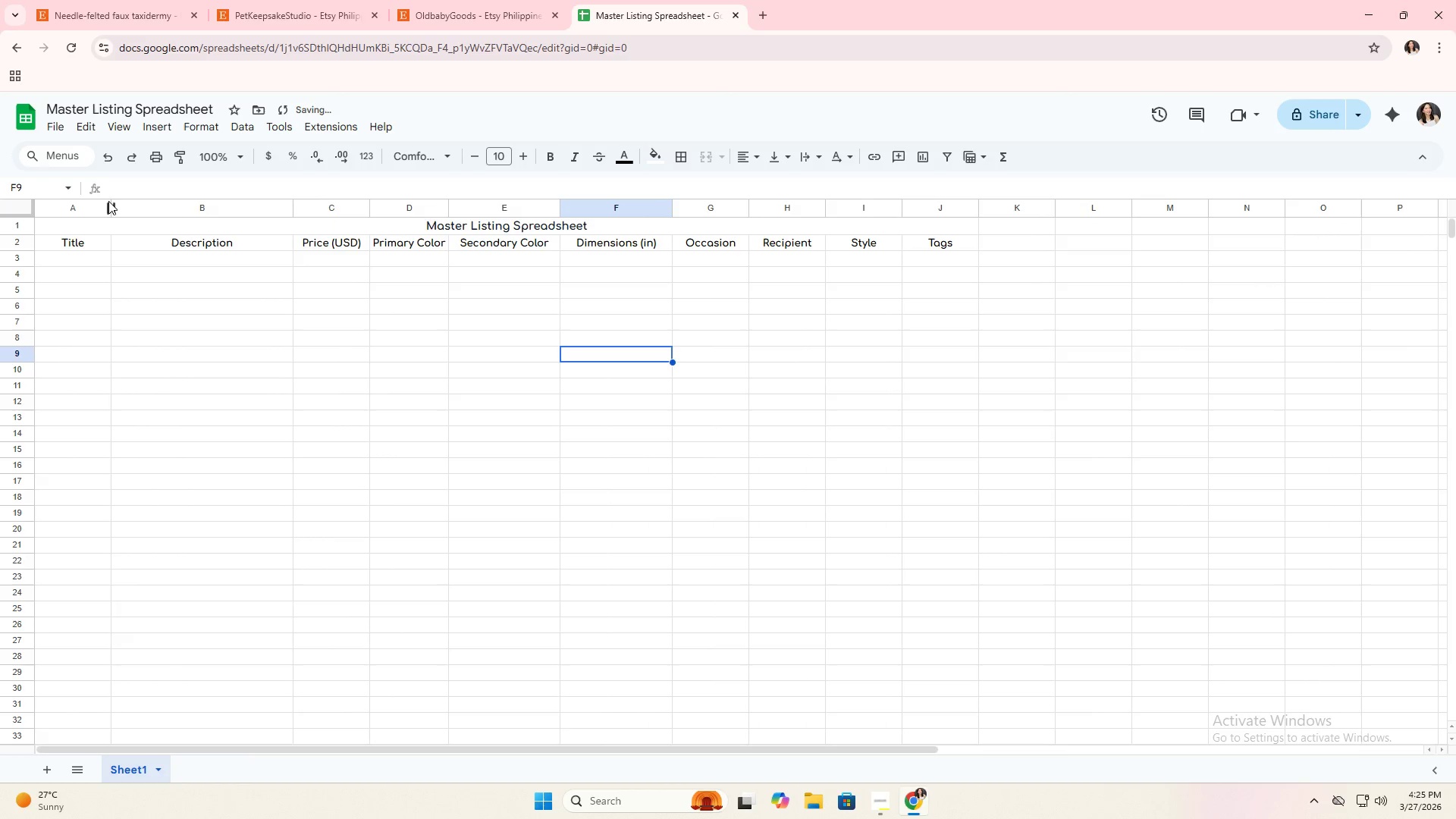 
left_click_drag(start_coordinate=[110, 203], to_coordinate=[189, 214])
 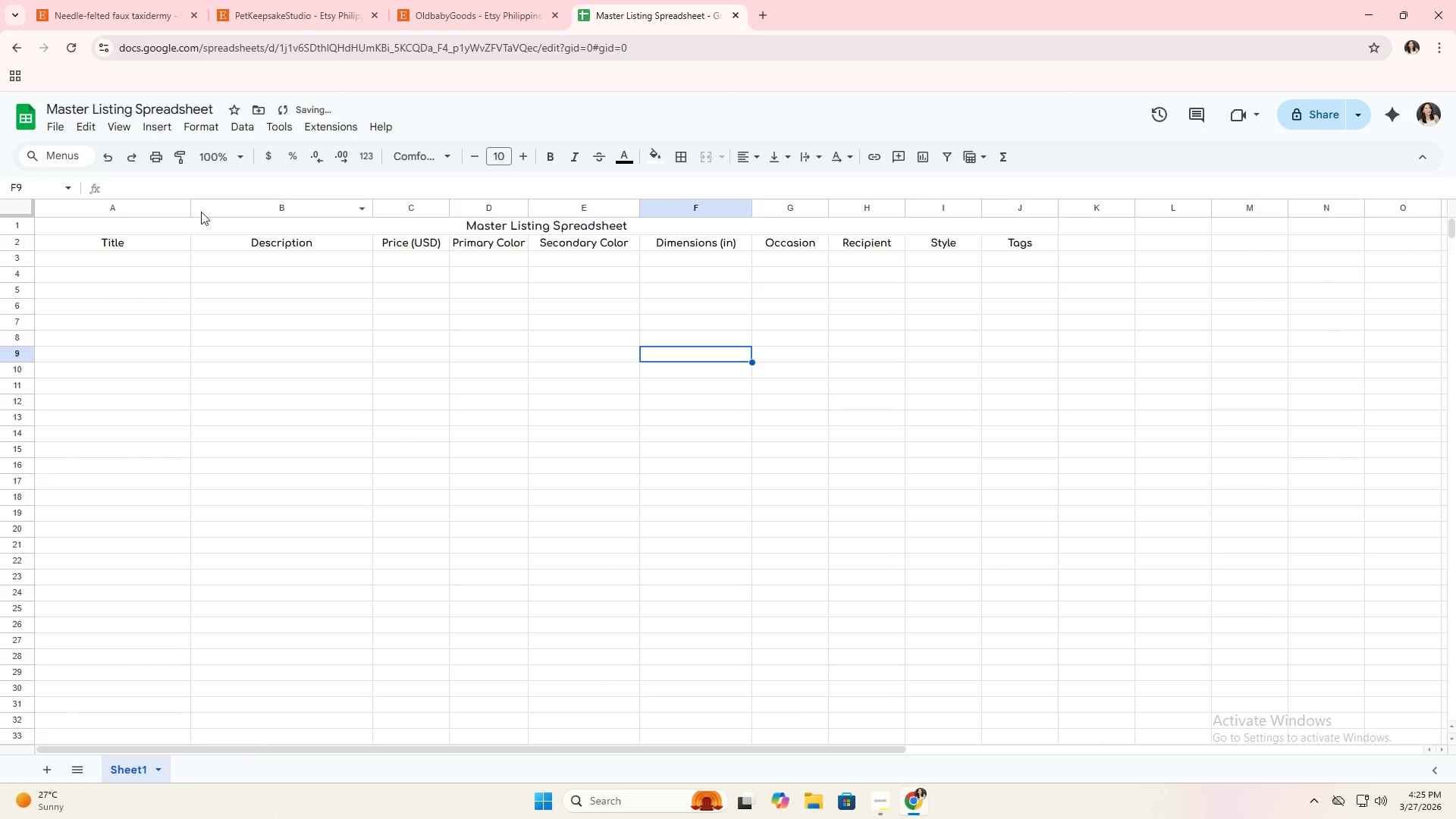 
left_click_drag(start_coordinate=[187, 208], to_coordinate=[245, 215])
 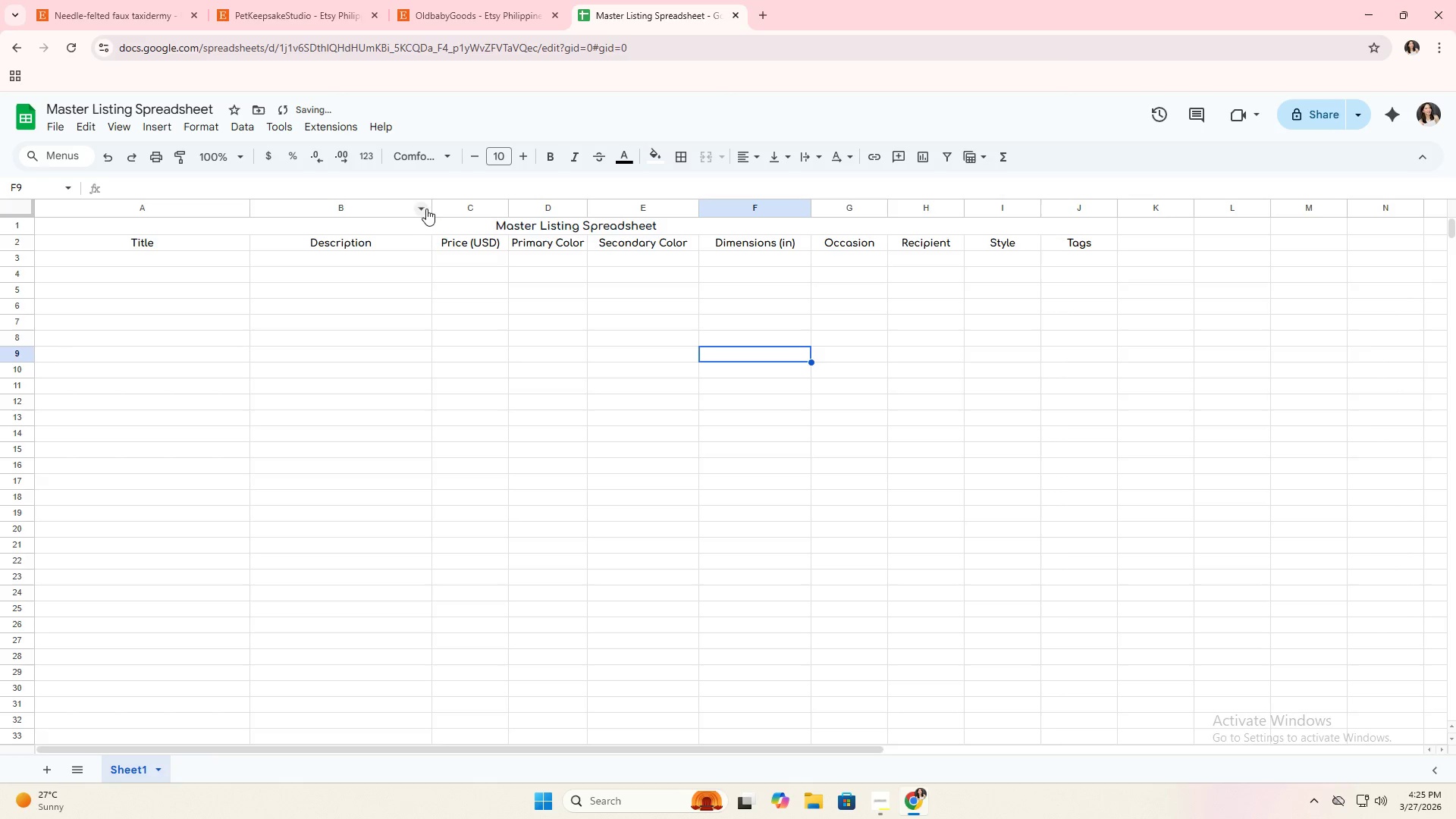 
left_click_drag(start_coordinate=[429, 208], to_coordinate=[464, 211])
 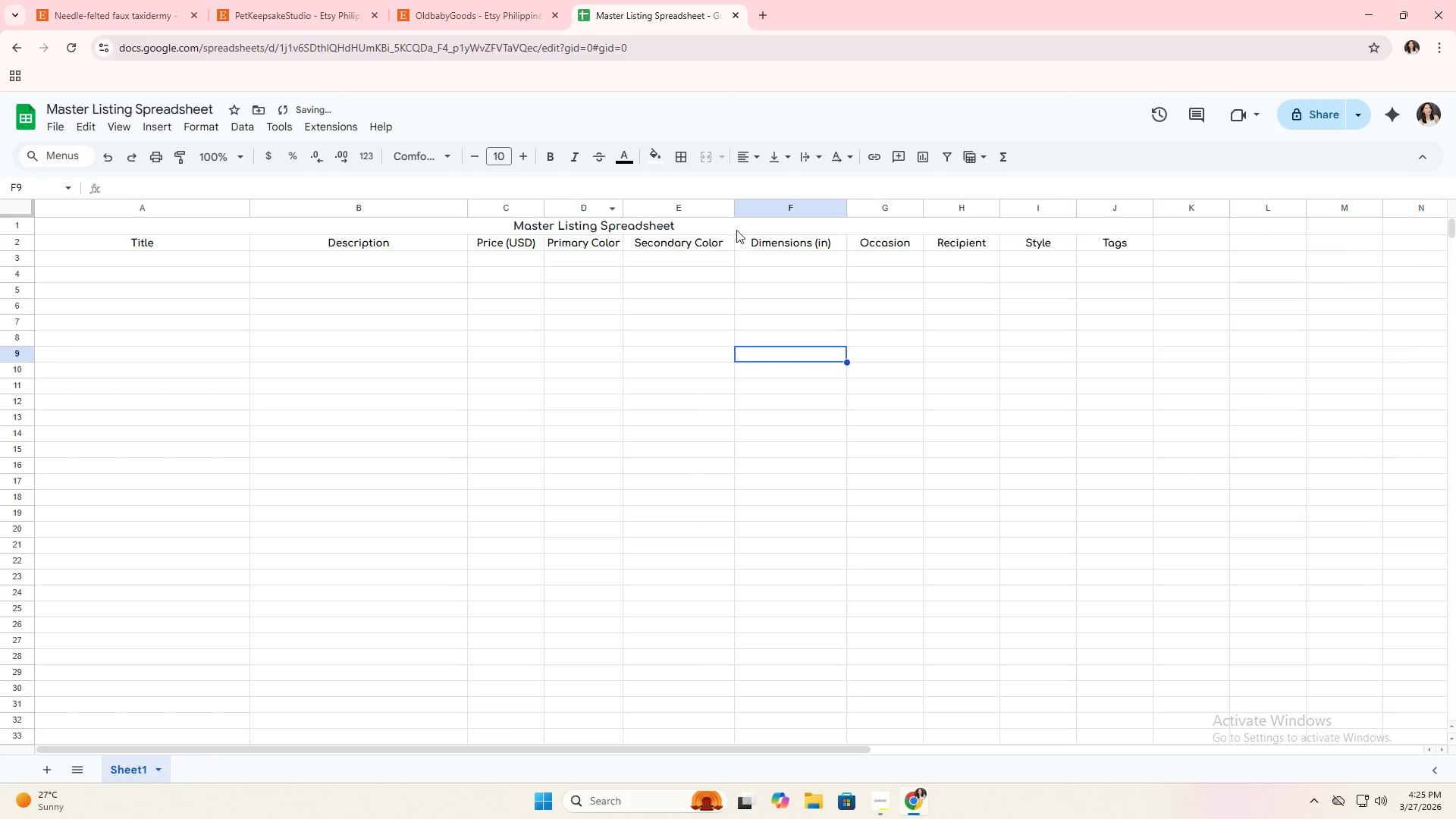 
left_click_drag(start_coordinate=[734, 212], to_coordinate=[723, 220])
 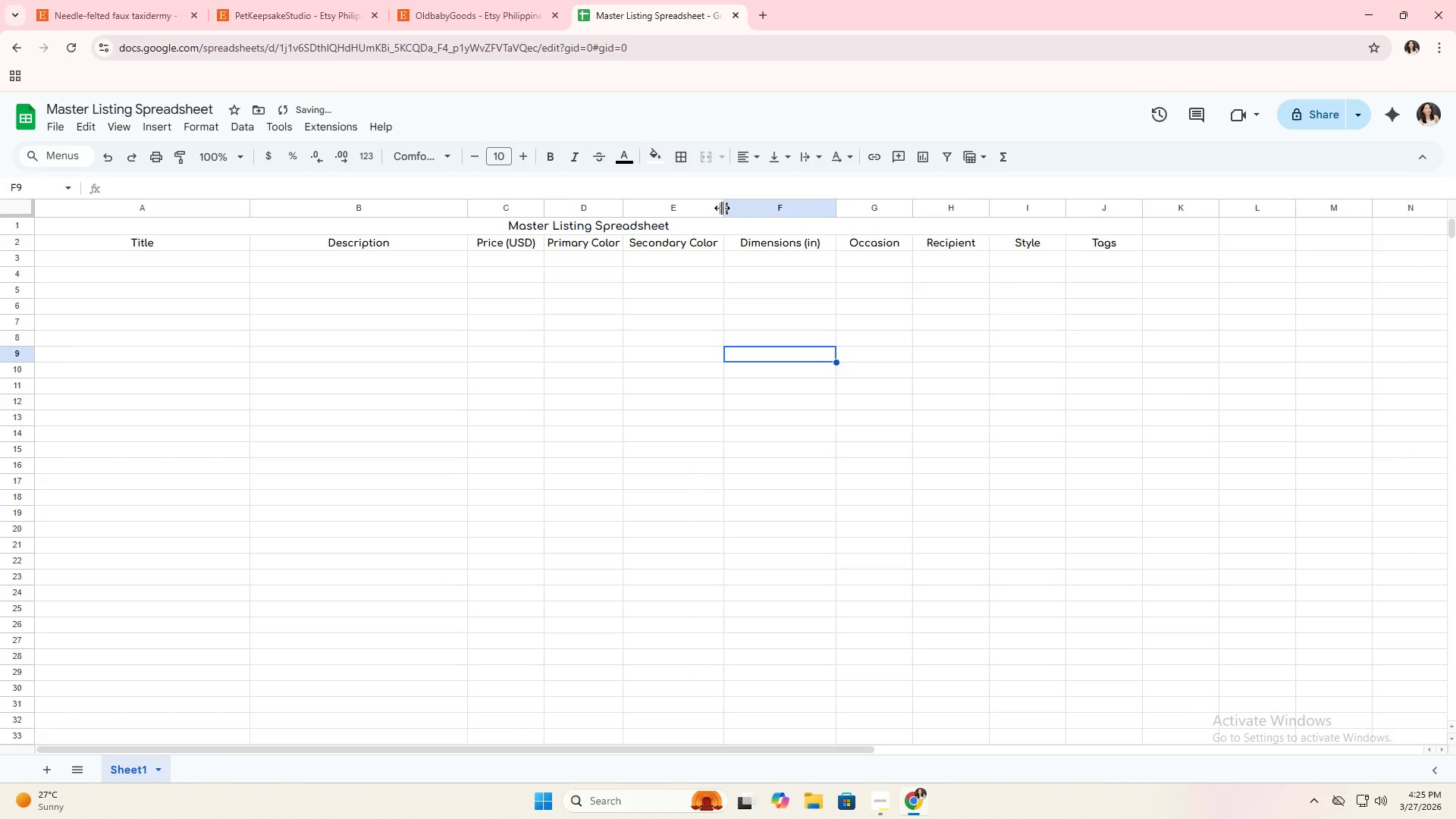 
left_click_drag(start_coordinate=[723, 208], to_coordinate=[715, 213])
 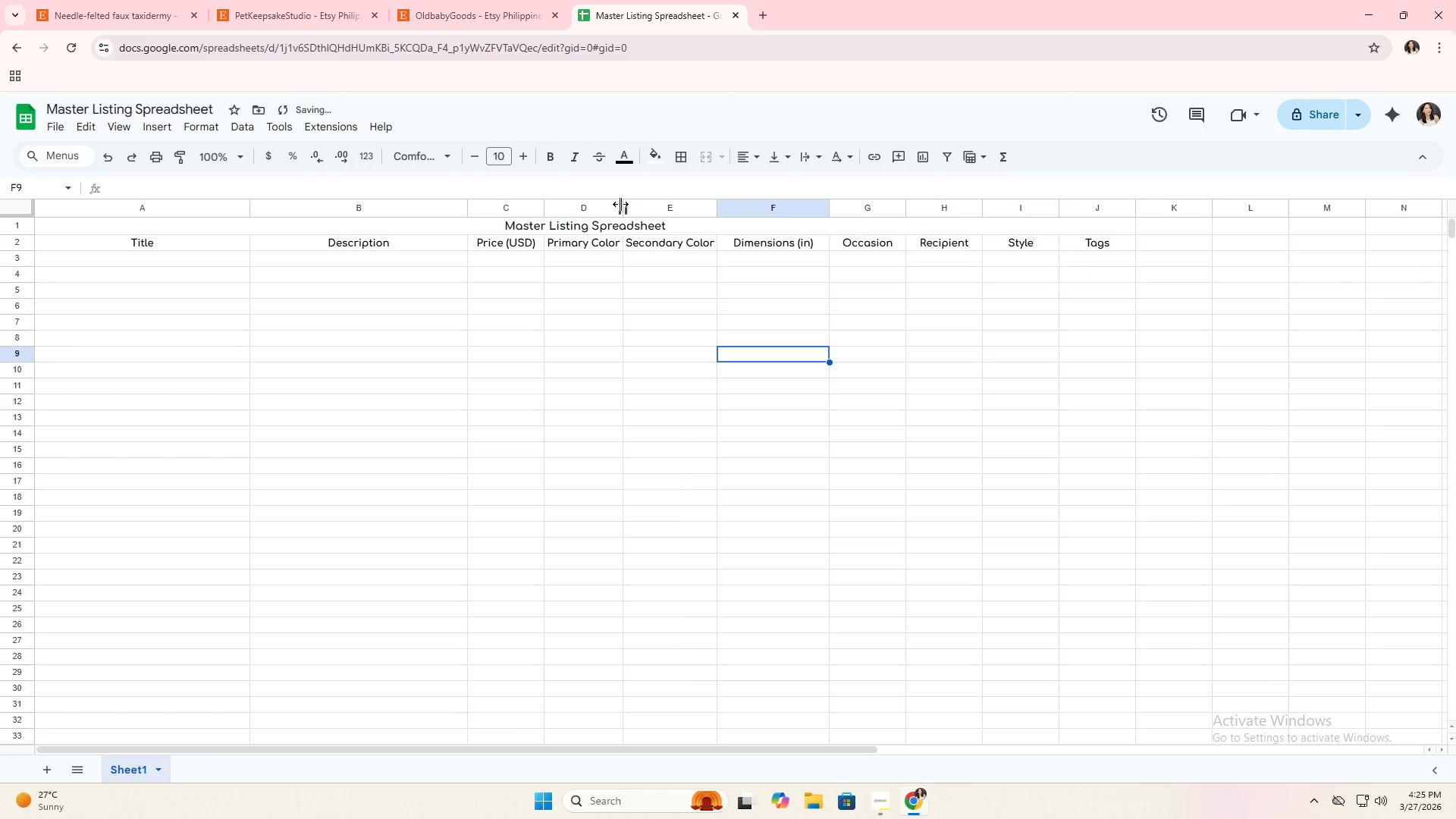 
left_click_drag(start_coordinate=[621, 204], to_coordinate=[630, 203])
 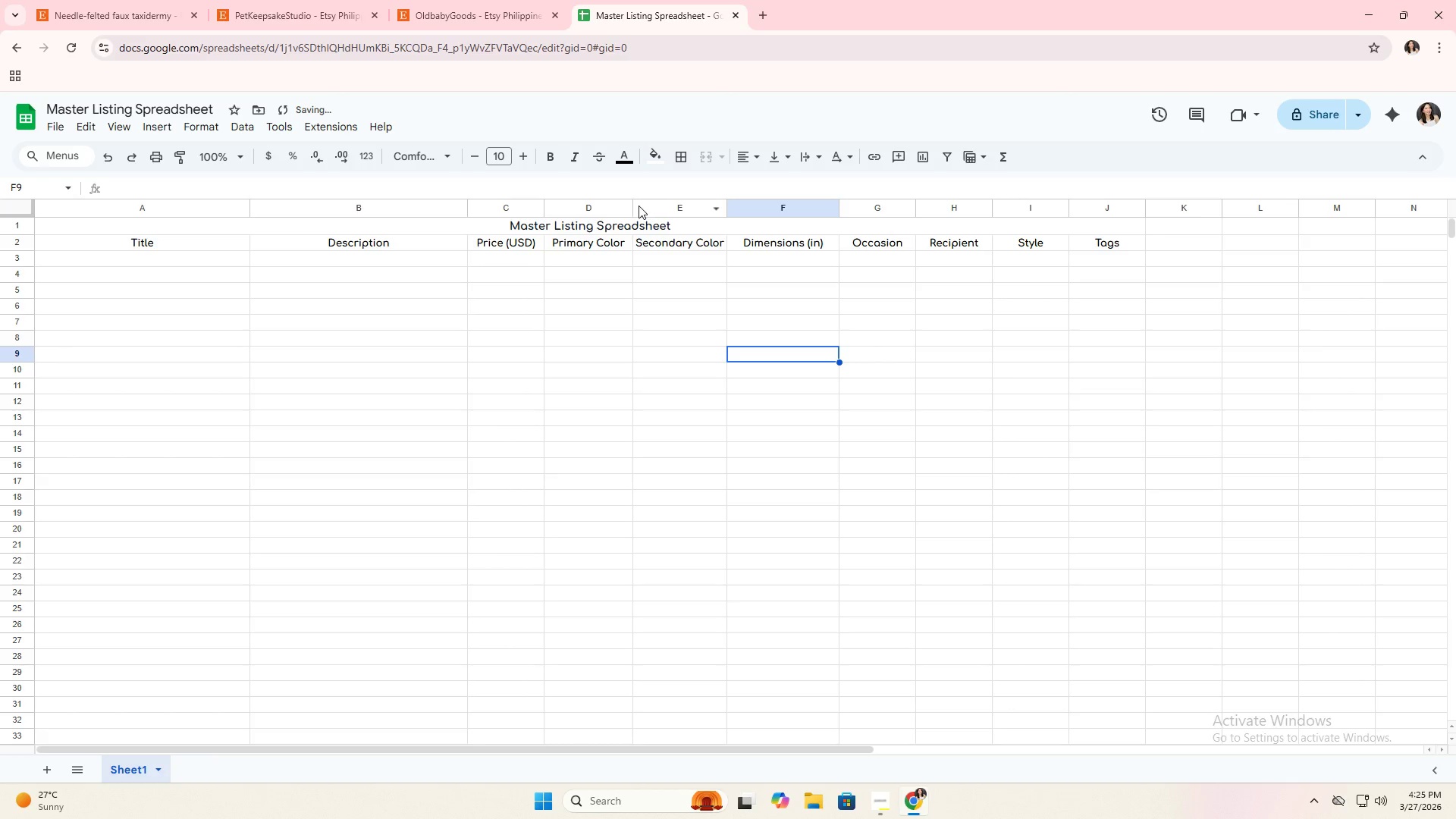 
left_click_drag(start_coordinate=[631, 206], to_coordinate=[645, 206])
 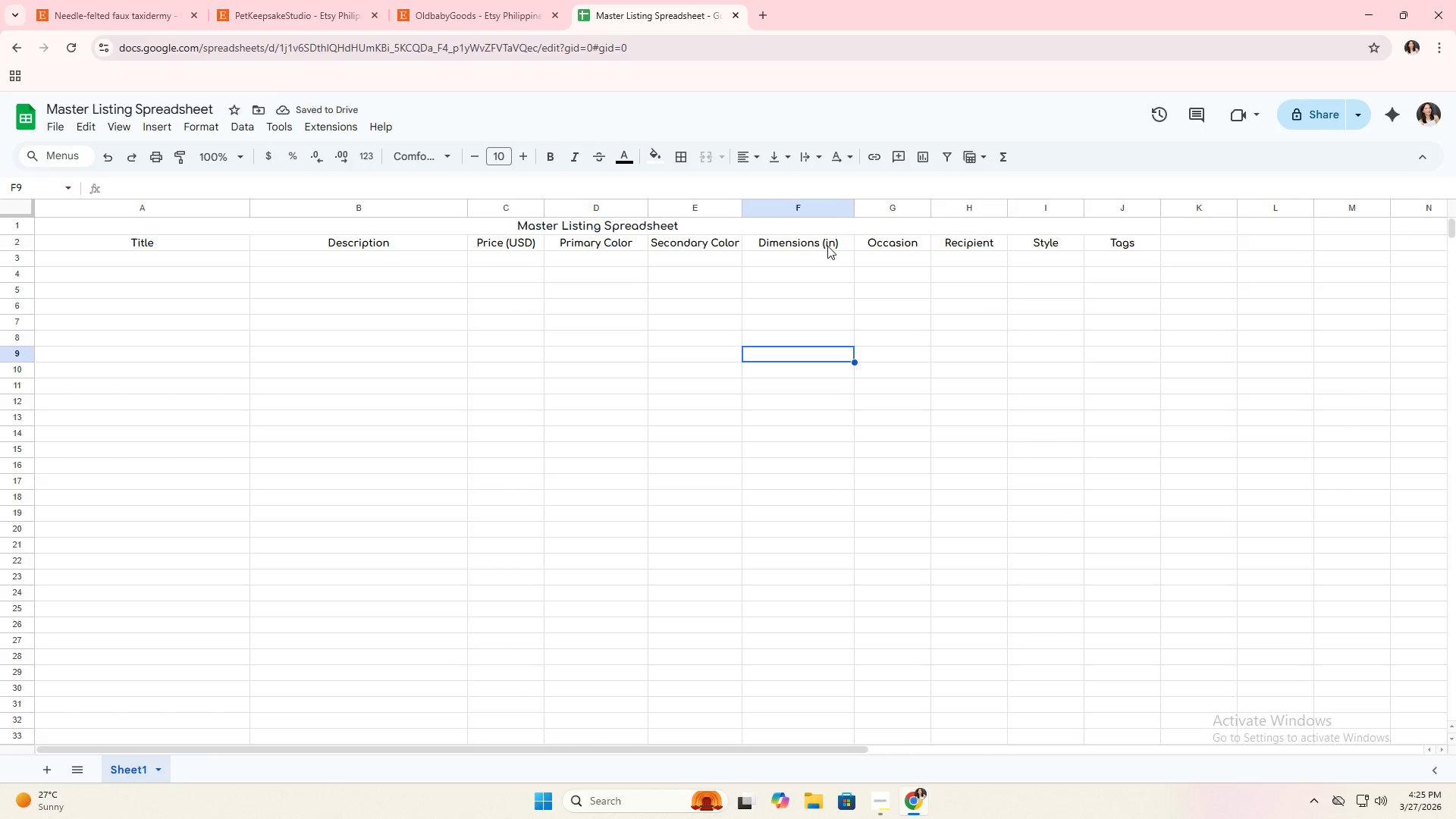 
left_click([888, 256])
 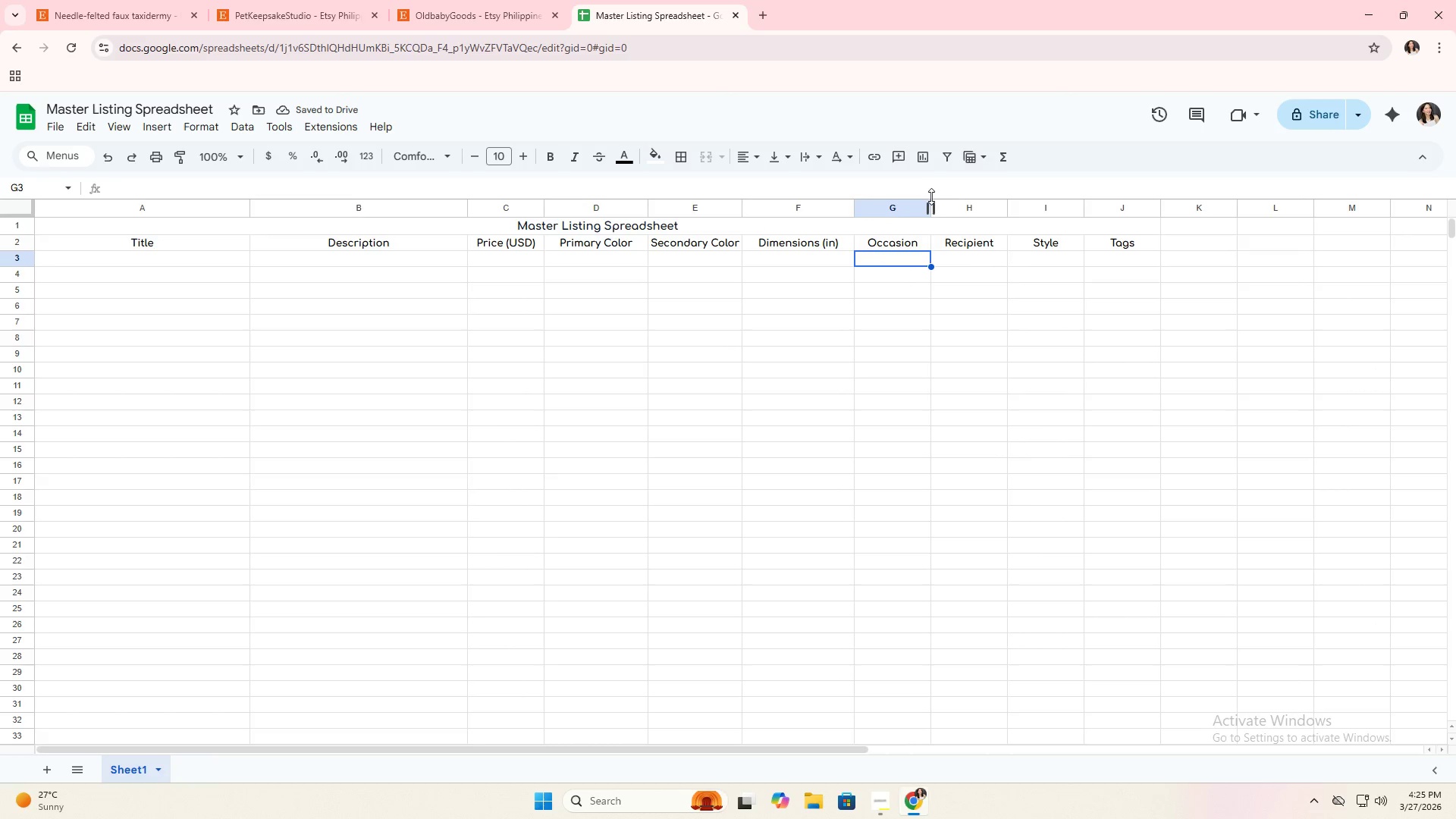 
left_click([931, 199])
 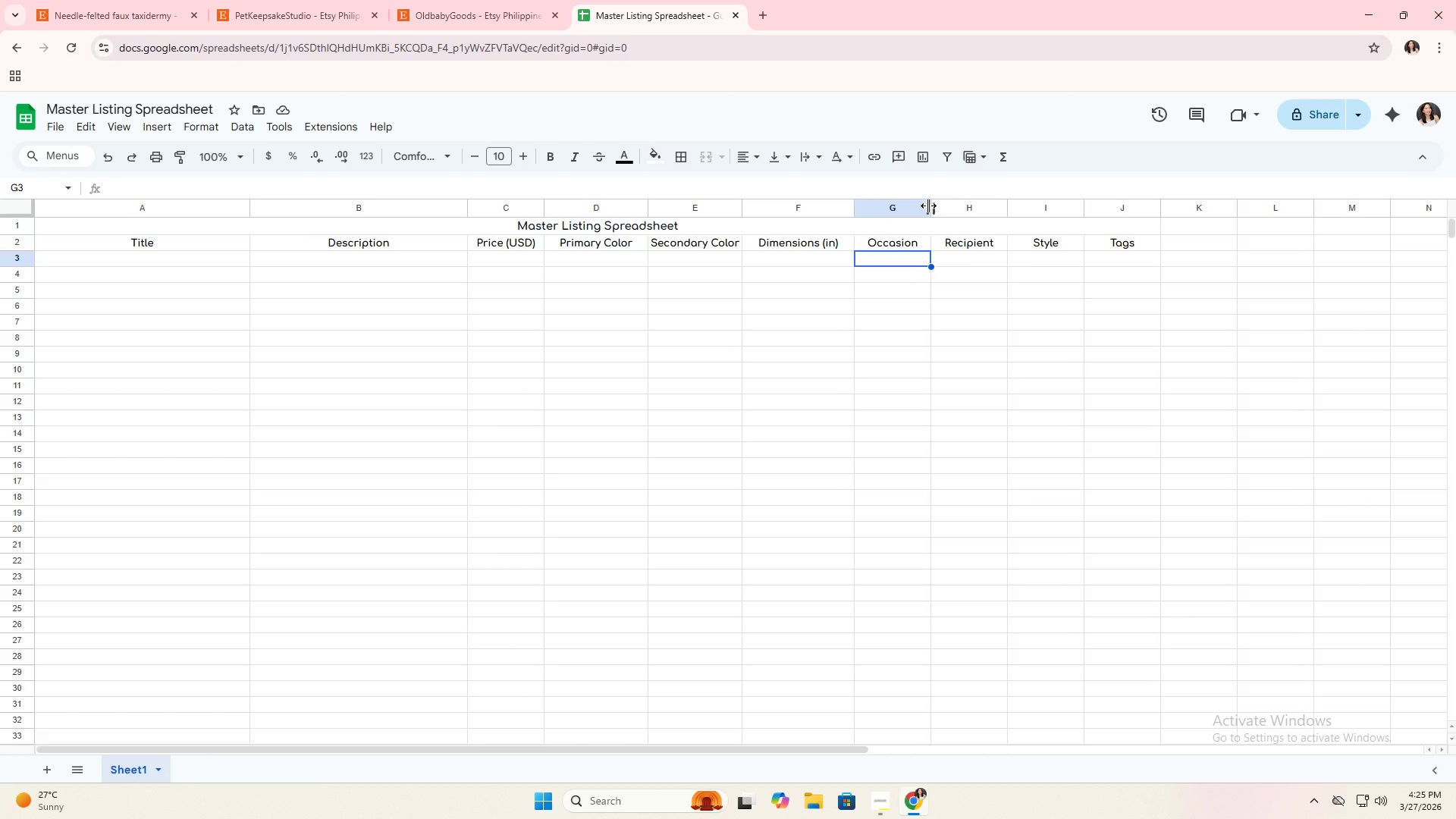 
left_click_drag(start_coordinate=[928, 206], to_coordinate=[959, 207])
 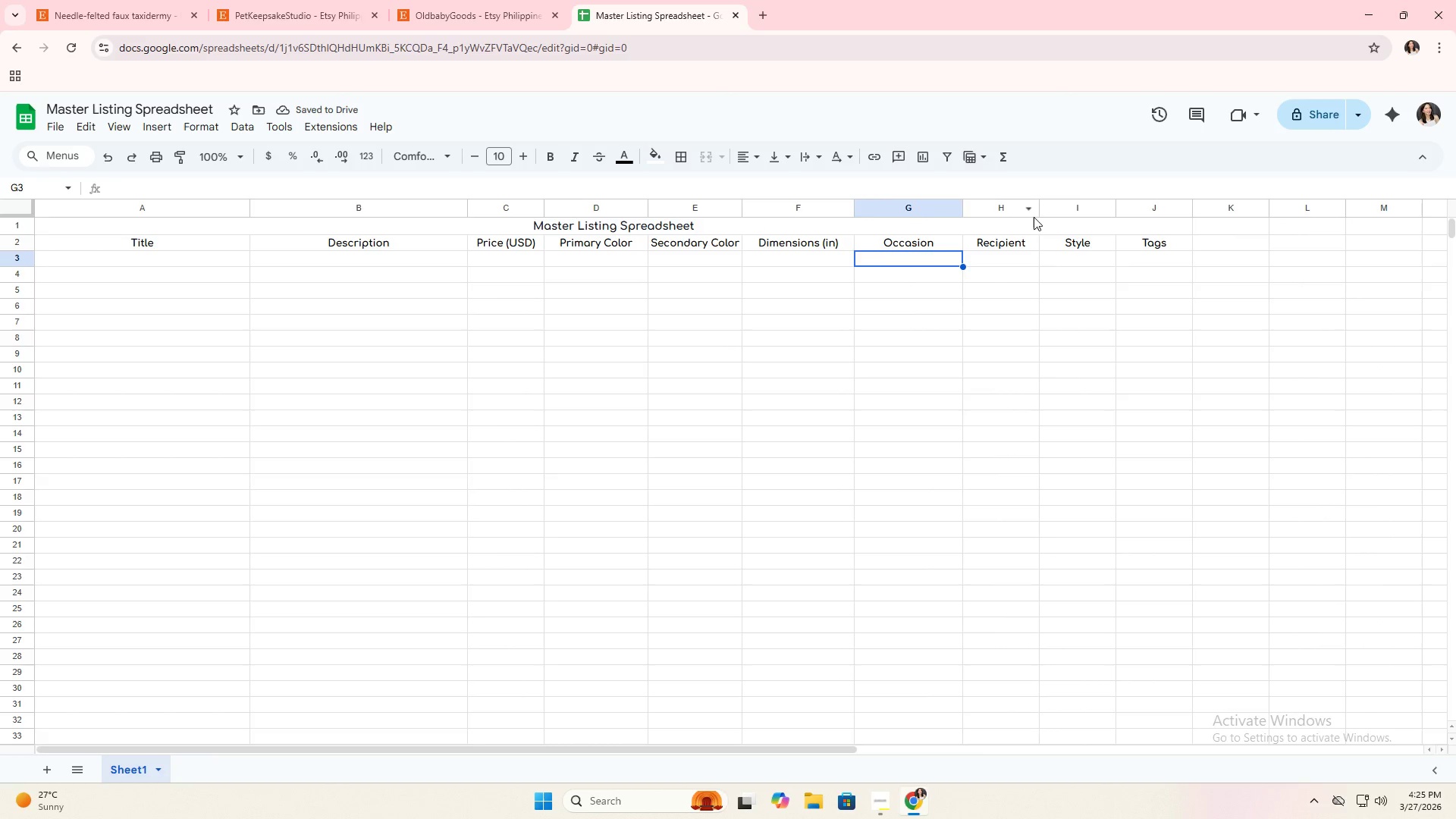 
left_click_drag(start_coordinate=[1039, 213], to_coordinate=[1082, 213])
 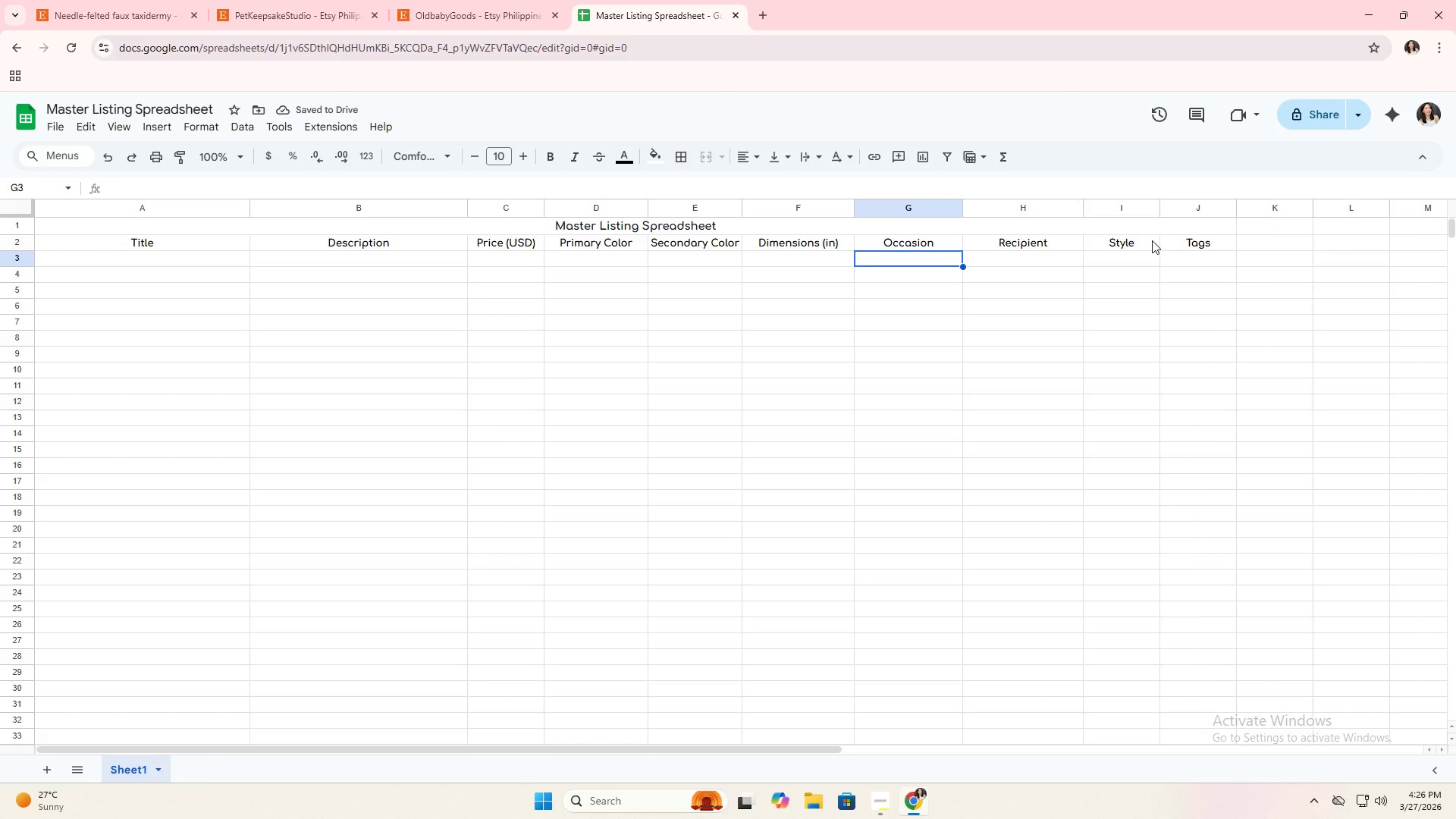 
left_click_drag(start_coordinate=[1158, 212], to_coordinate=[1182, 205])
 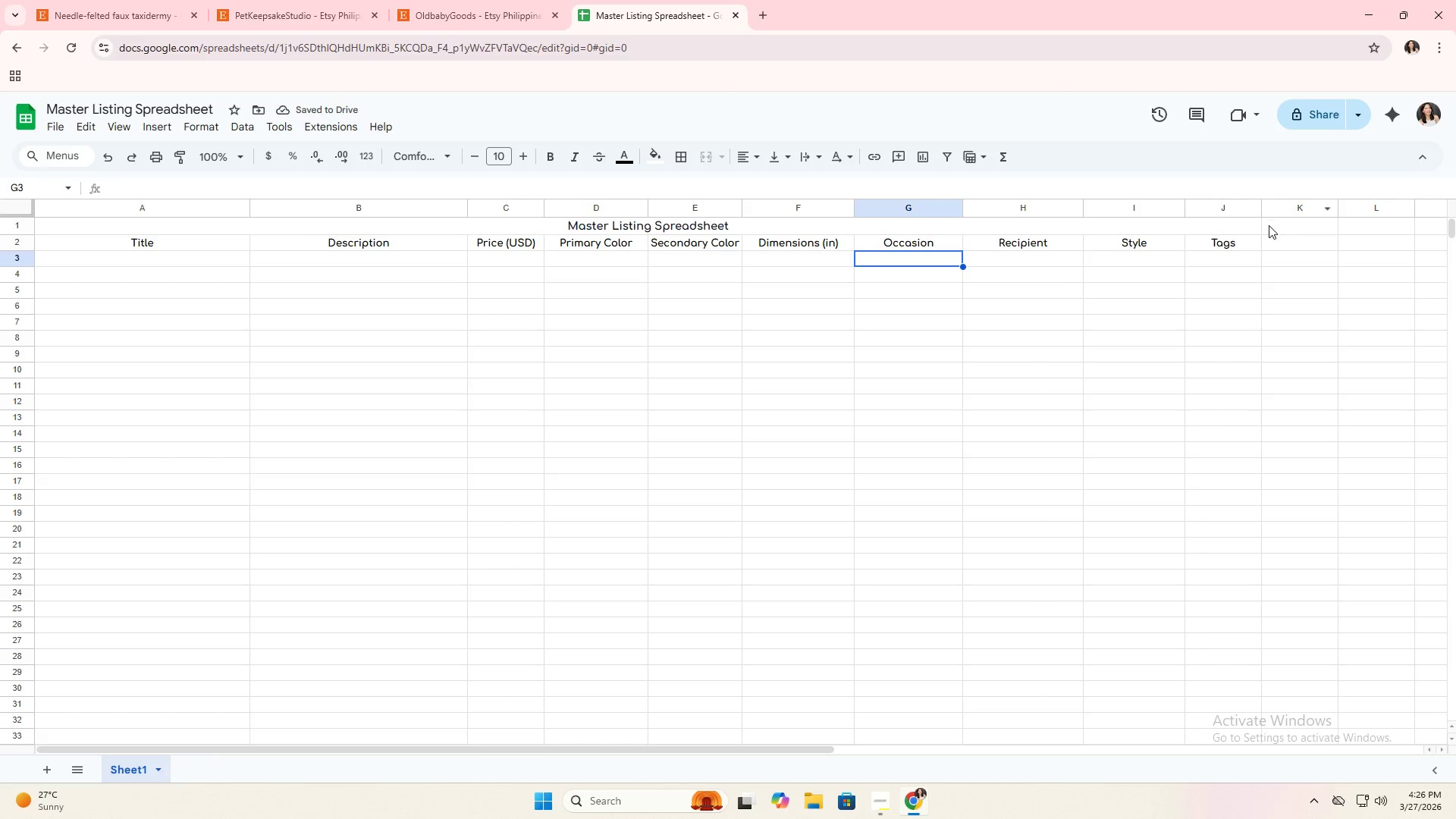 
left_click_drag(start_coordinate=[1263, 213], to_coordinate=[1389, 219])
 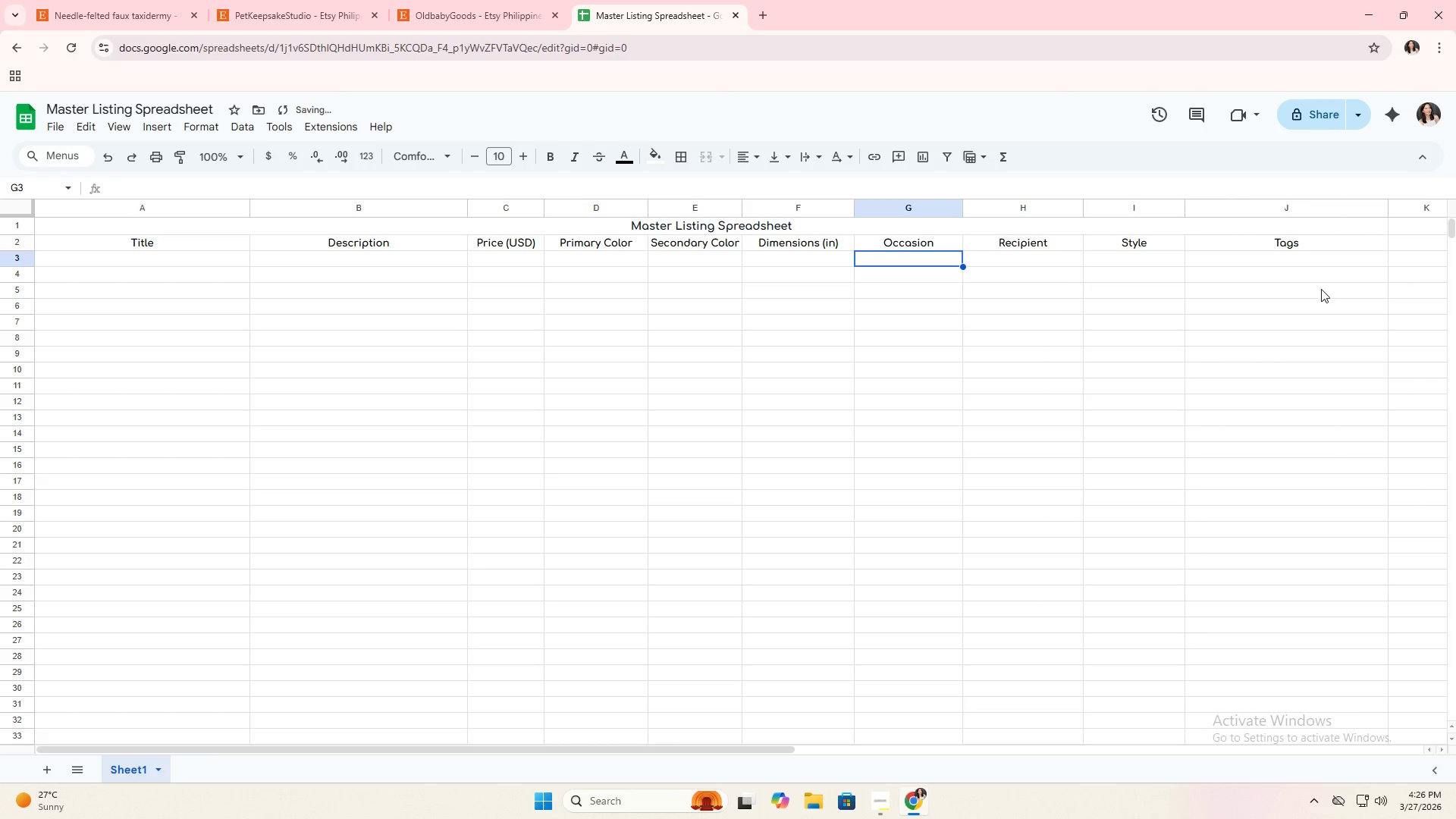 
left_click([1202, 322])
 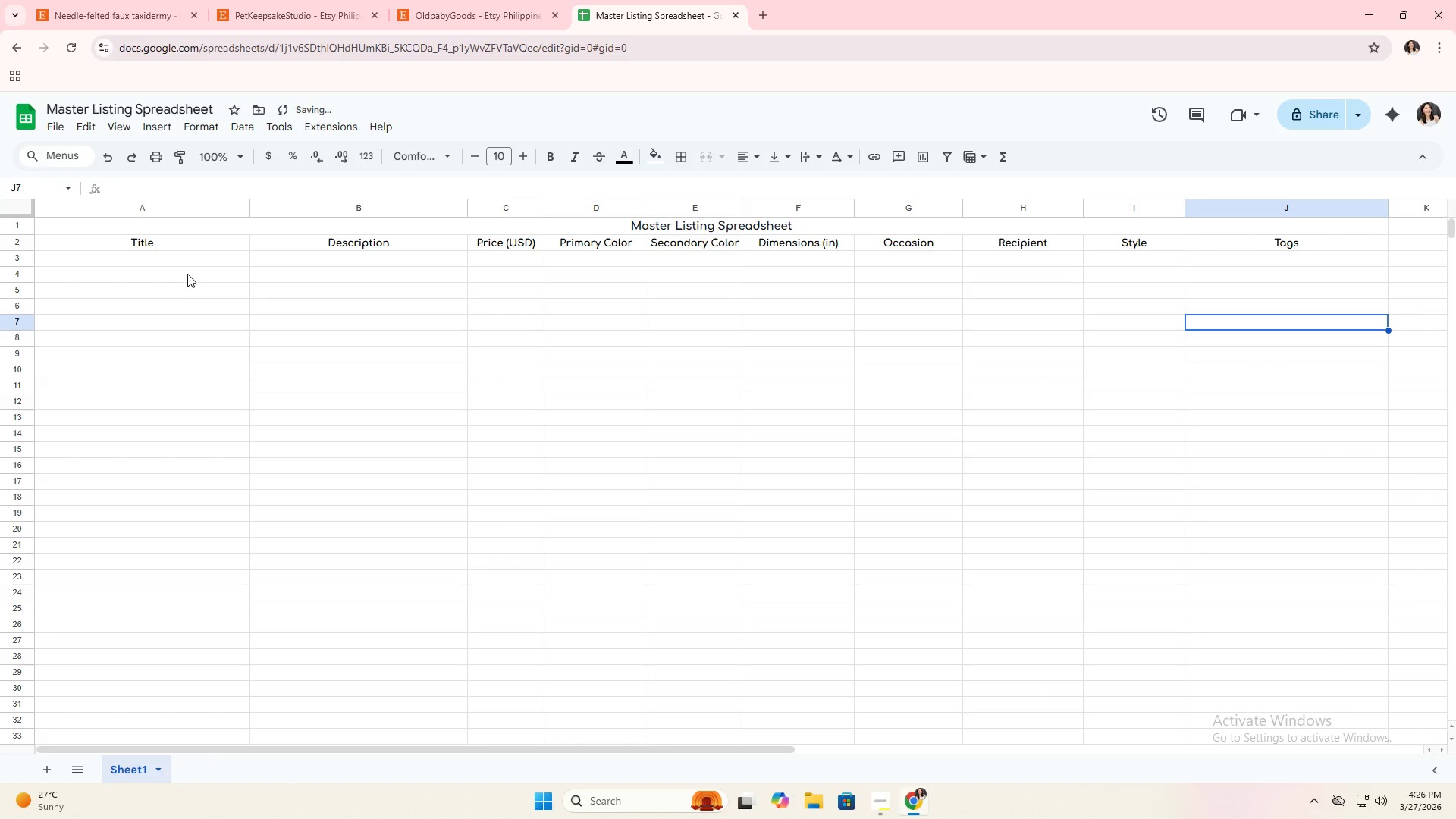 
left_click([190, 262])
 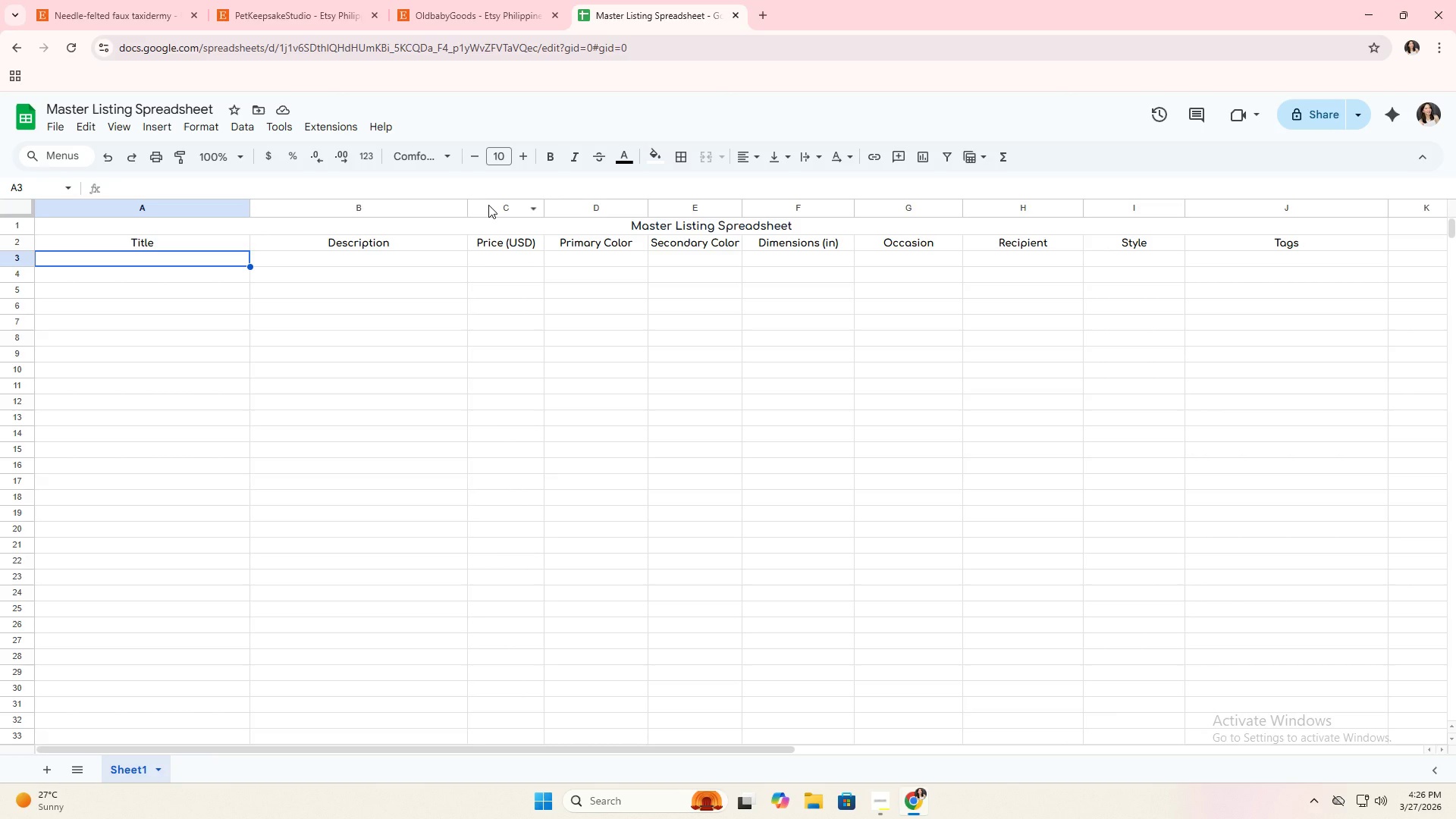 
wait(10.78)
 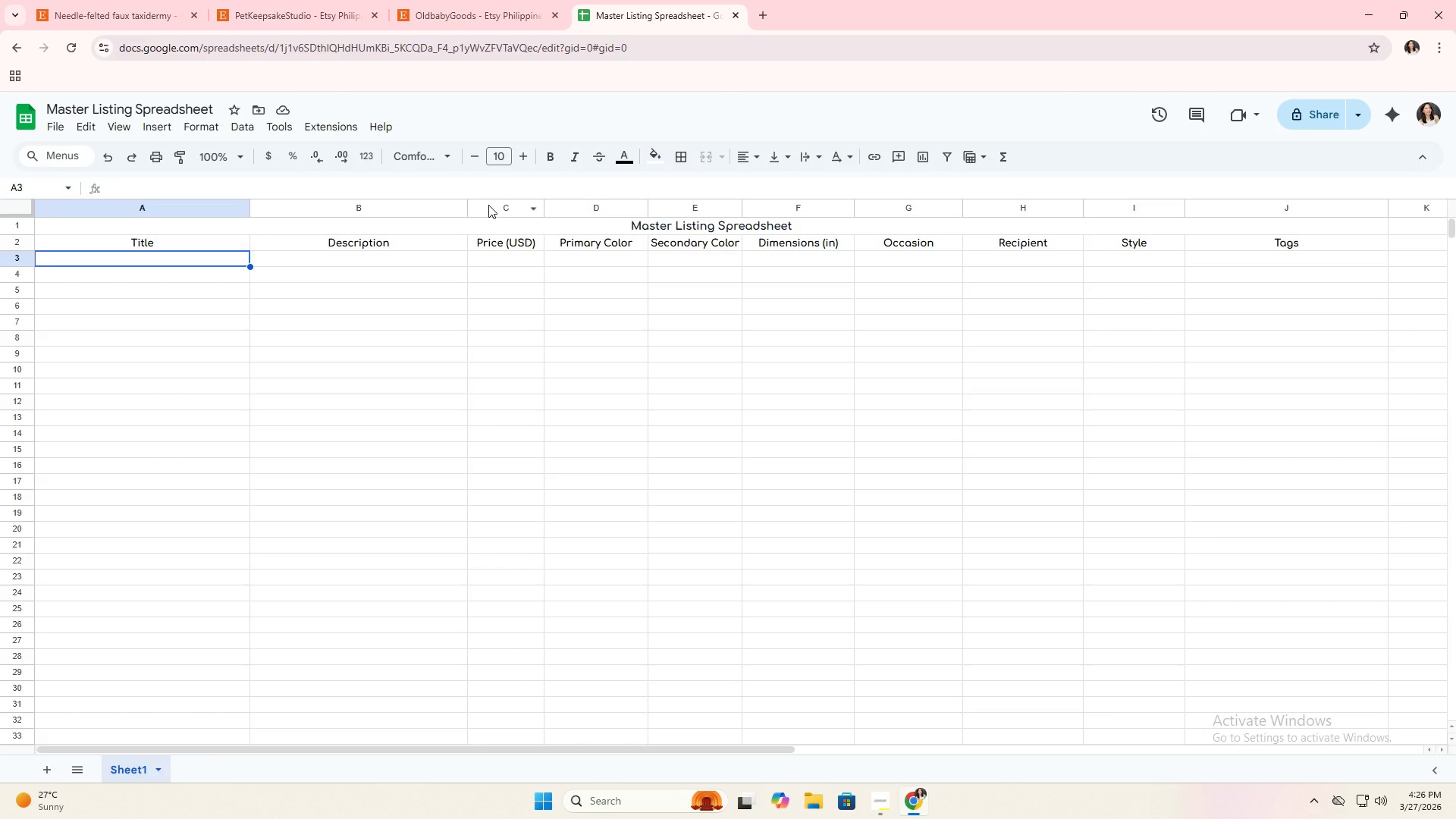 
key(Alt+Tab)
 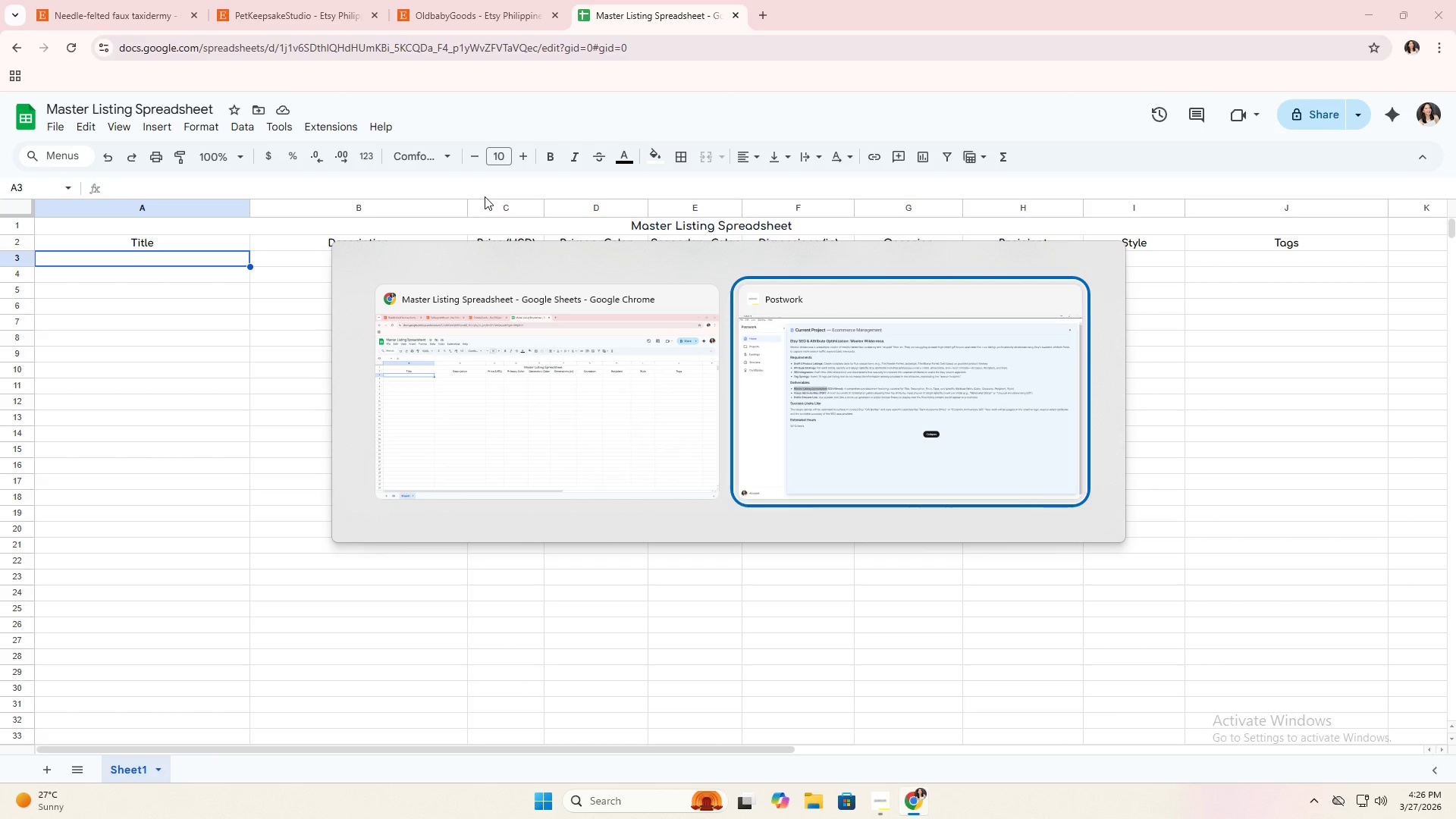 
key(Alt+Tab)
 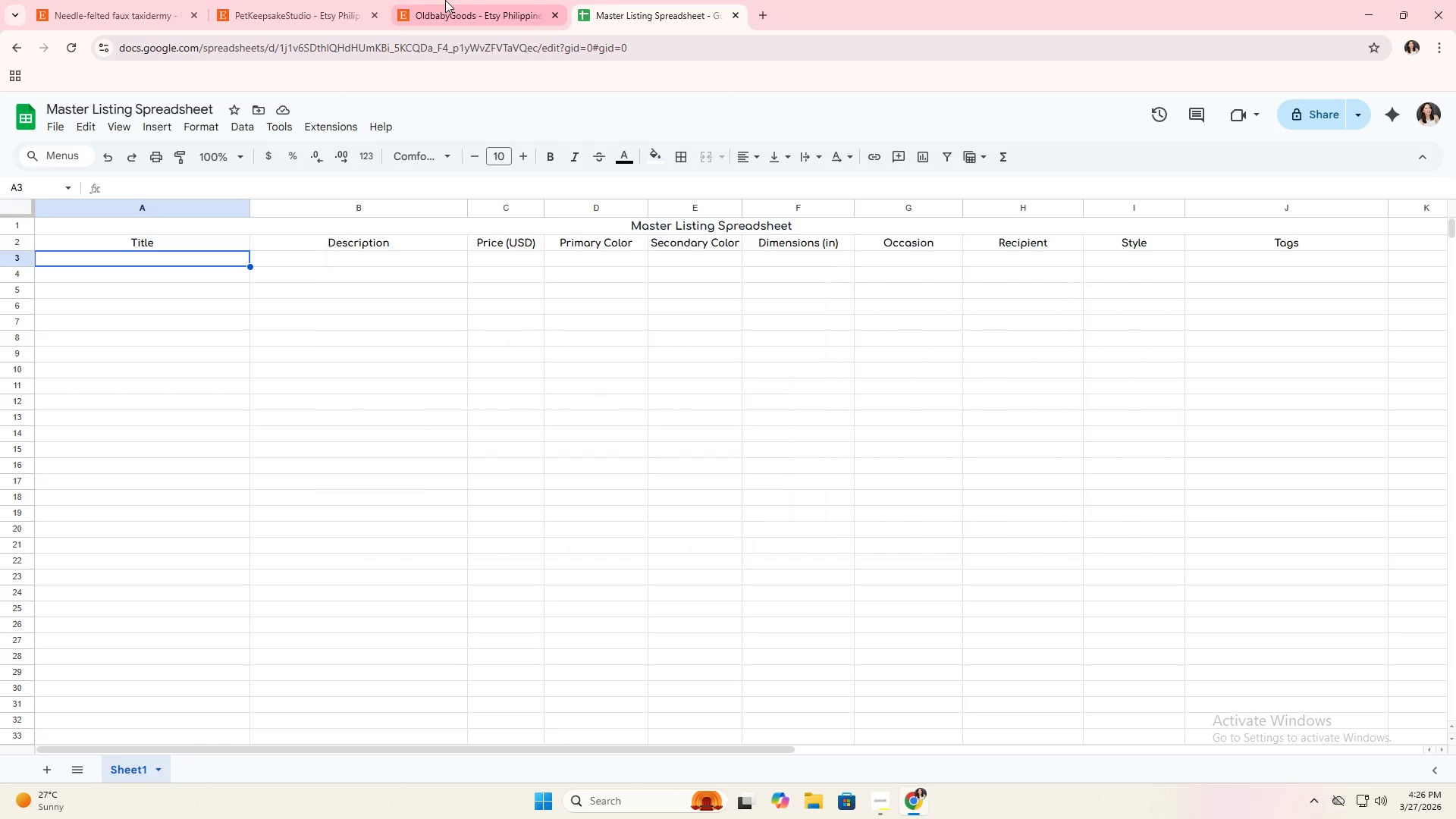 
left_click([446, 0])
 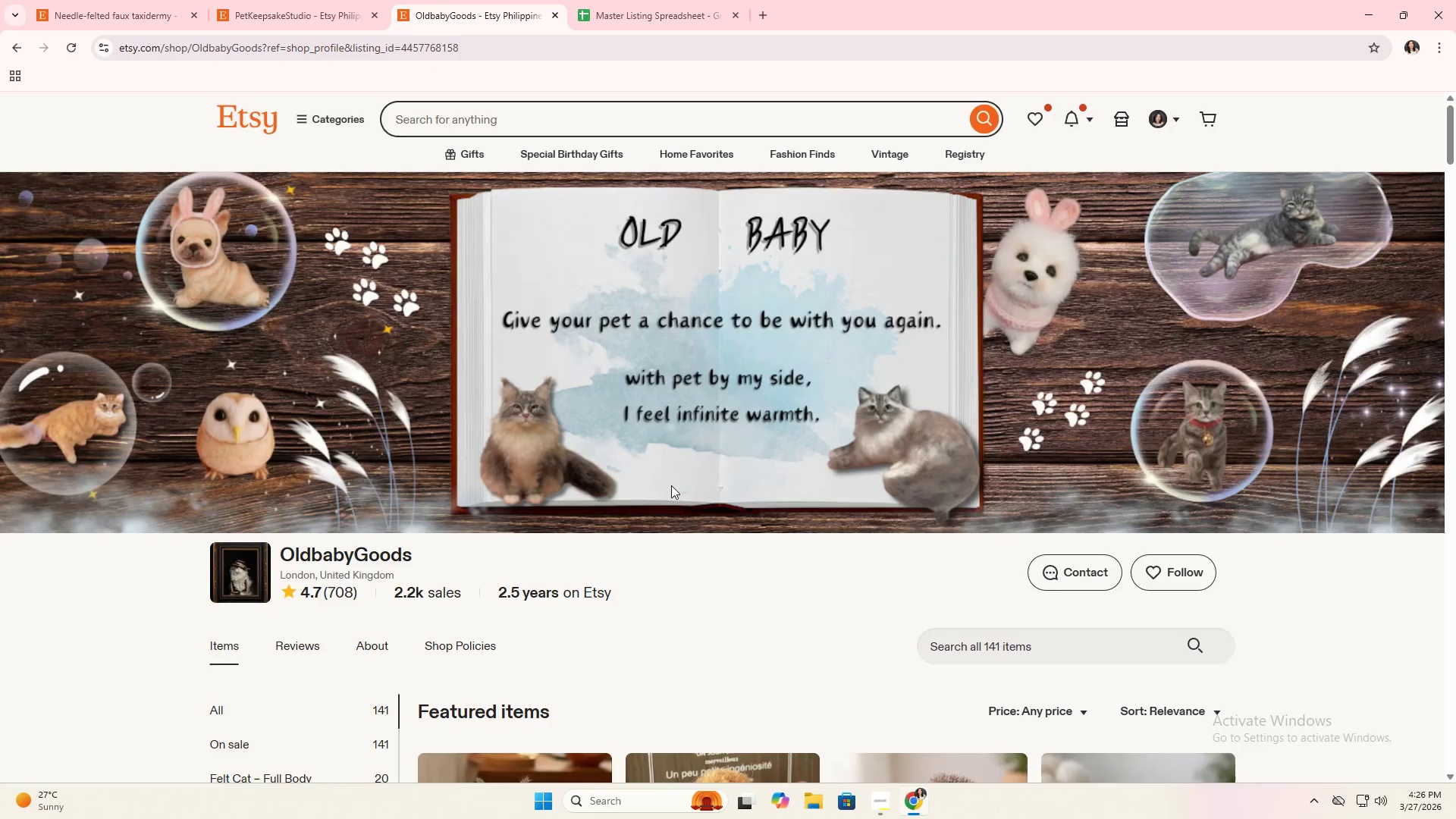 
scroll: coordinate [711, 617], scroll_direction: down, amount: 6.0
 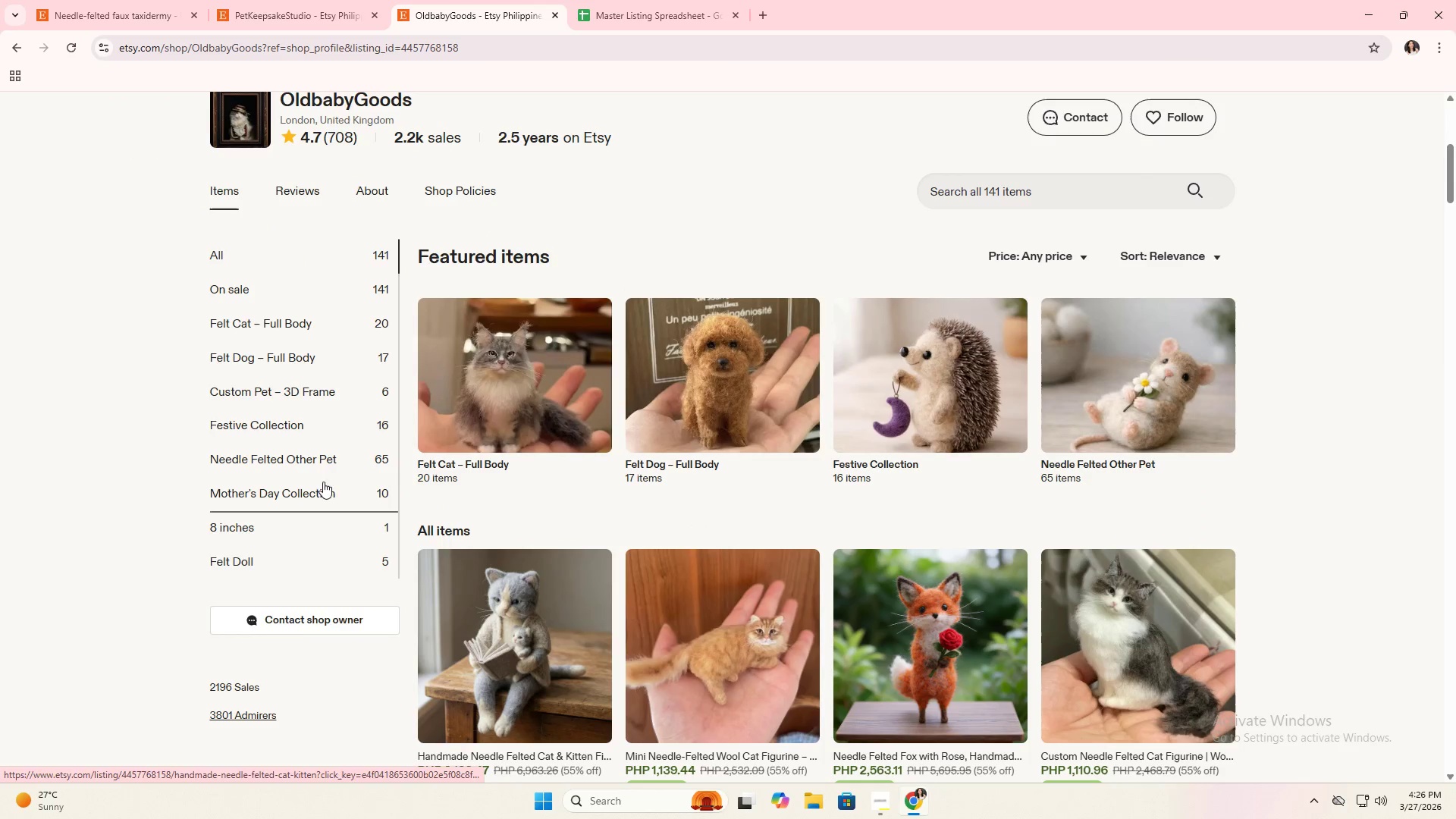 
left_click([317, 431])
 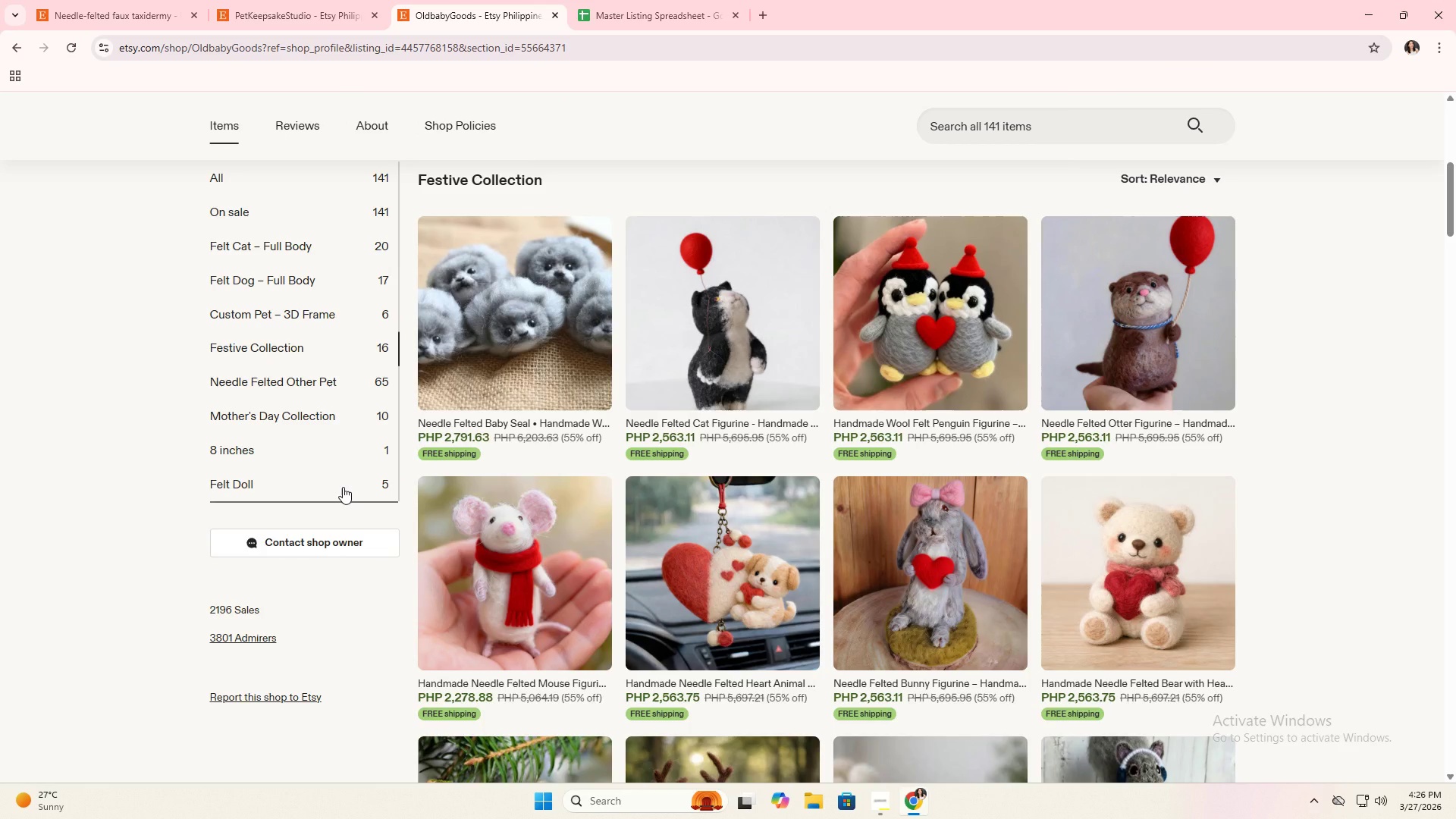 
wait(7.2)
 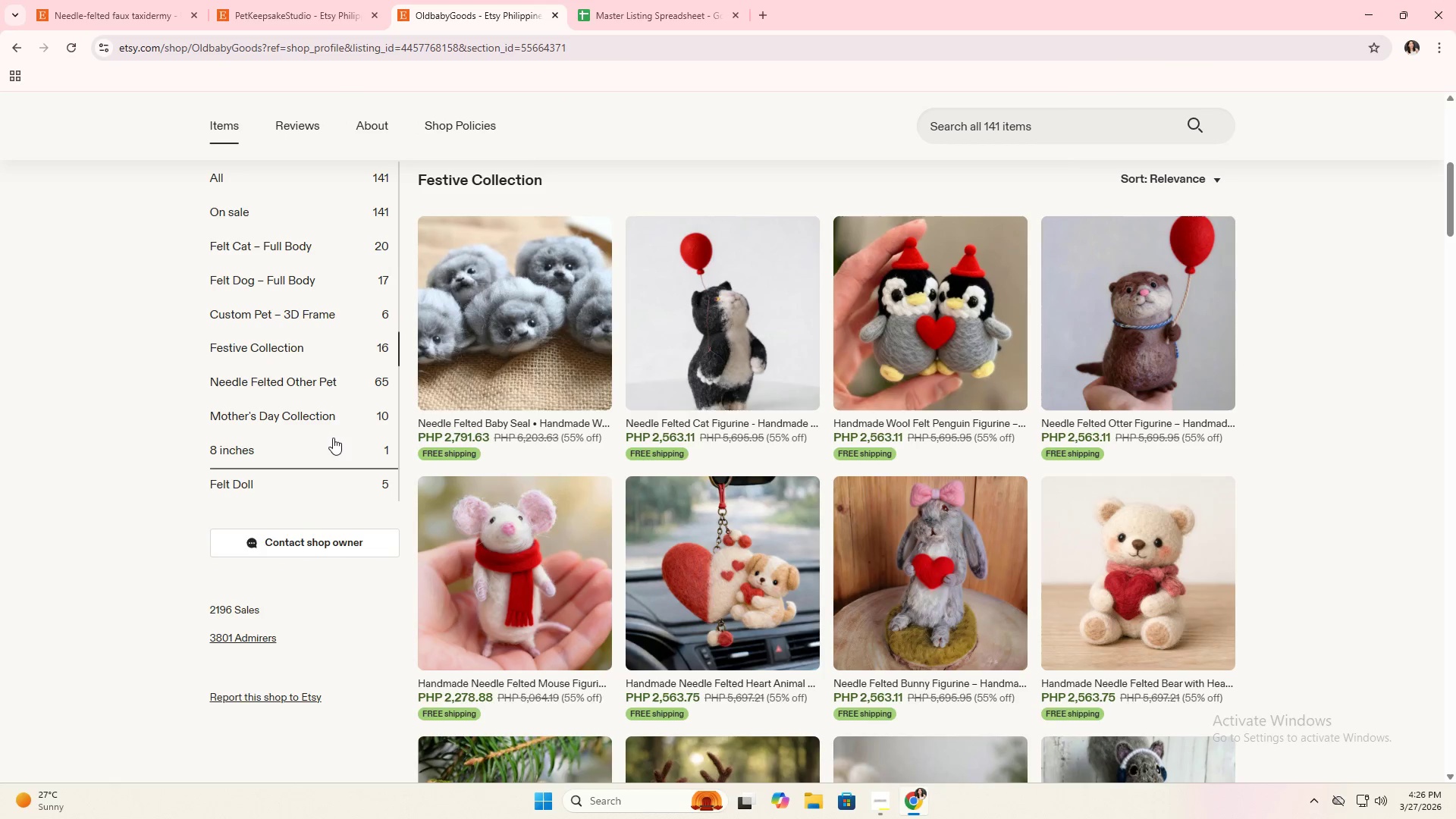 
left_click([527, 613])
 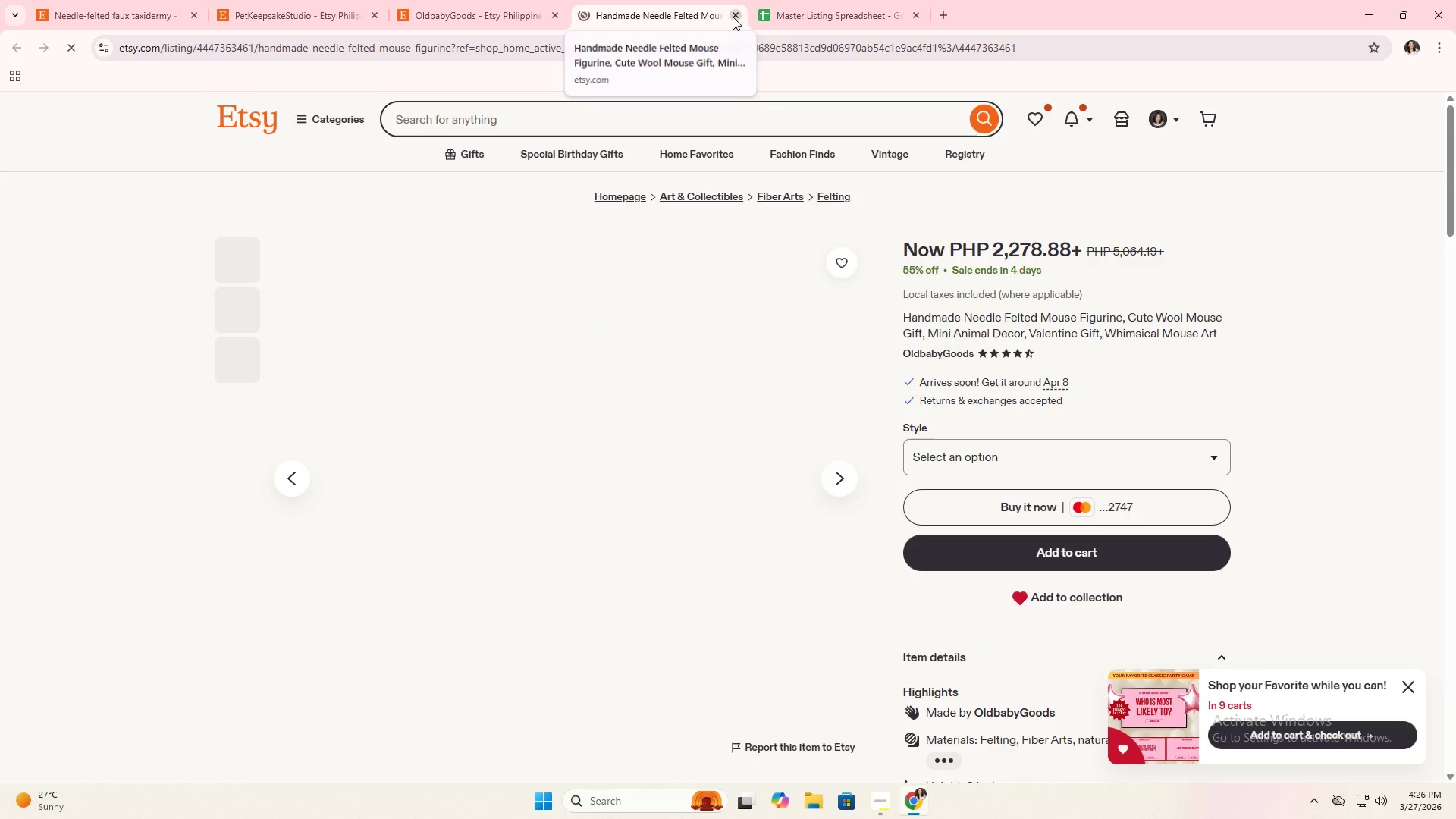 
left_click([733, 17])
 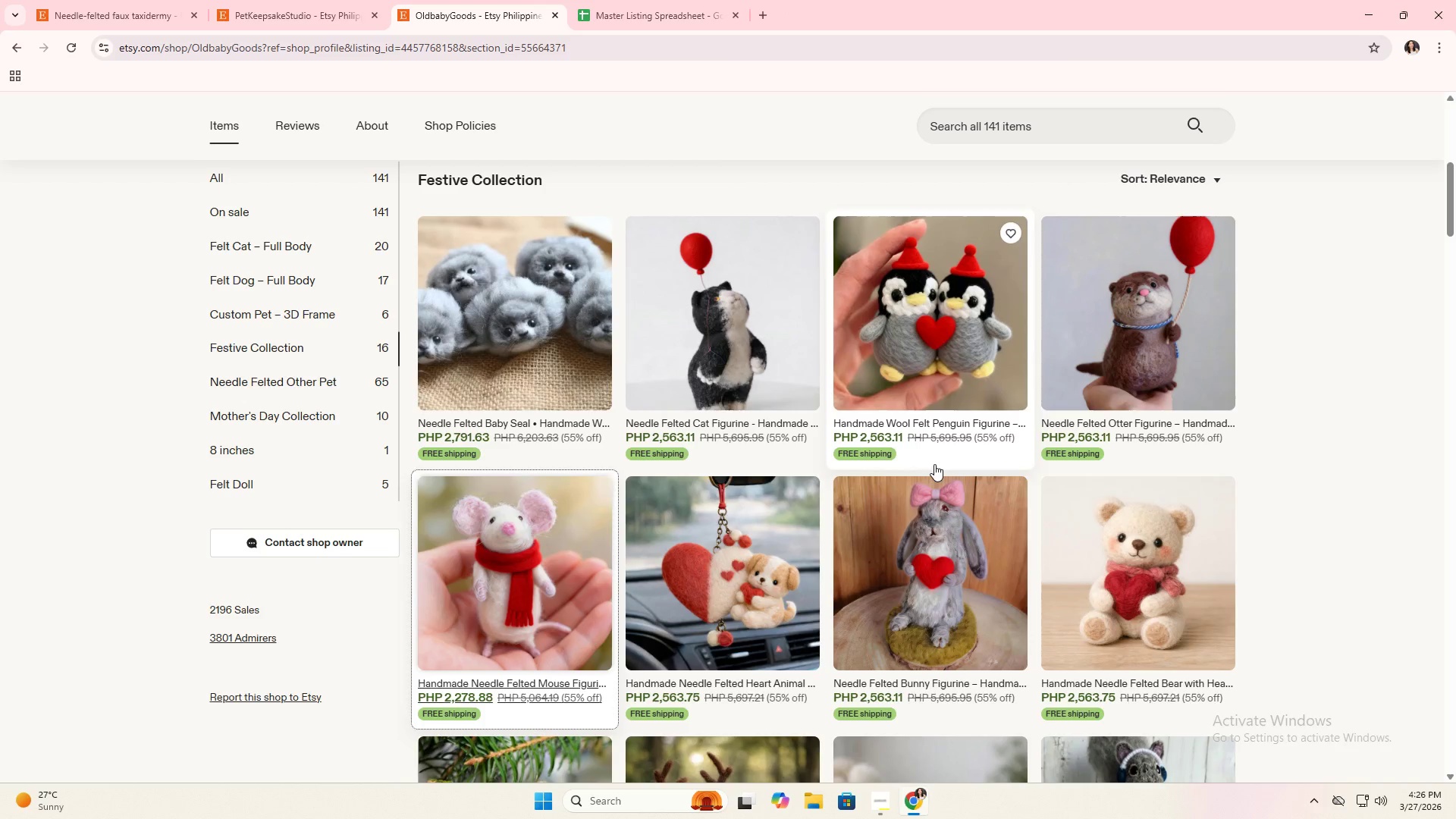 
scroll: coordinate [934, 466], scroll_direction: down, amount: 4.0
 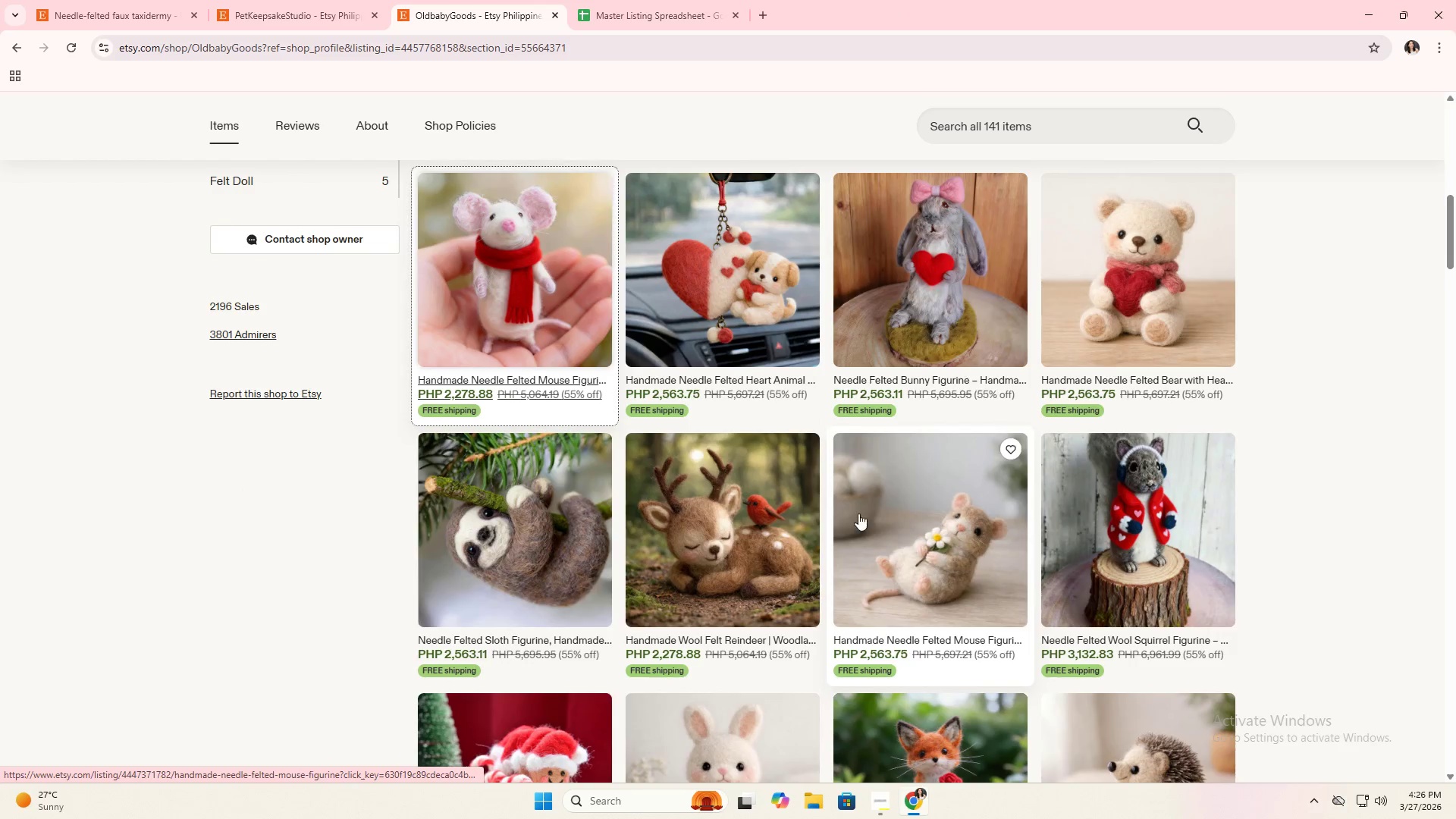 
left_click([742, 546])
 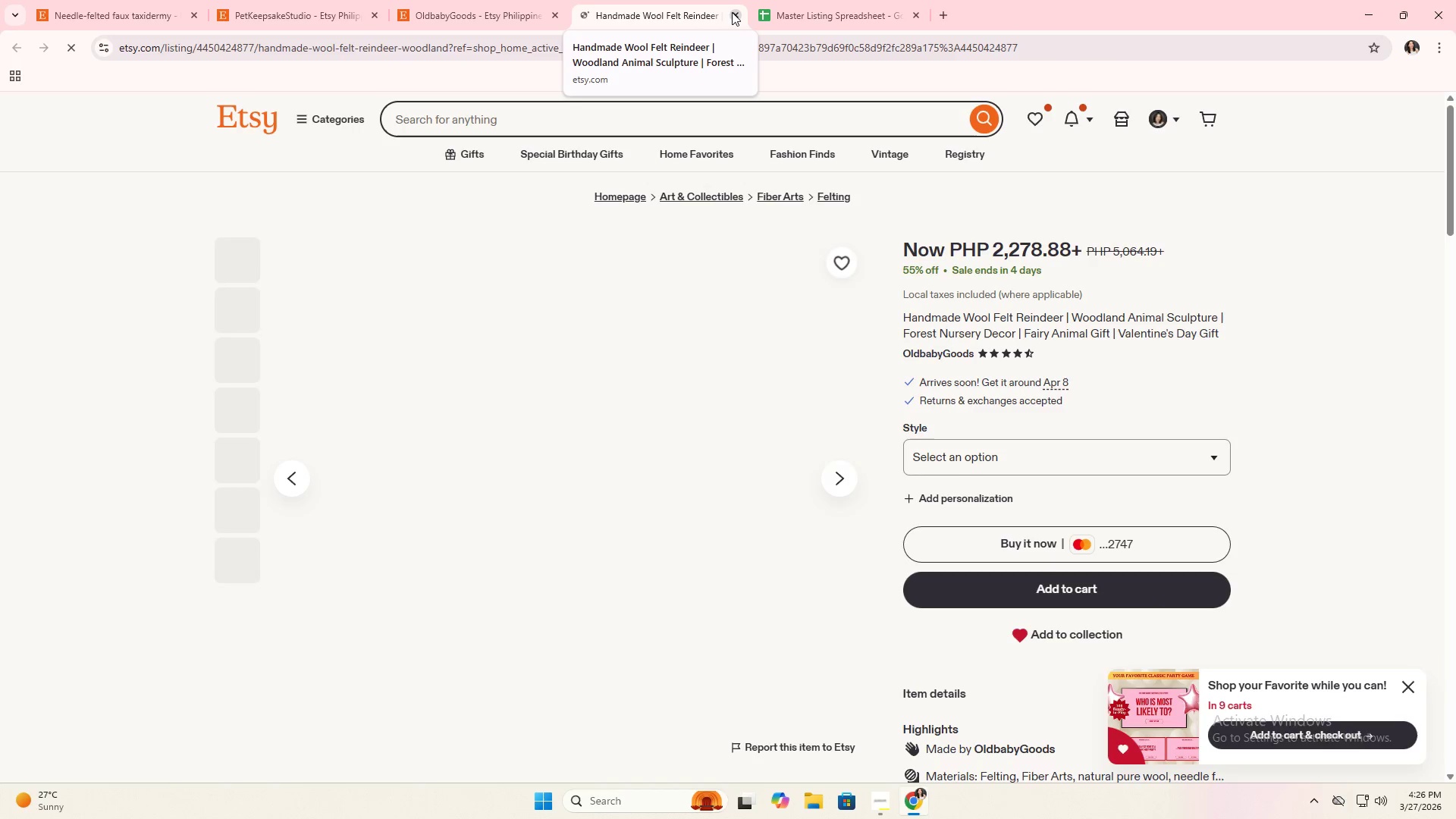 
left_click([732, 12])
 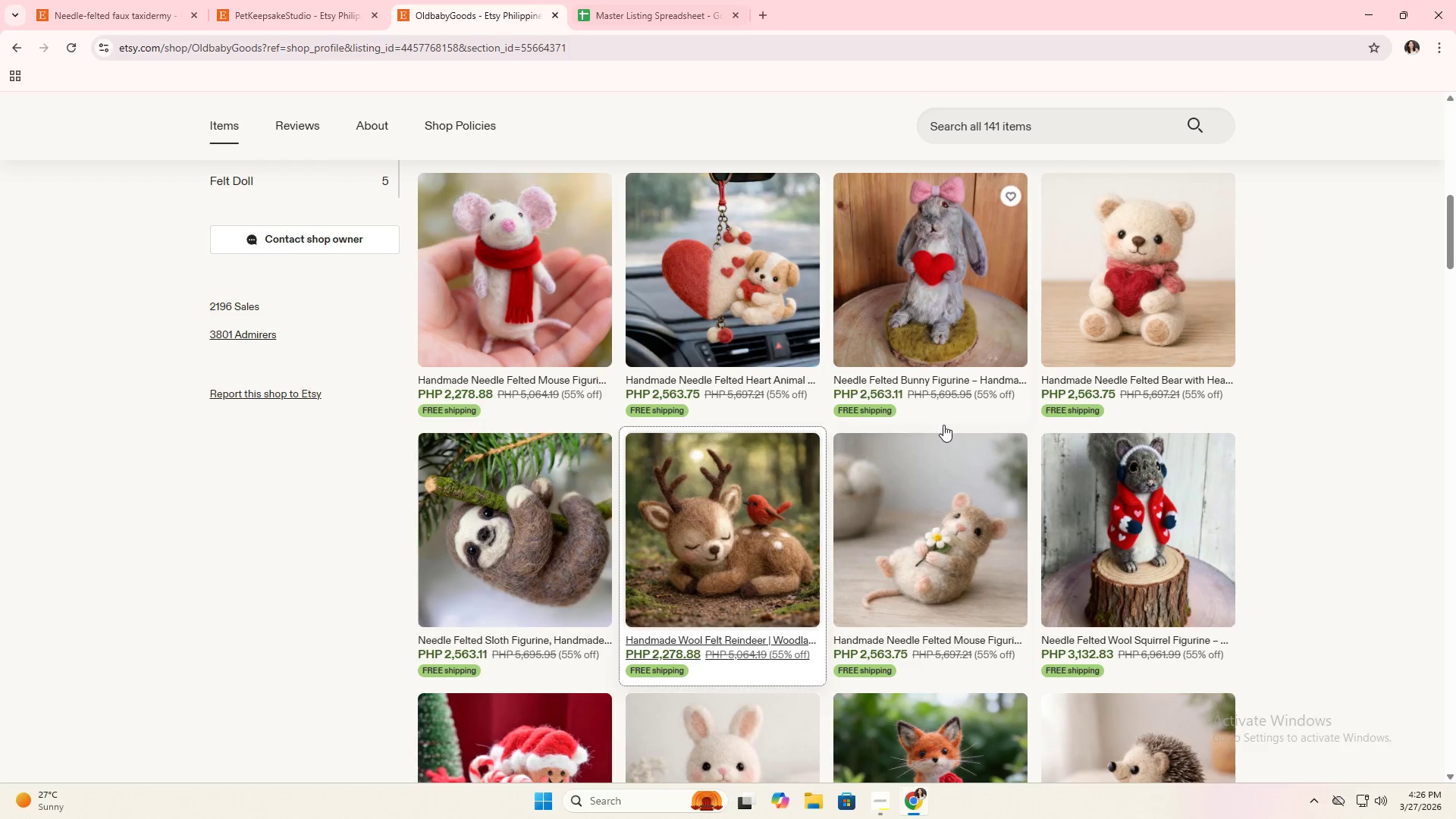 
scroll: coordinate [959, 535], scroll_direction: down, amount: 4.0
 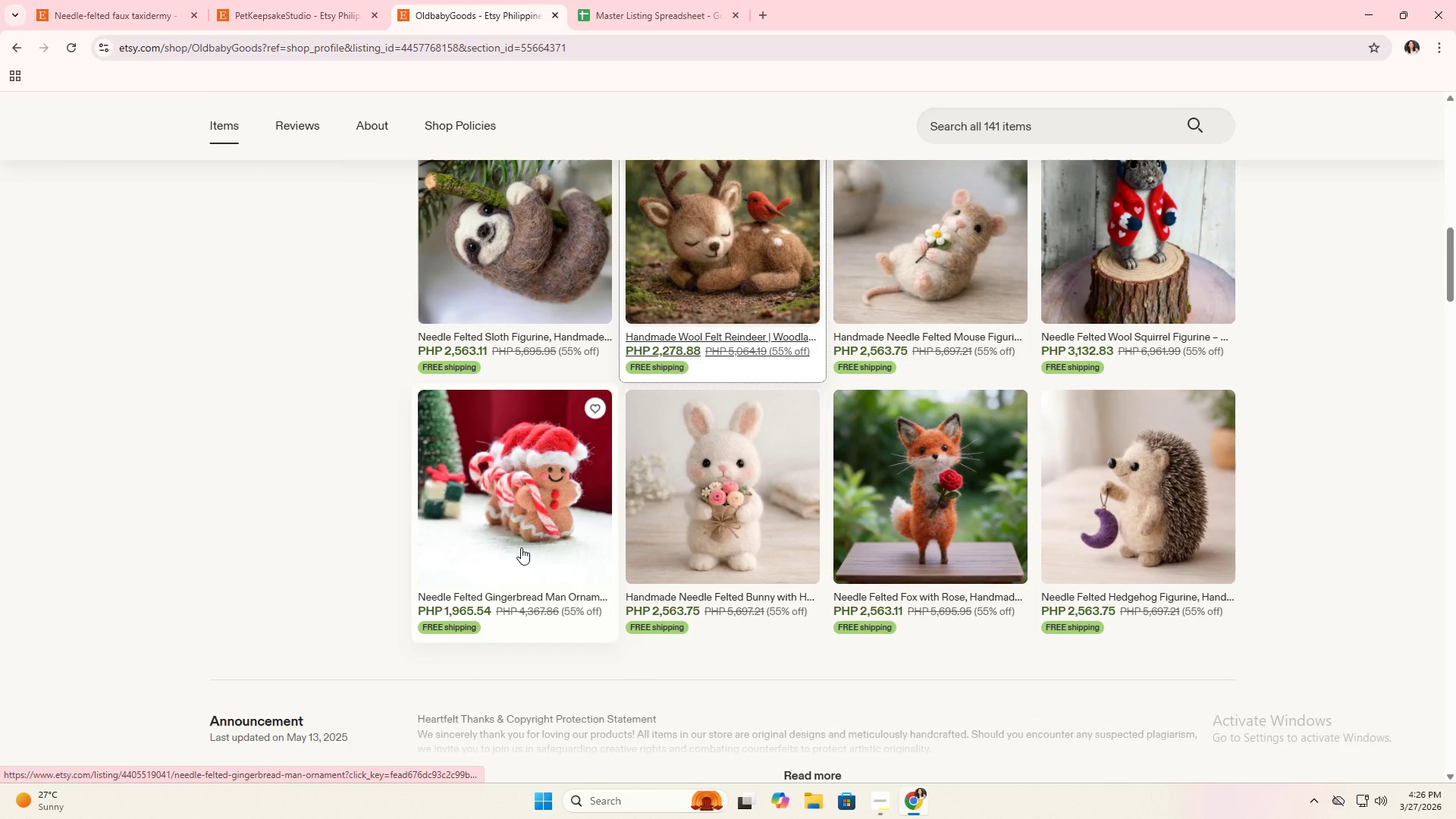 
left_click([526, 539])
 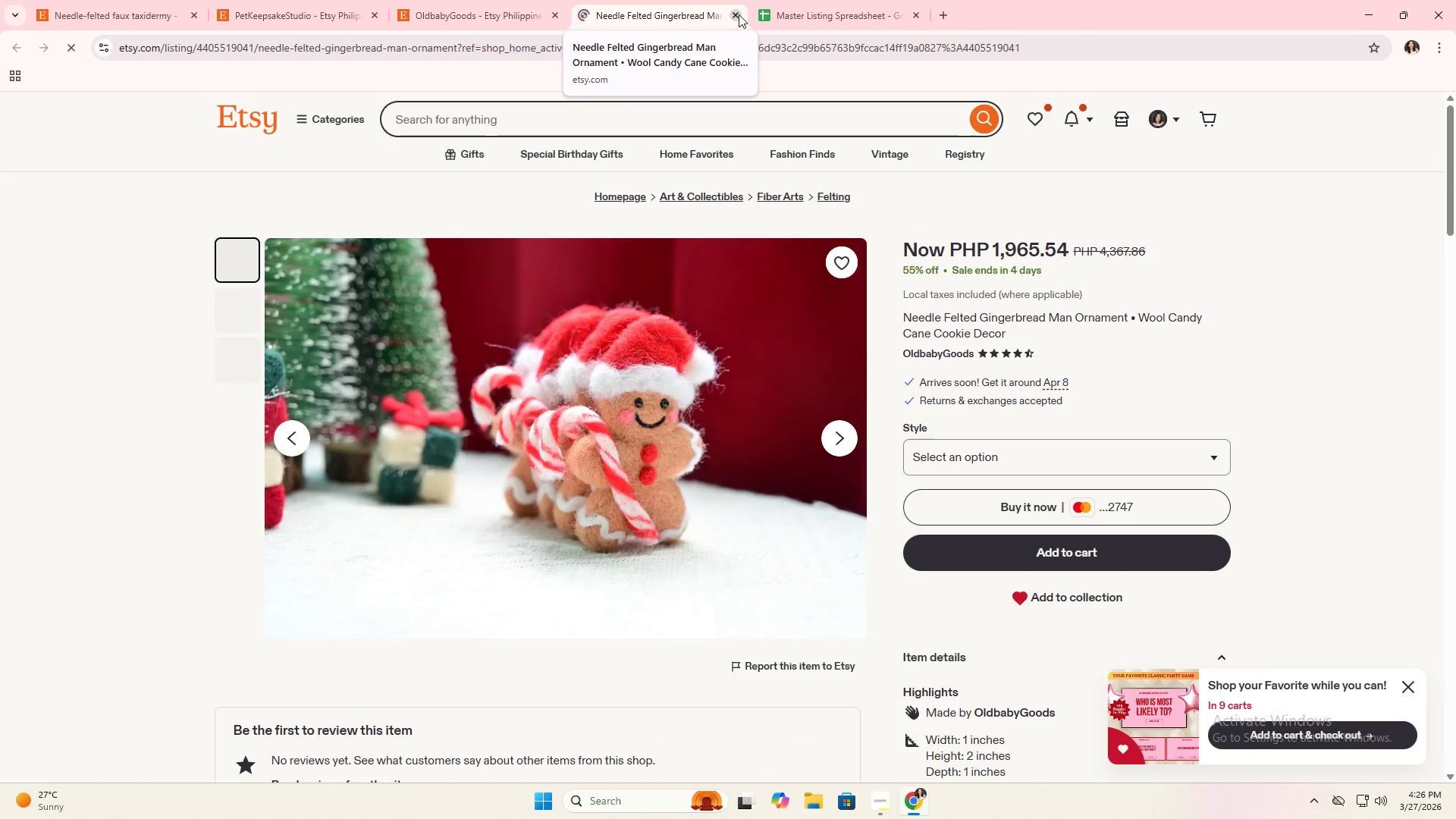 
left_click([739, 14])
 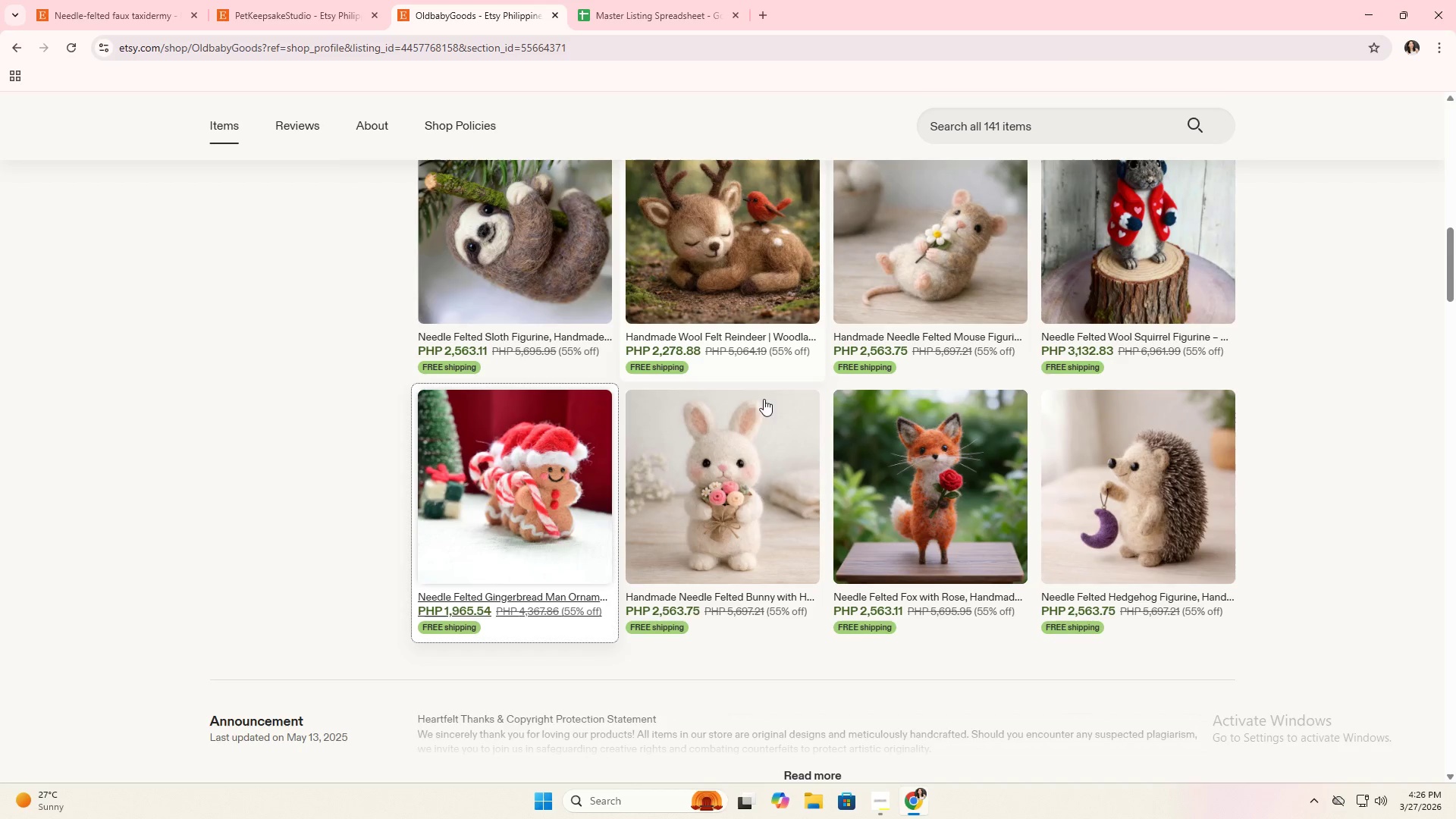 
scroll: coordinate [537, 480], scroll_direction: up, amount: 12.0
 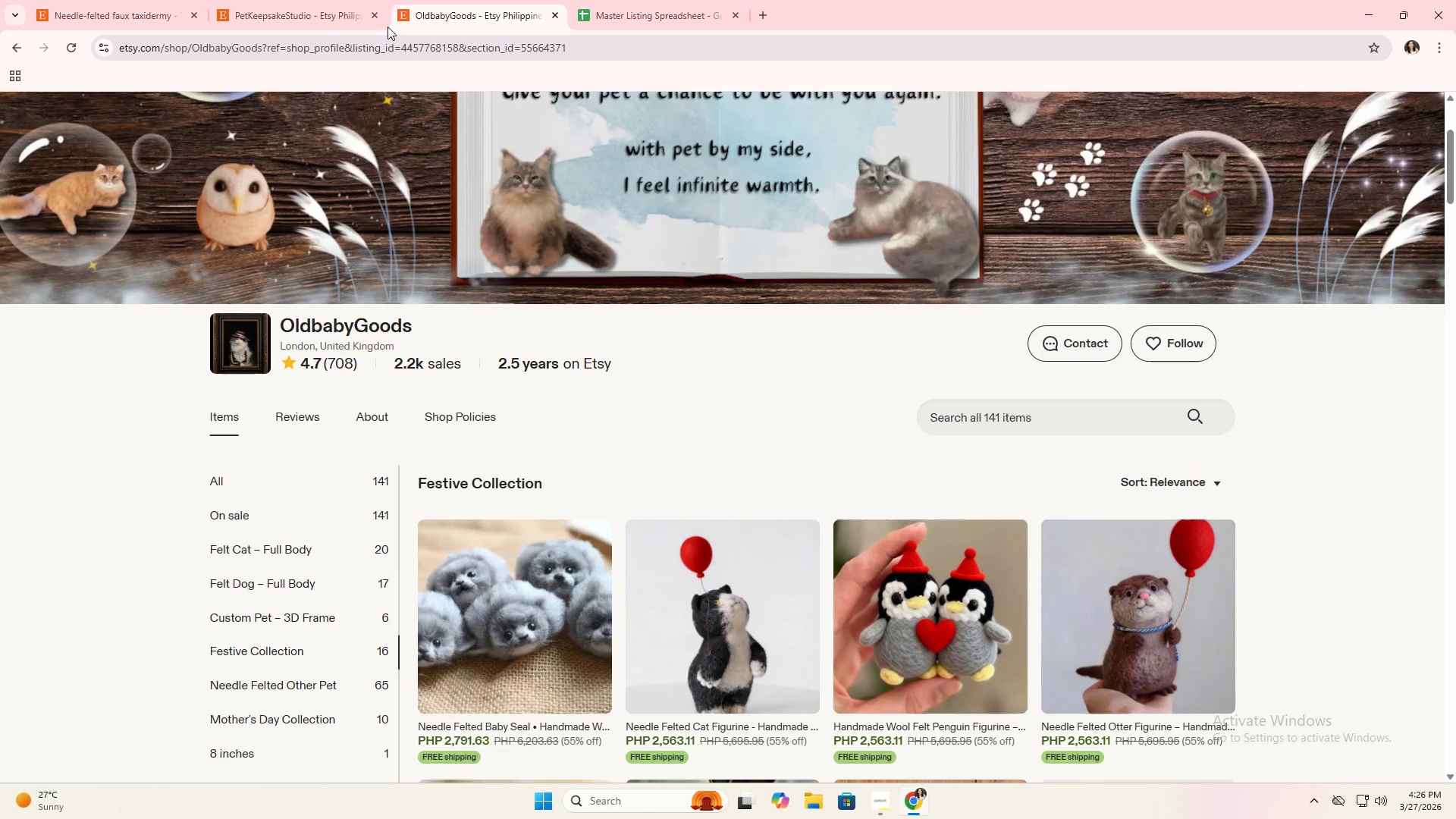 
left_click([337, 0])
 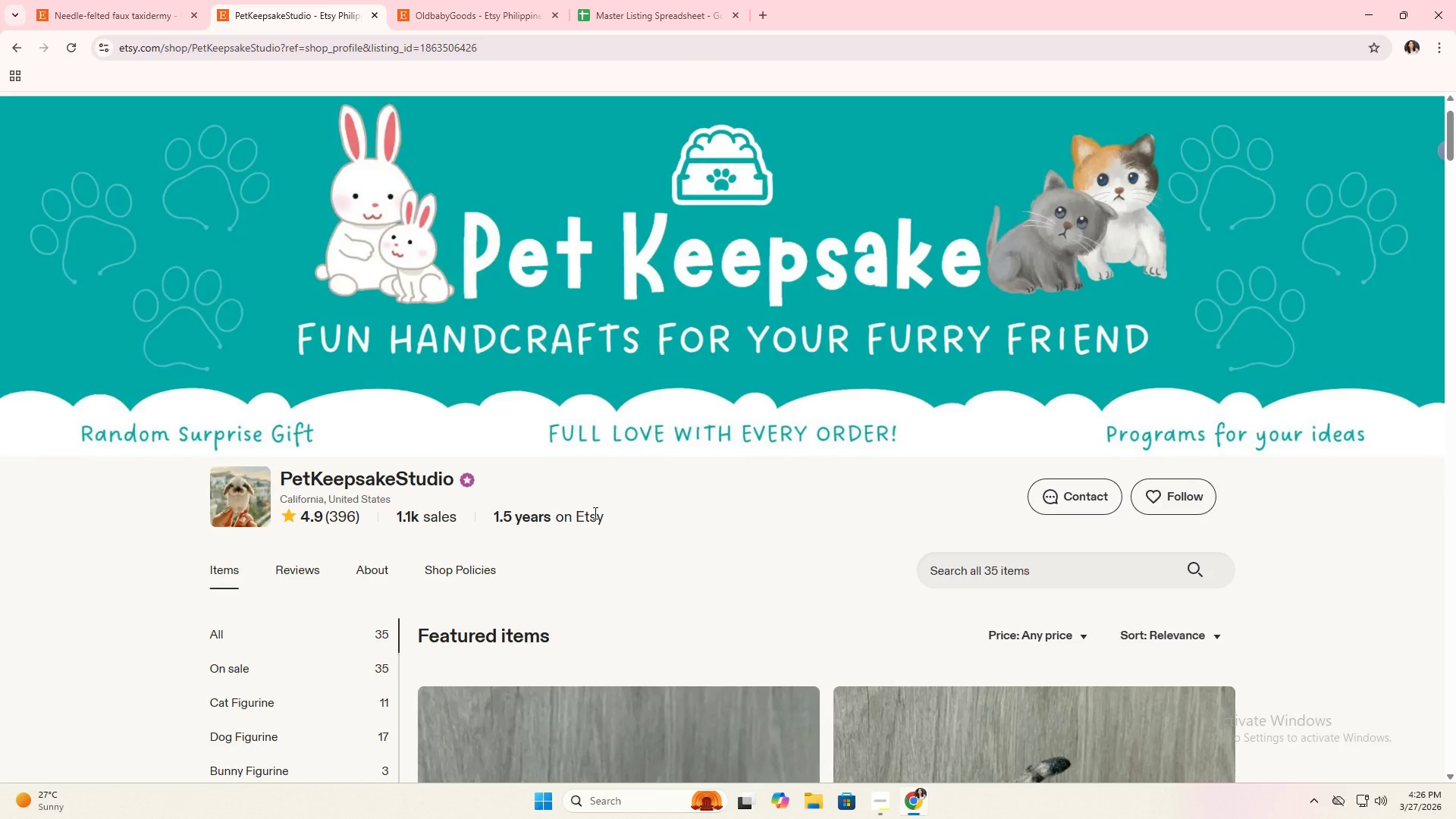 
scroll: coordinate [476, 486], scroll_direction: down, amount: 26.0
 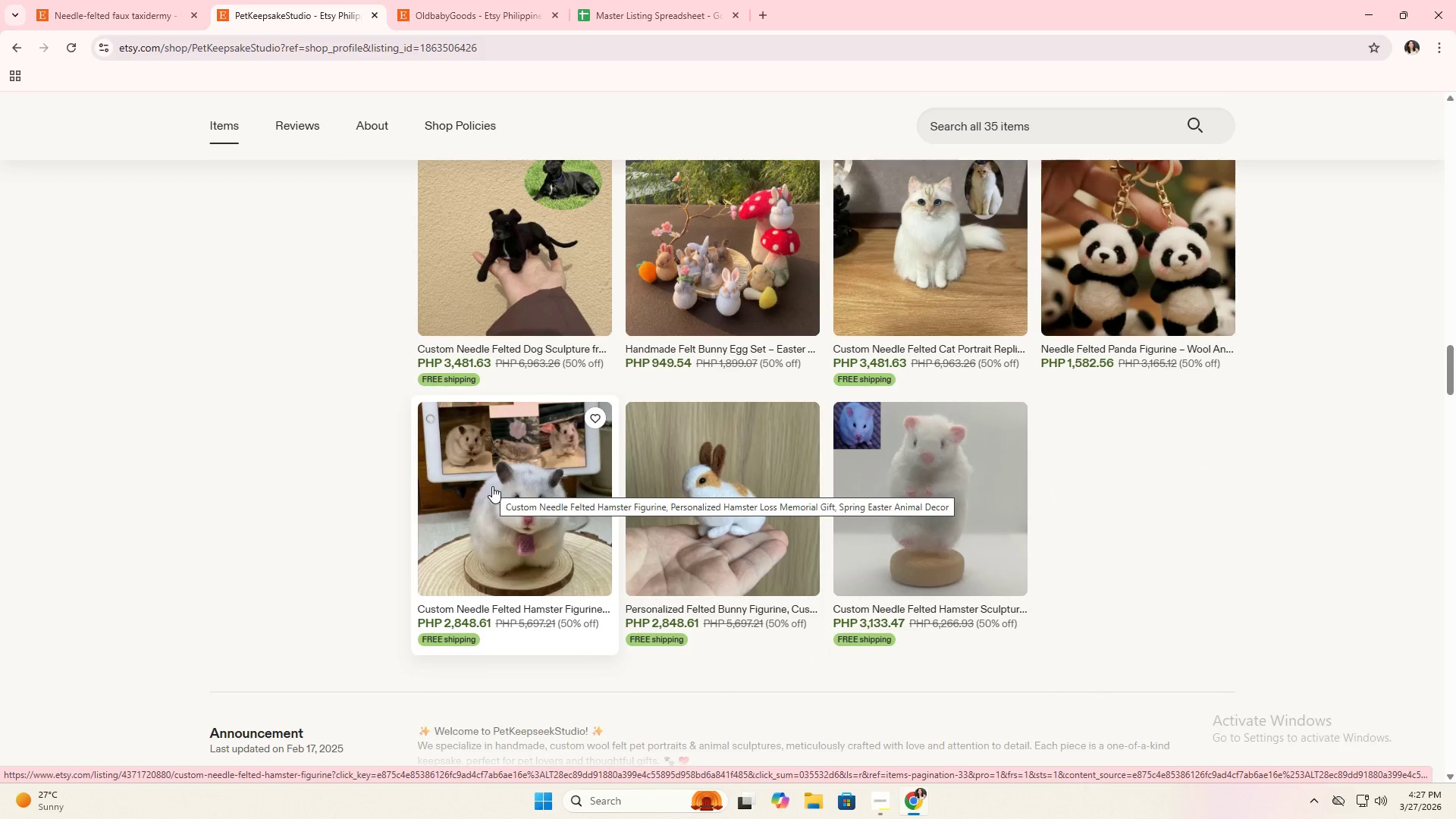 
scroll: coordinate [660, 386], scroll_direction: up, amount: 58.0
 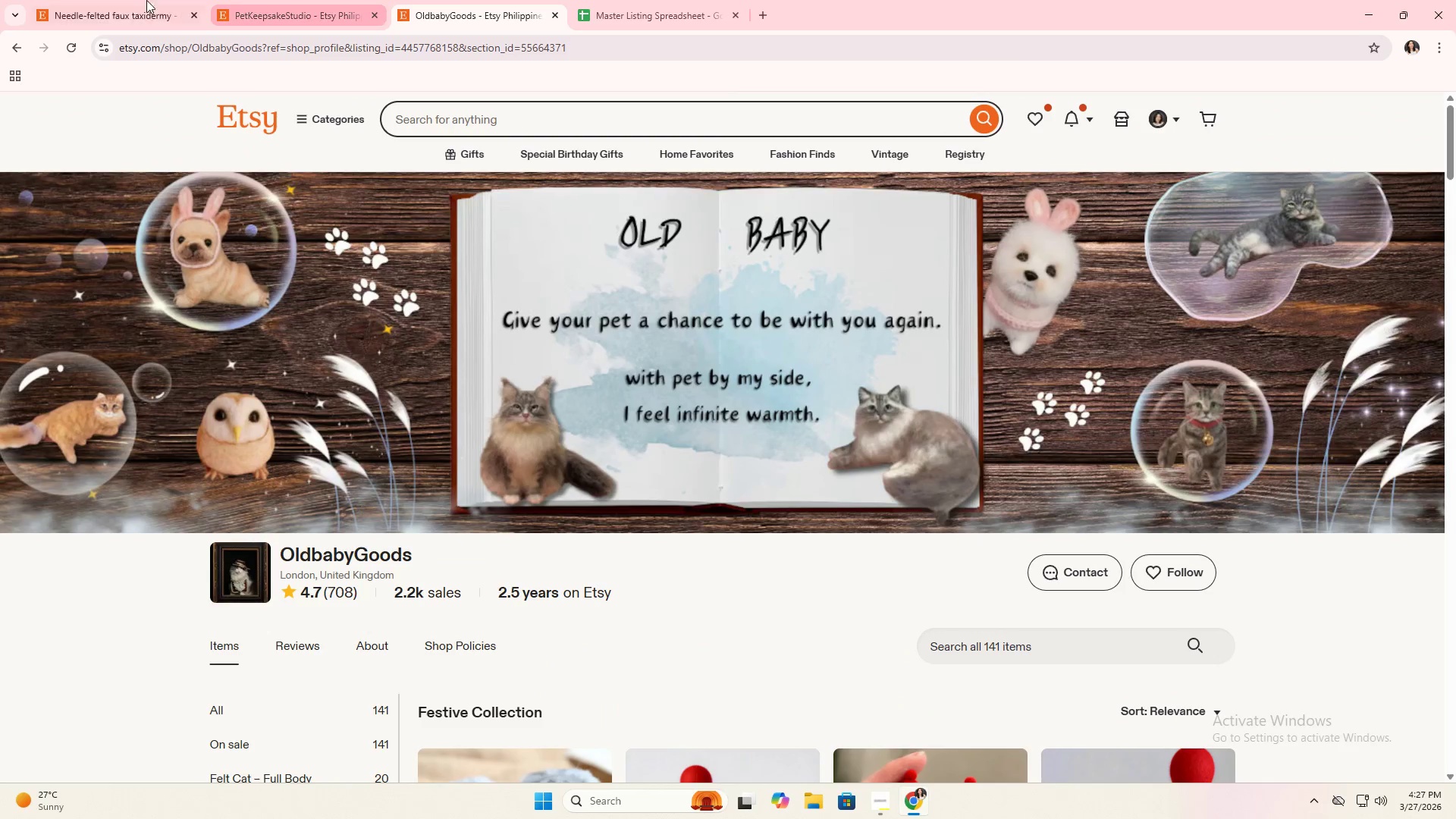 
left_click([108, 0])
 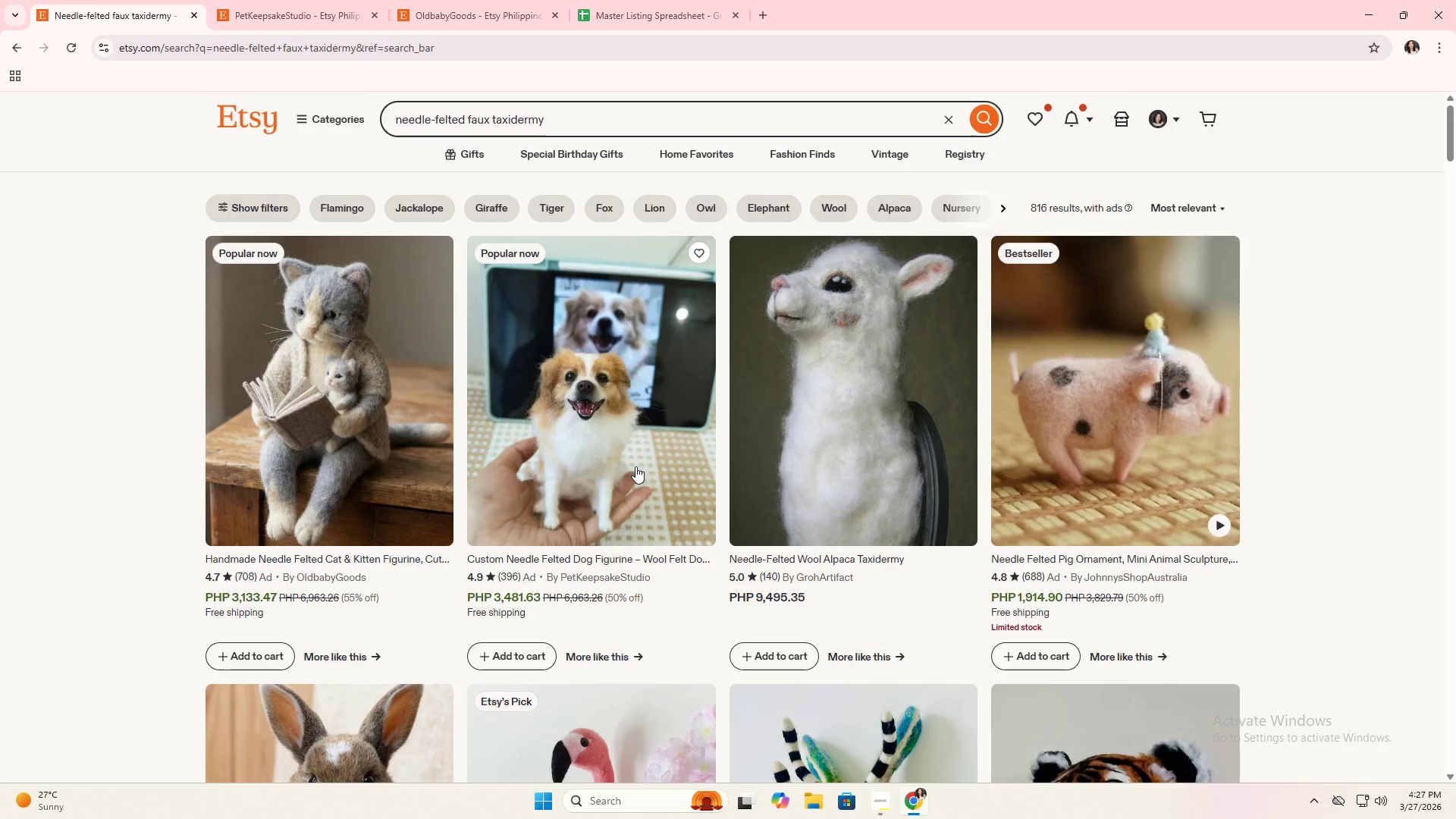 
scroll: coordinate [902, 544], scroll_direction: down, amount: 1.0
 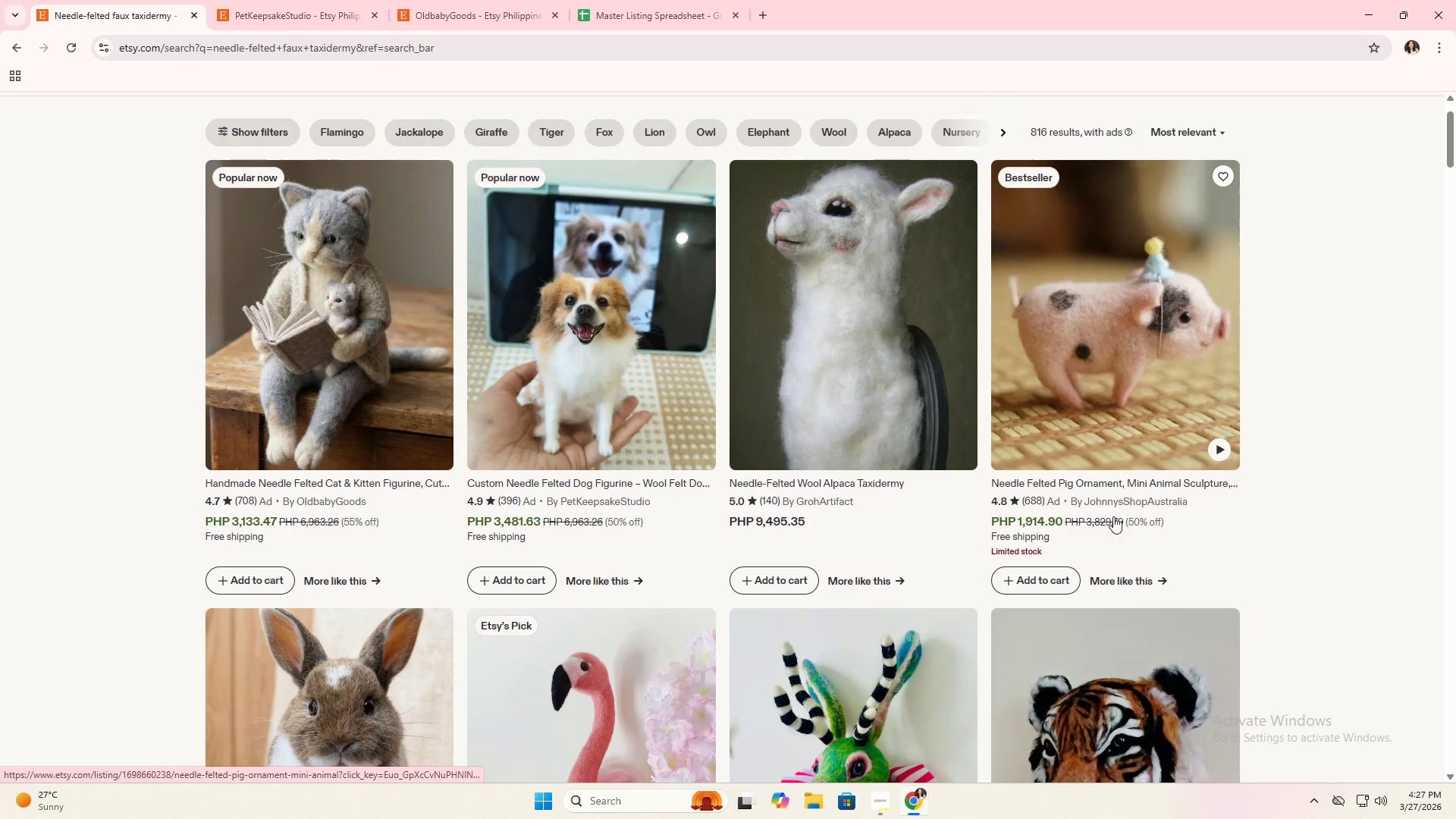 
left_click([1120, 502])
 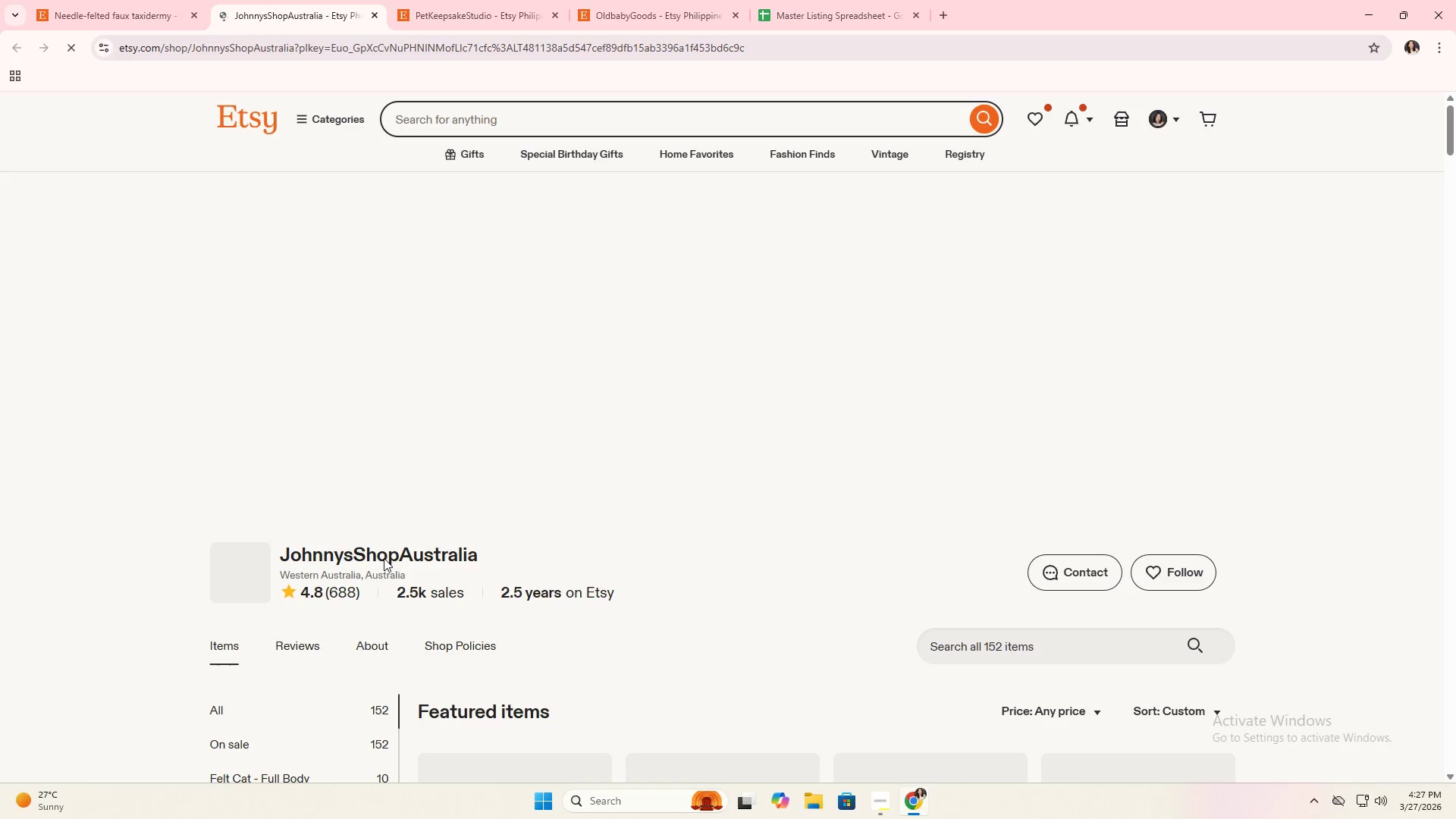 
scroll: coordinate [385, 558], scroll_direction: down, amount: 10.0
 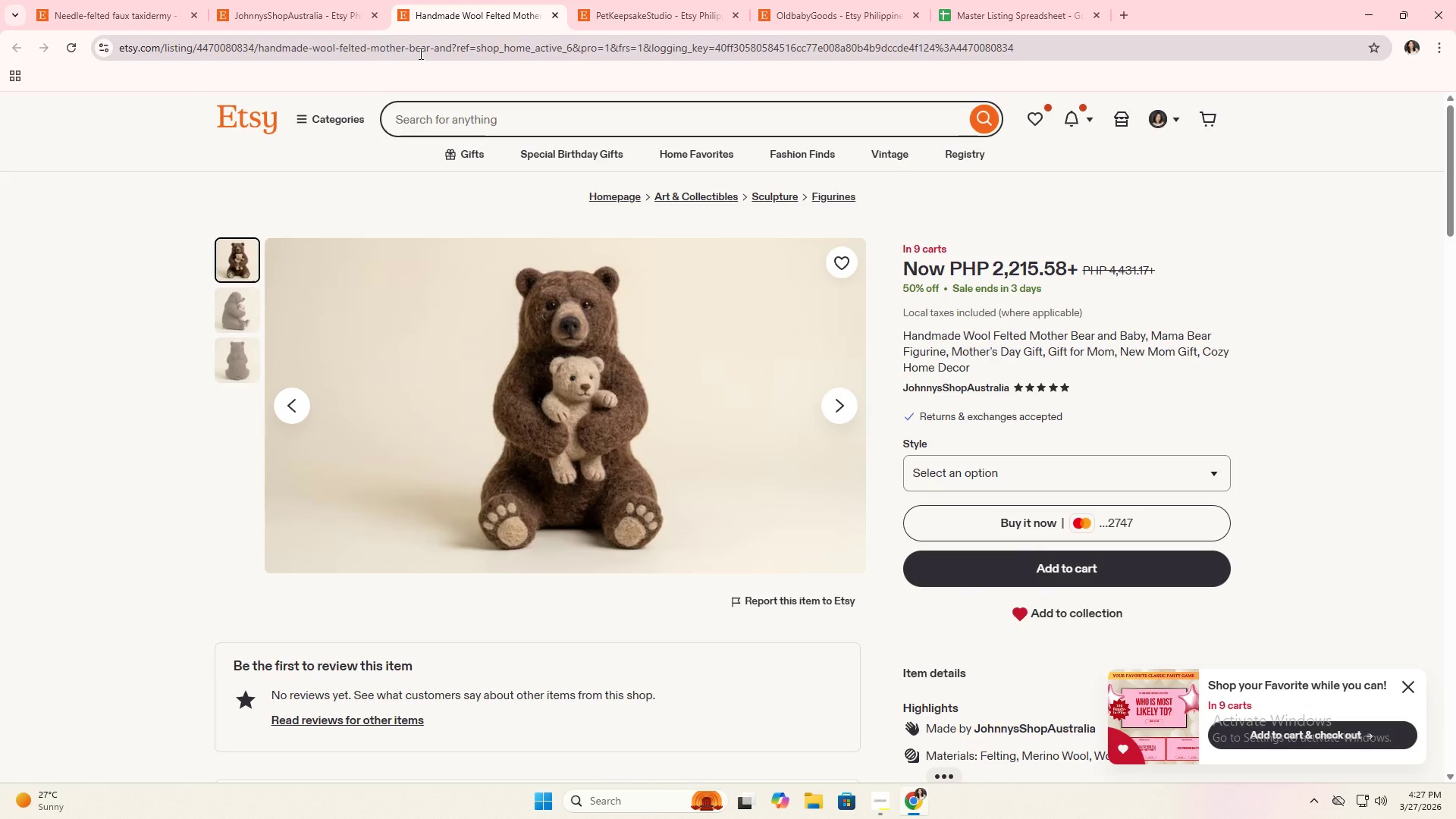 
wait(24.26)
 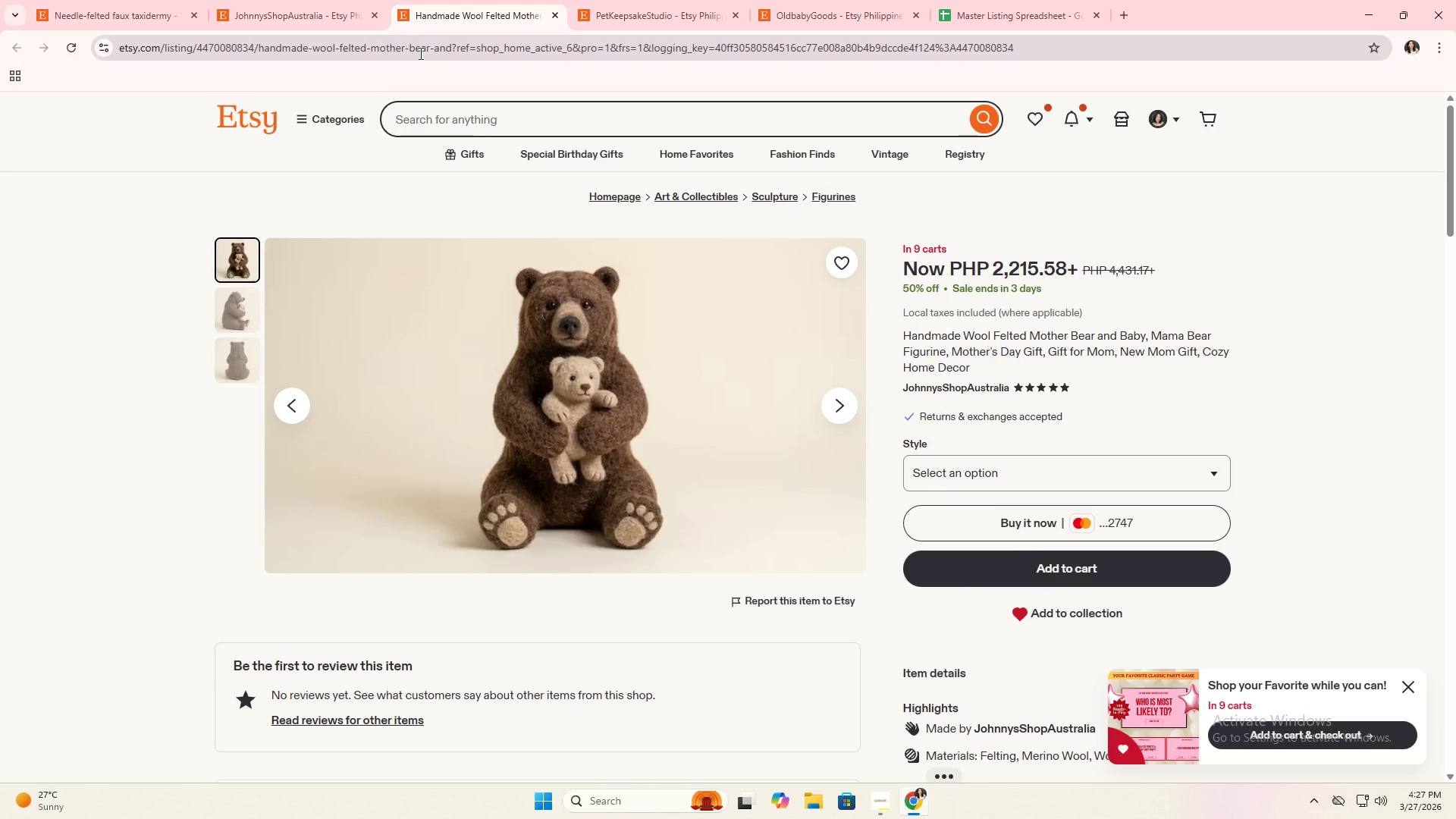 
key(Alt+Tab)